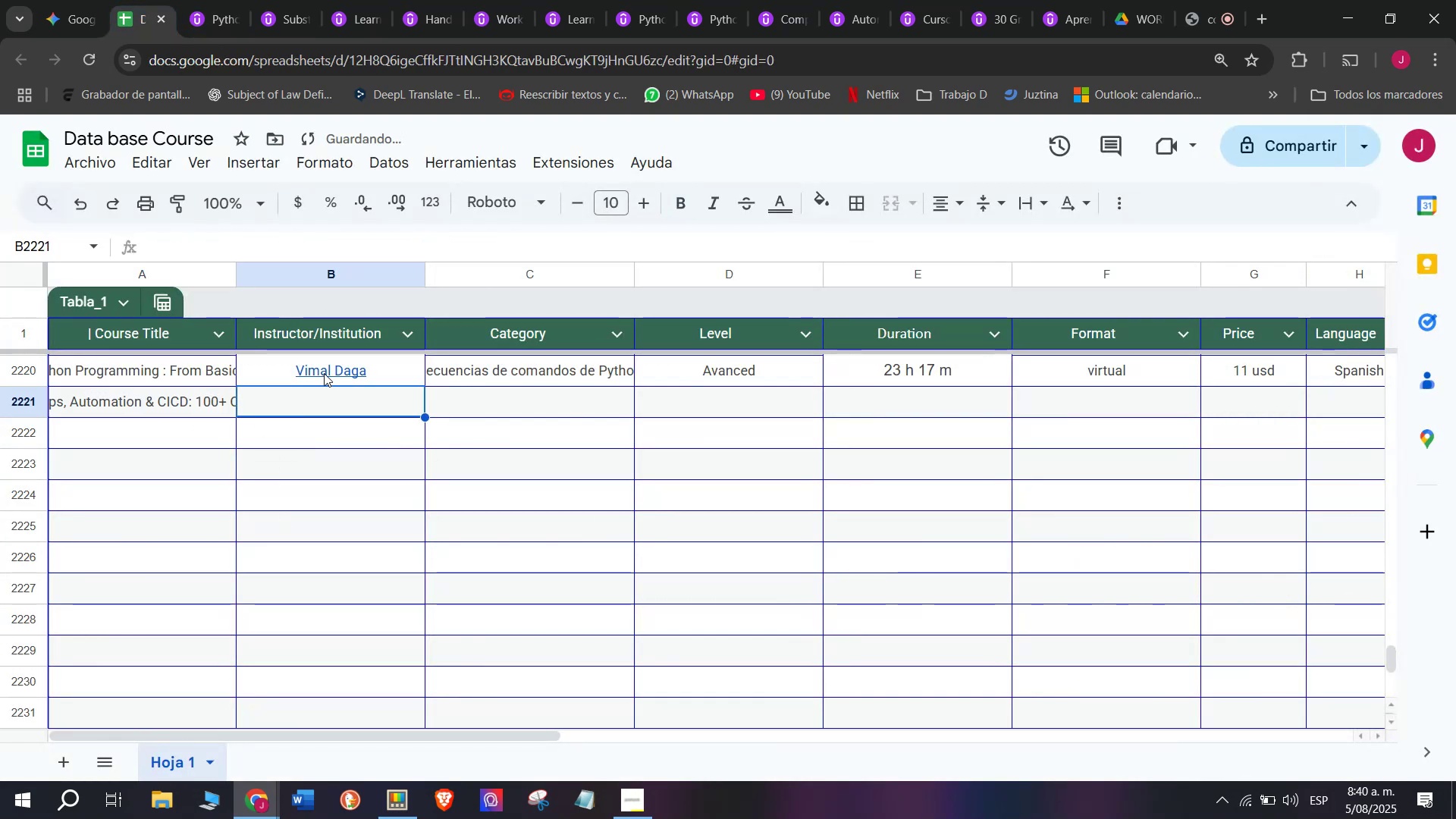 
left_click([193, 0])
 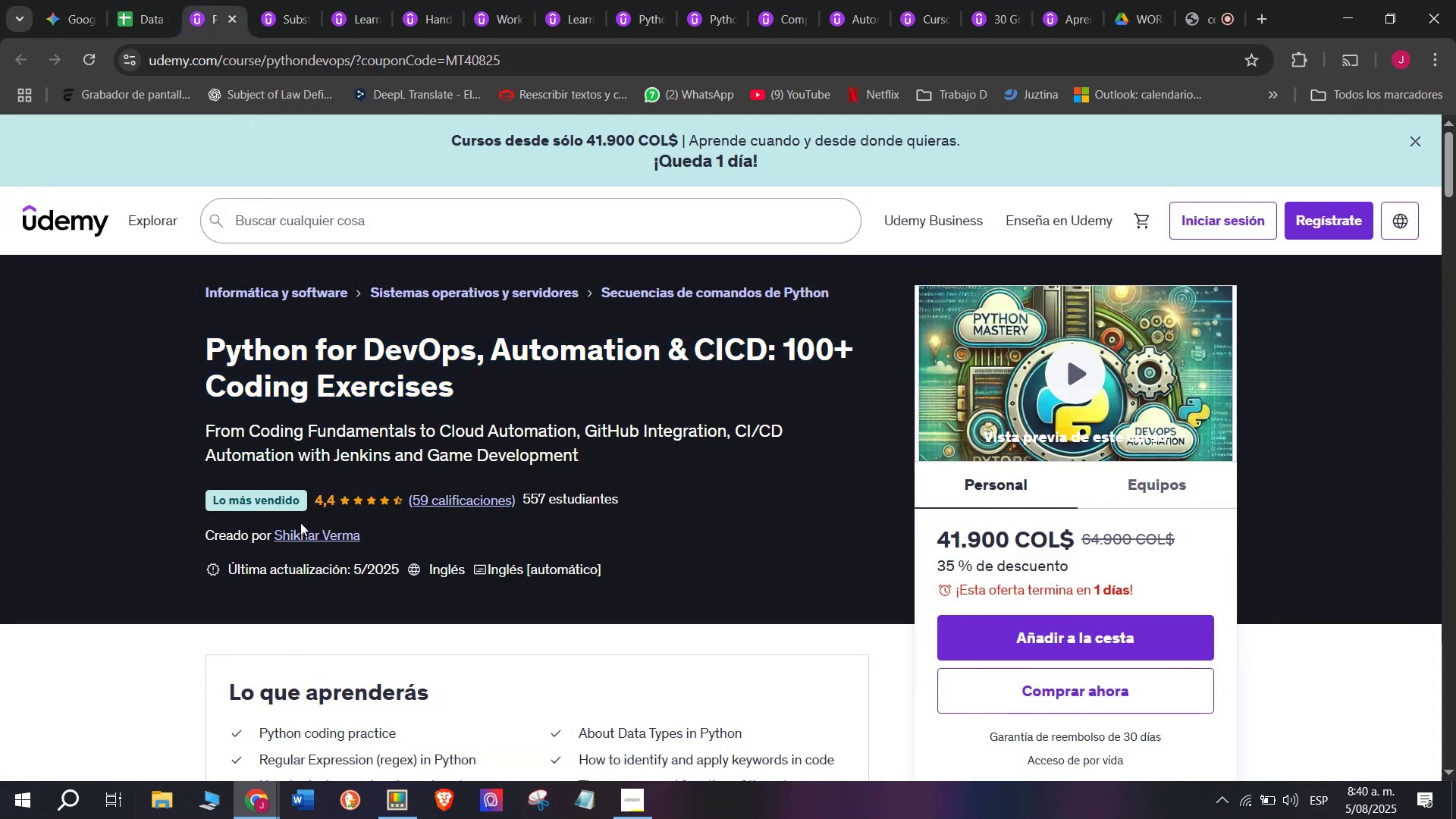 
double_click([300, 537])
 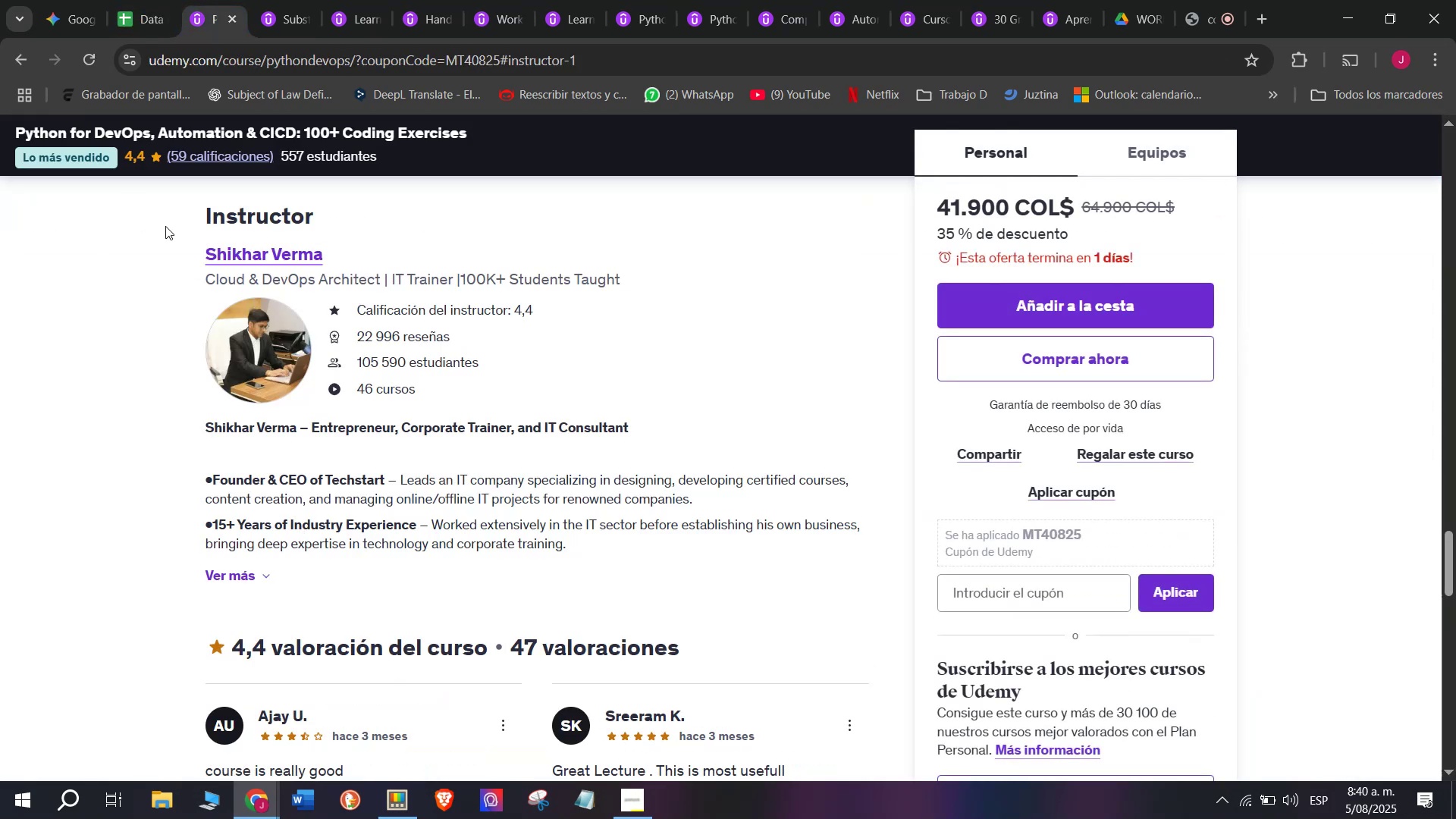 
left_click_drag(start_coordinate=[177, 272], to_coordinate=[202, 253])
 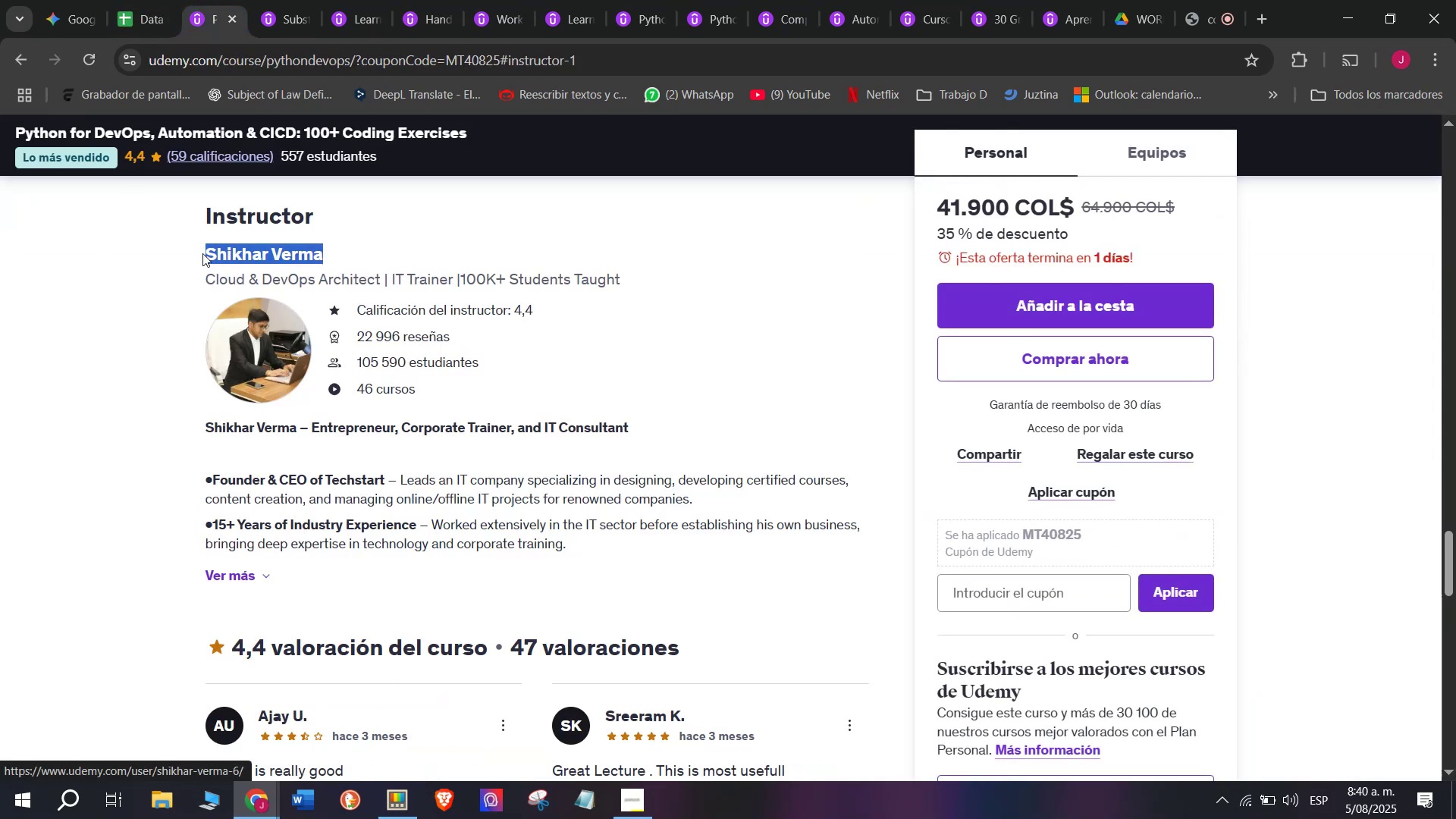 
key(Break)
 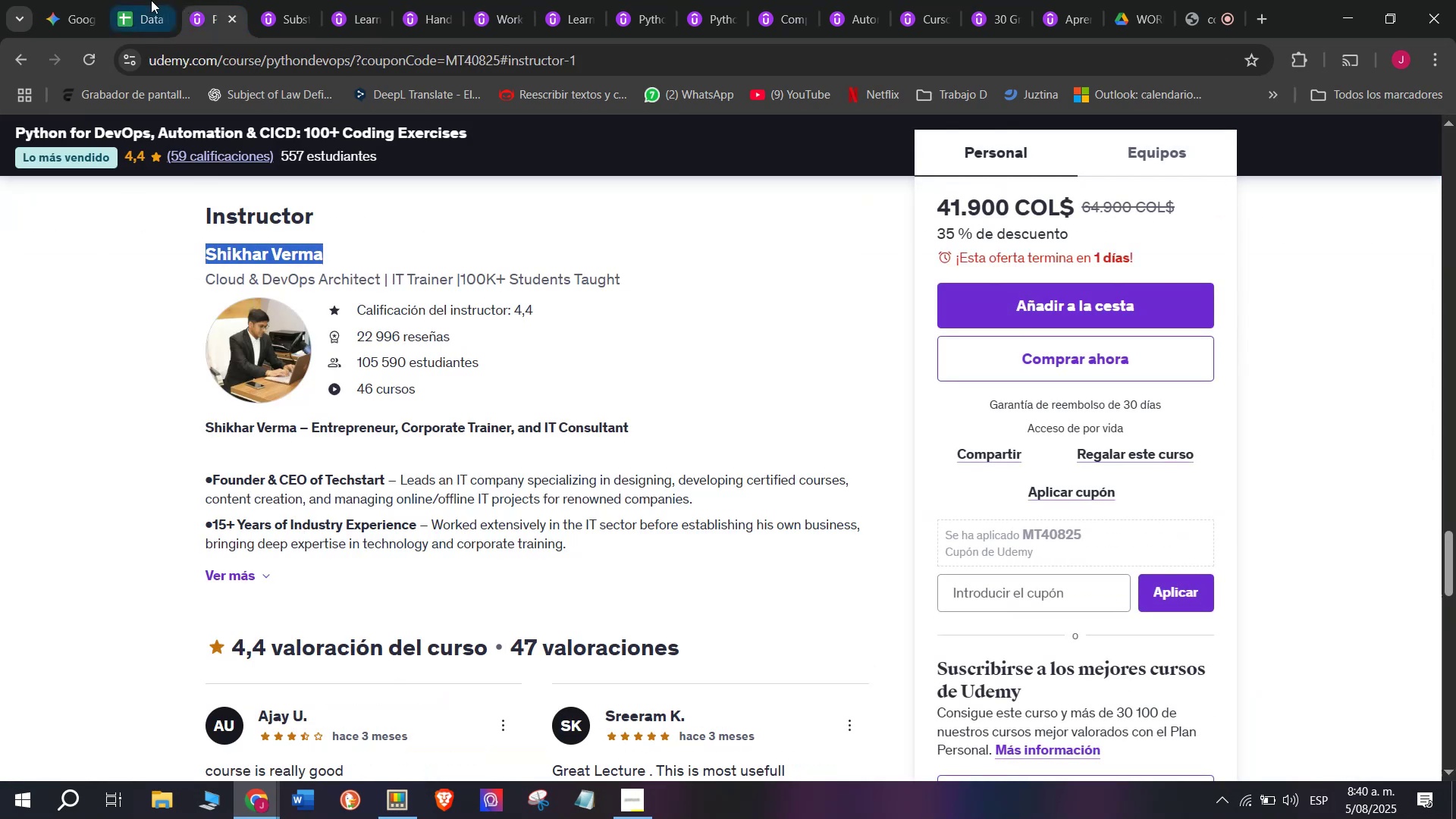 
key(Control+ControlLeft)
 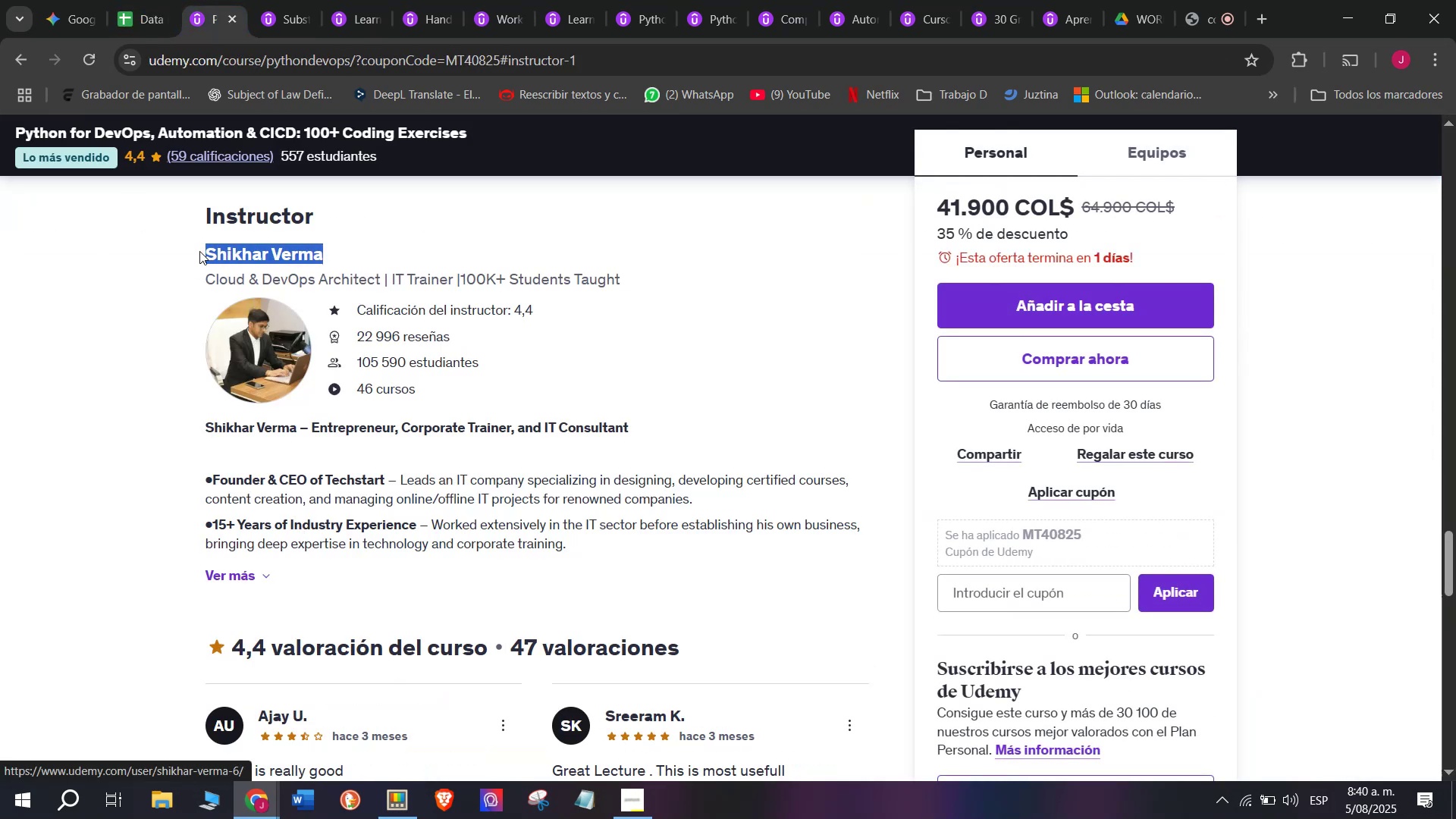 
key(Control+C)
 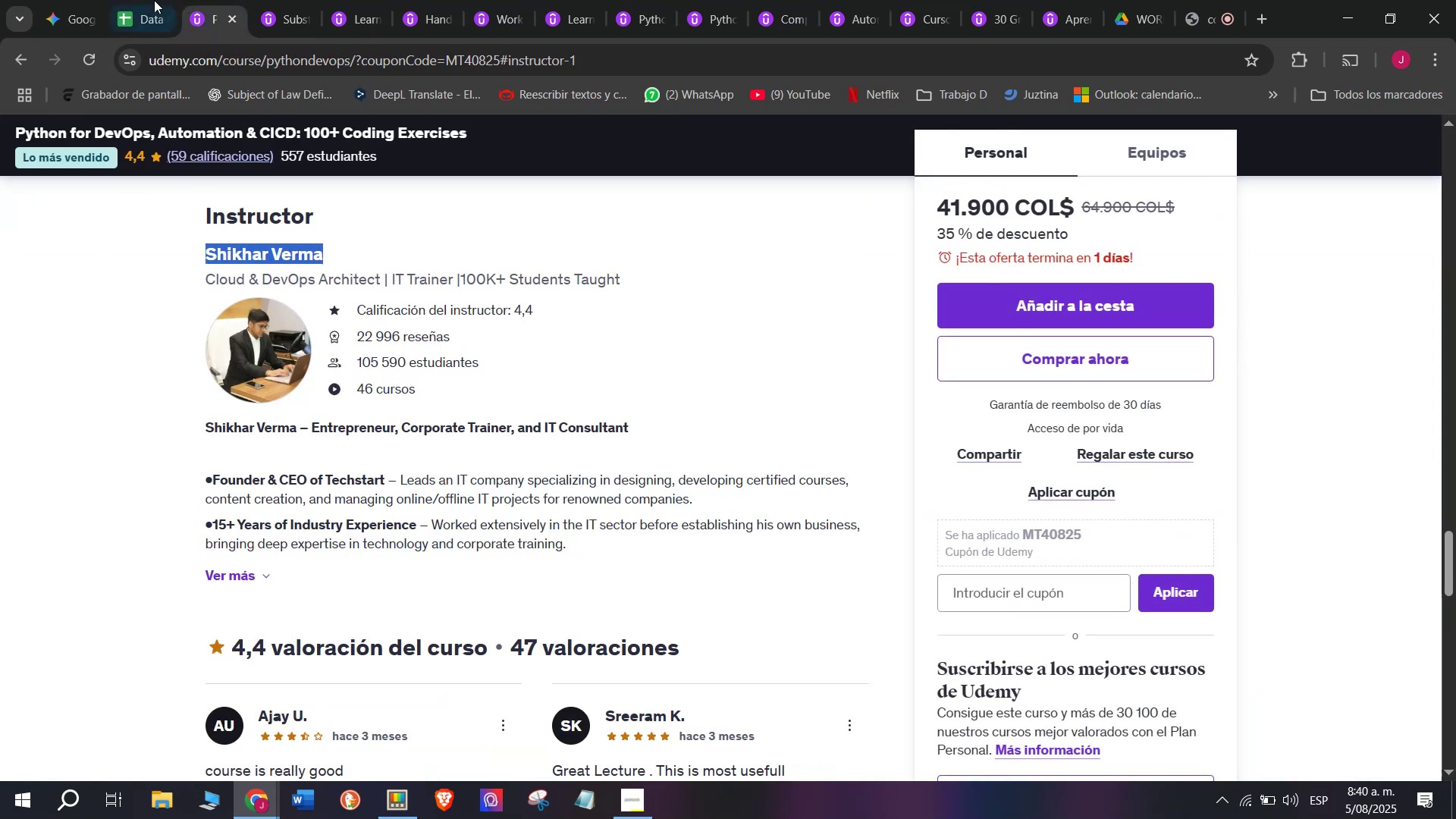 
left_click([151, 0])
 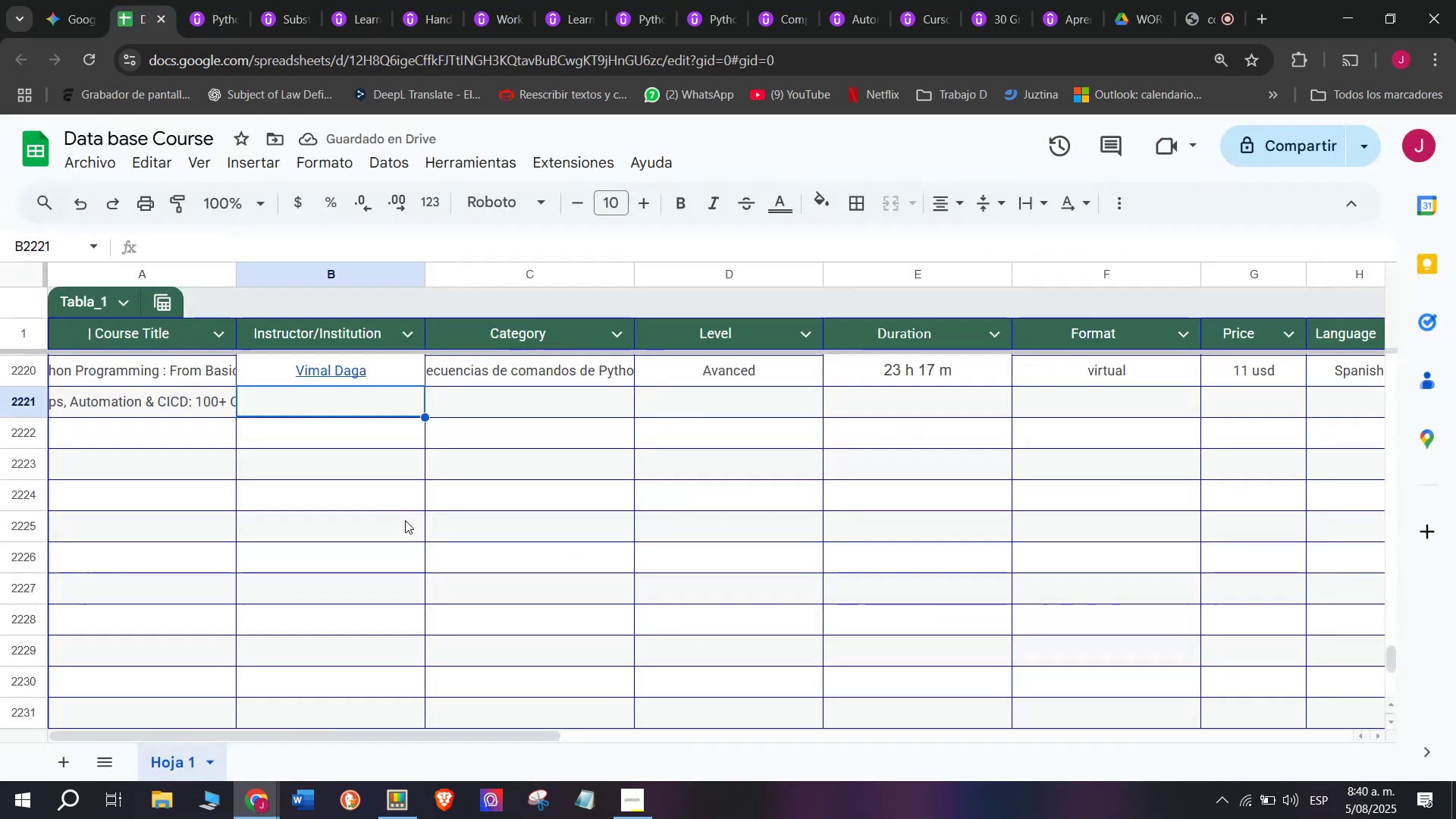 
key(Control+ControlLeft)
 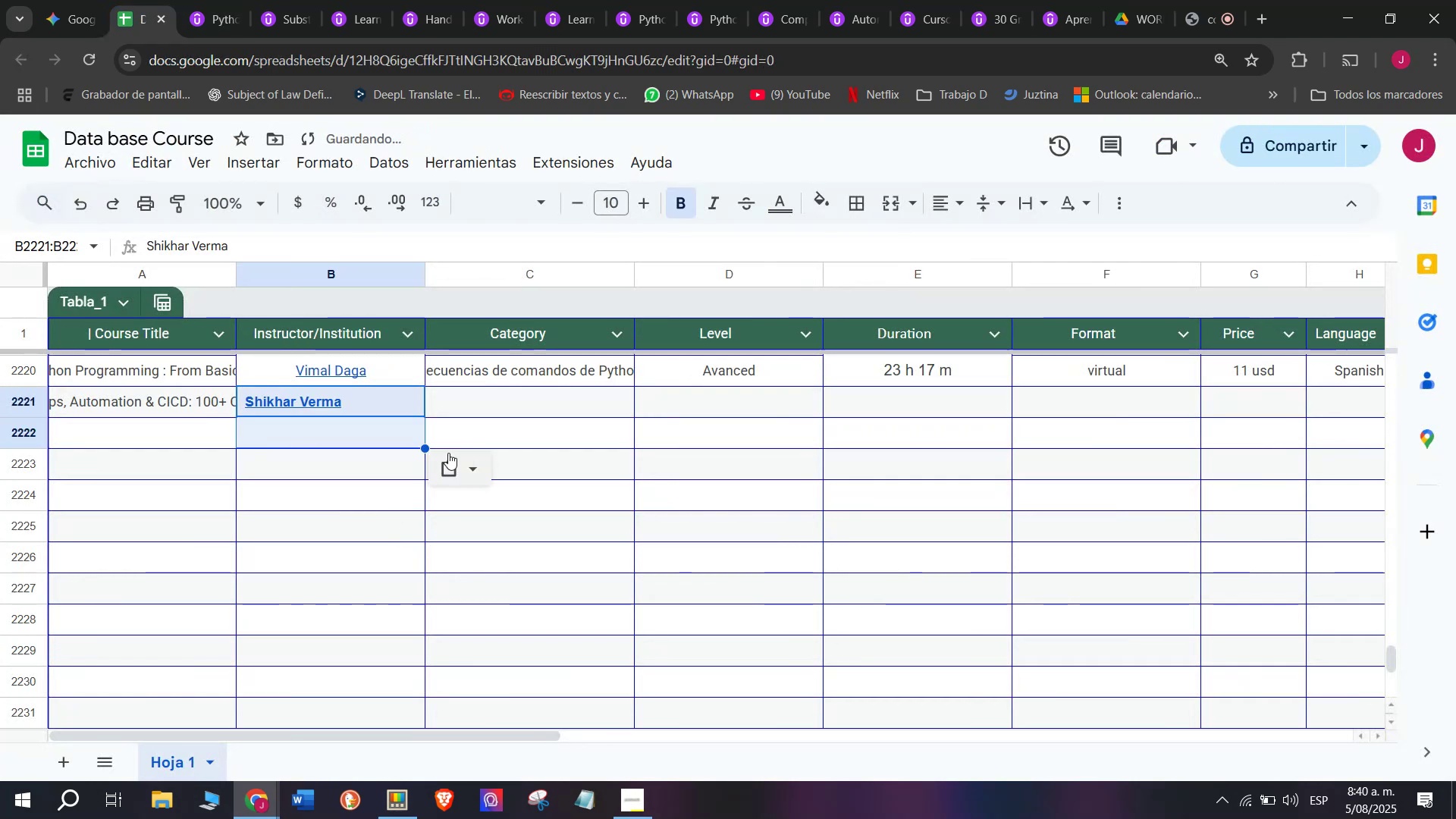 
key(Z)
 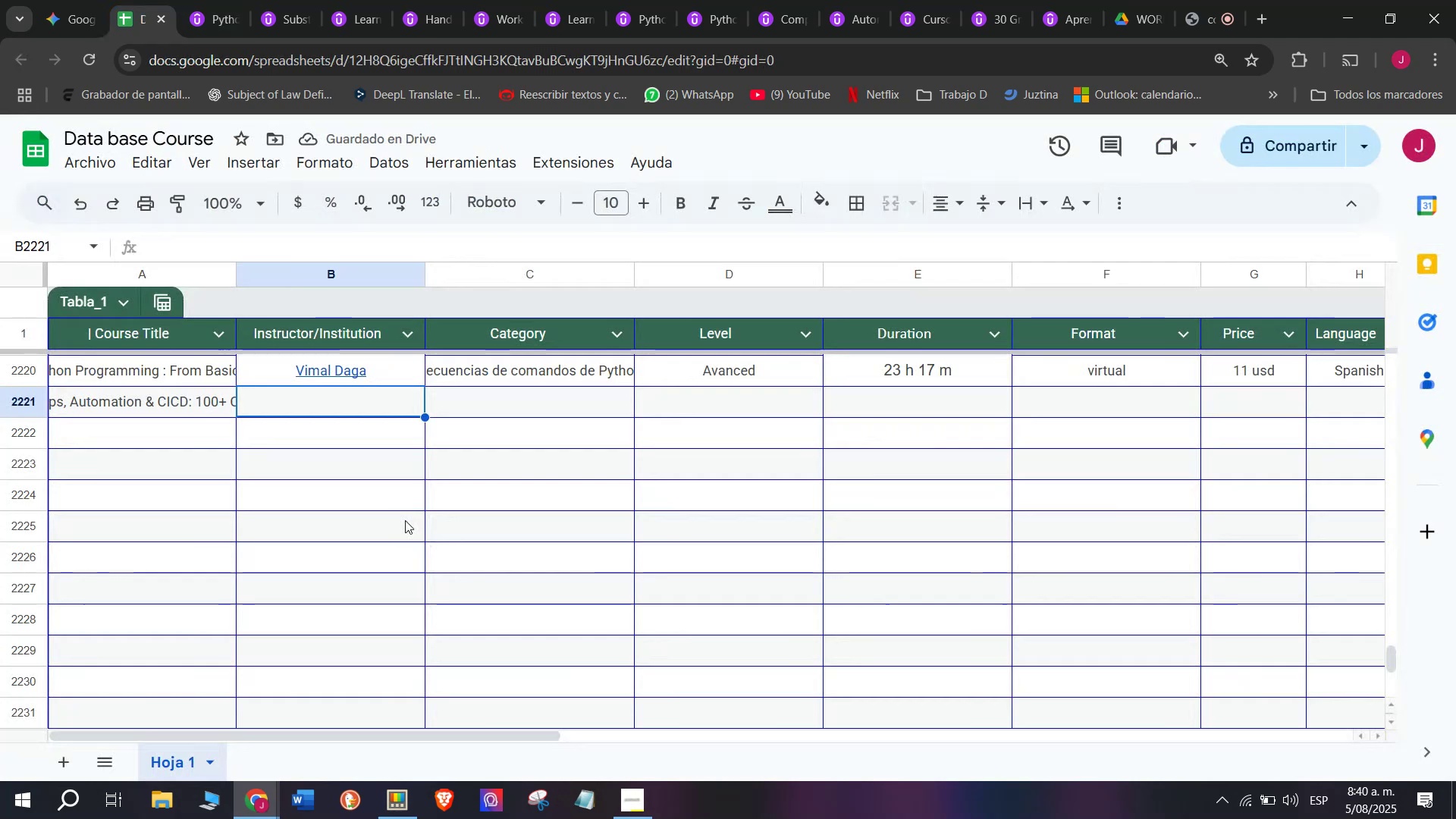 
key(Control+V)
 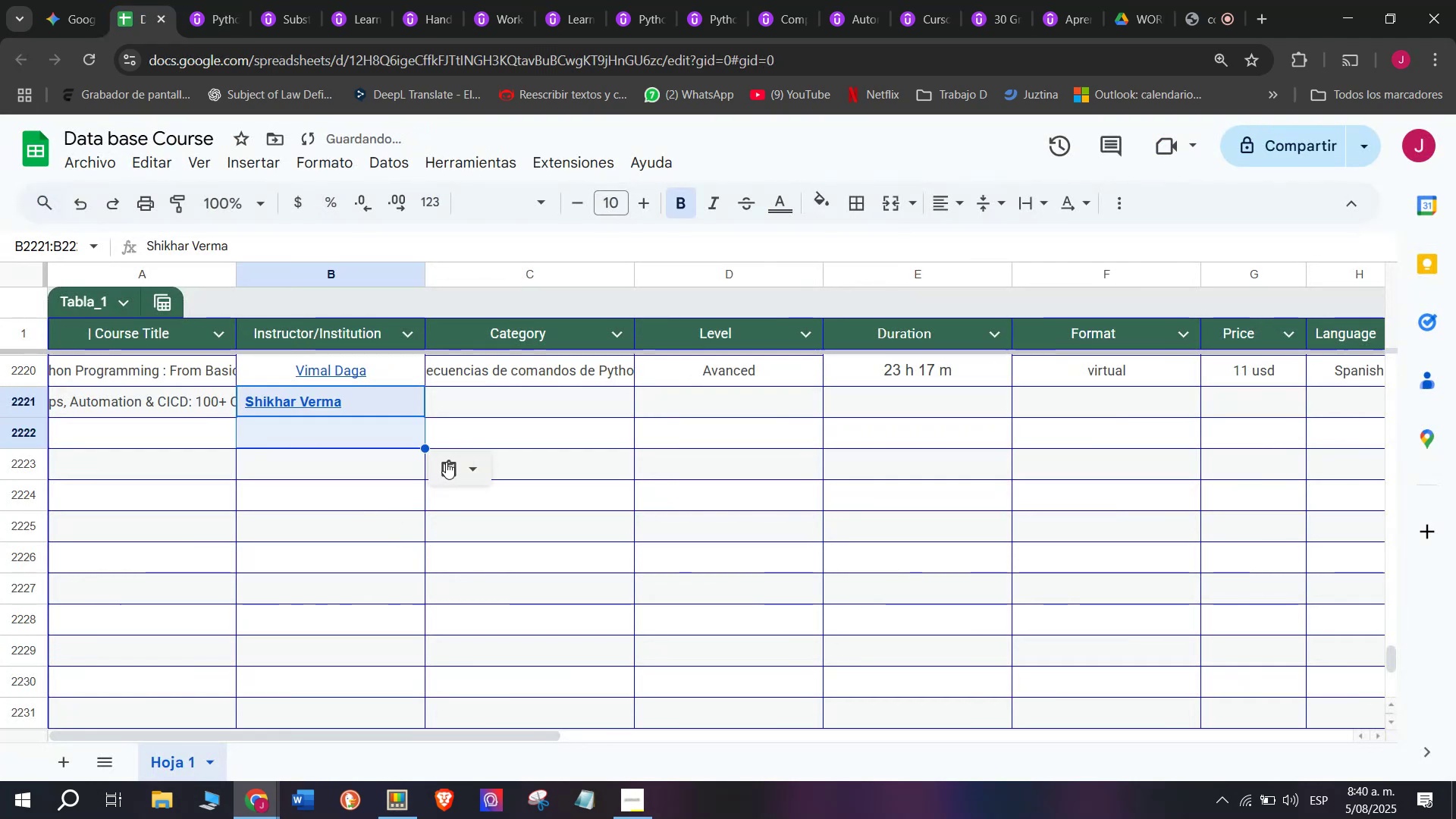 
key(Control+Shift+ControlLeft)
 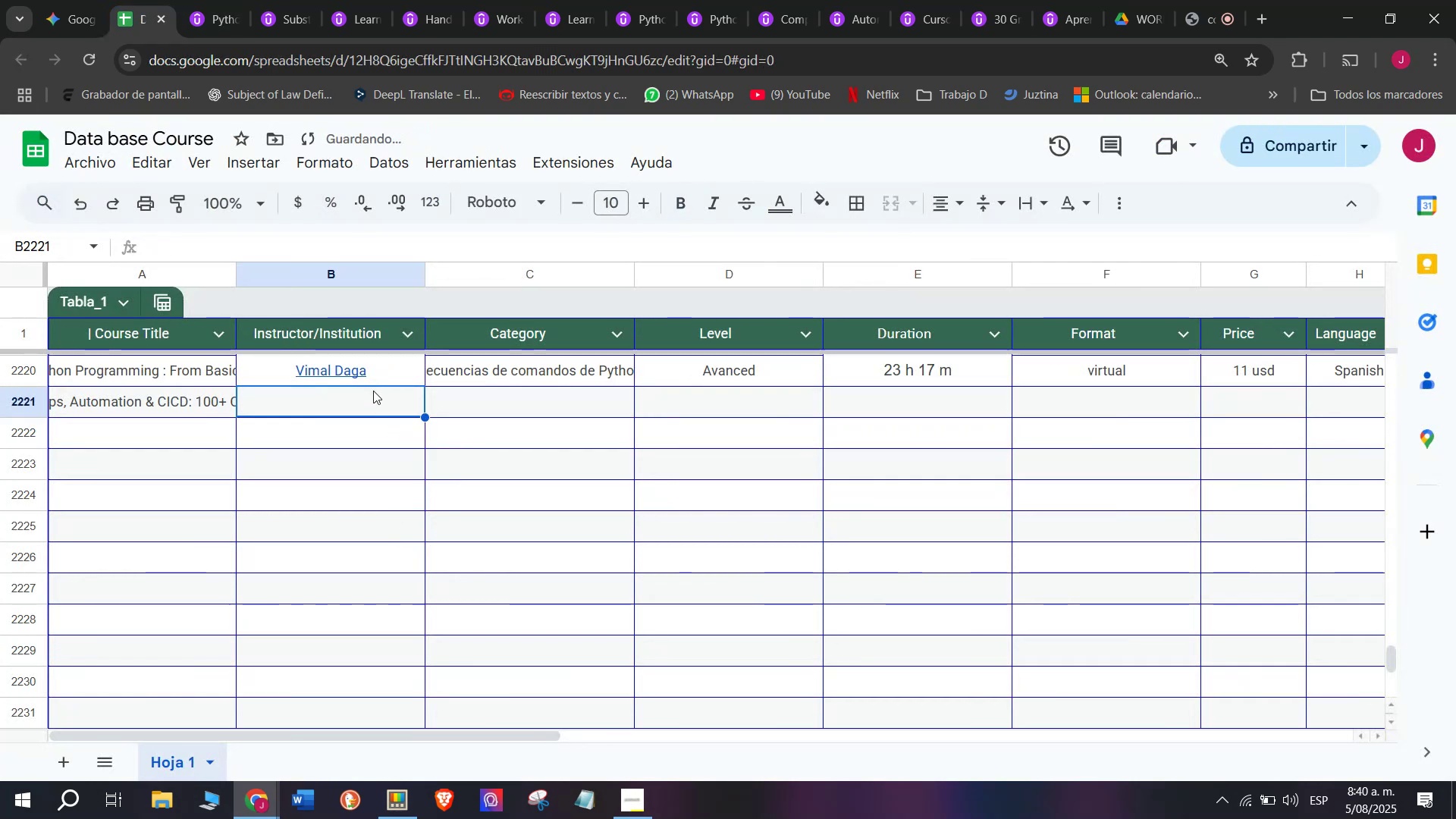 
key(Shift+ShiftLeft)
 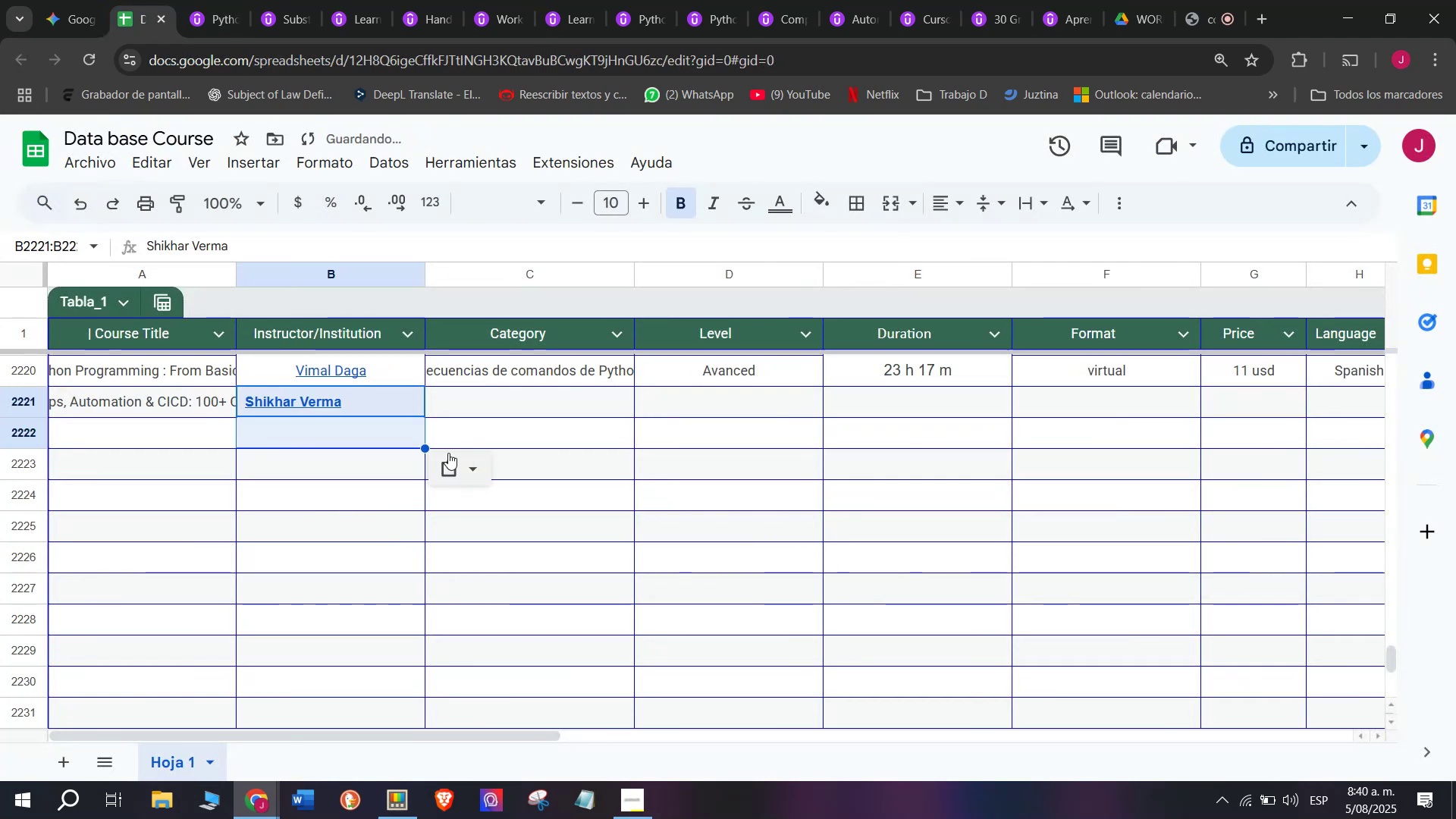 
key(Control+Shift+Z)
 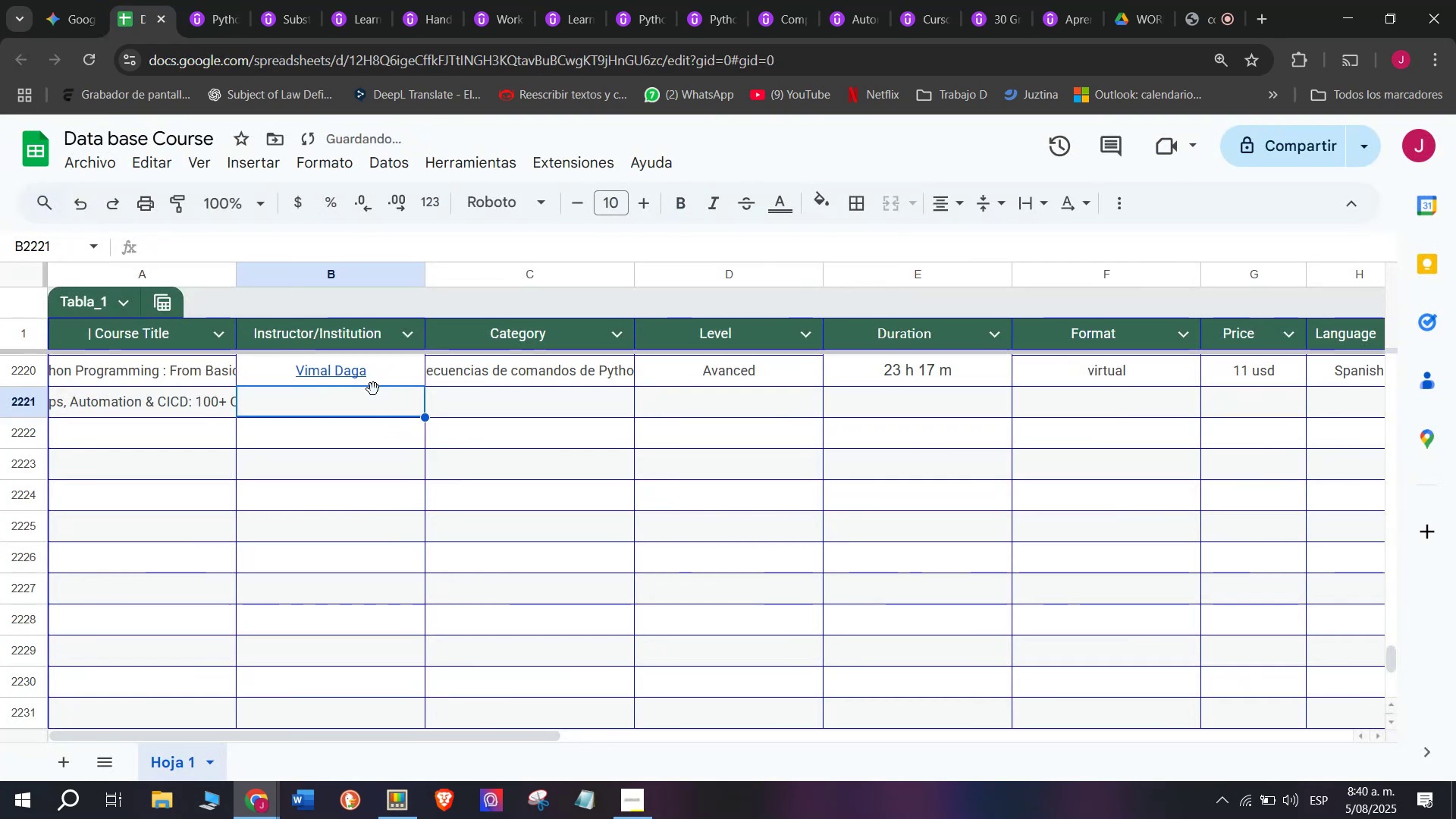 
left_click([378, 406])
 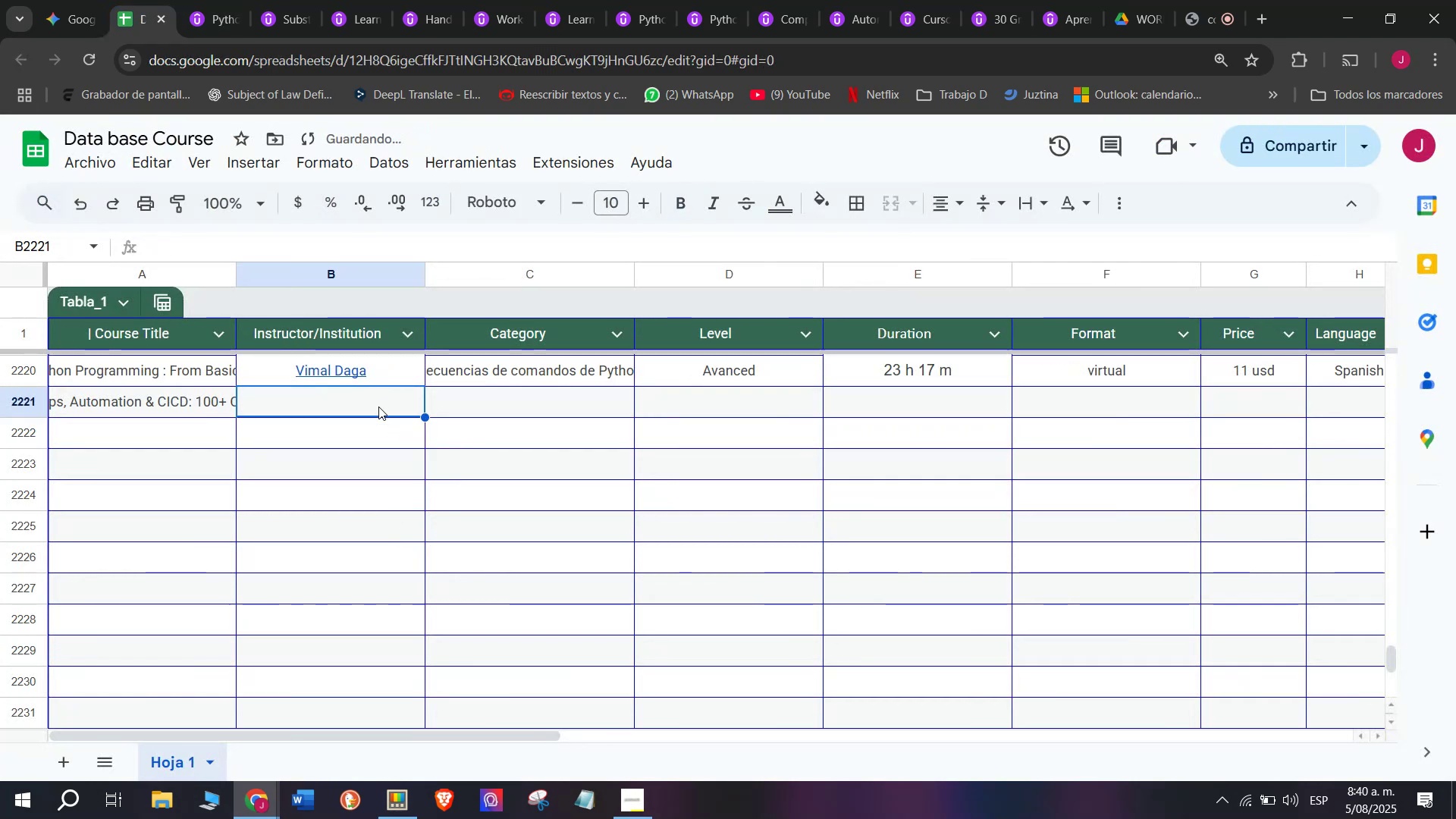 
key(Z)
 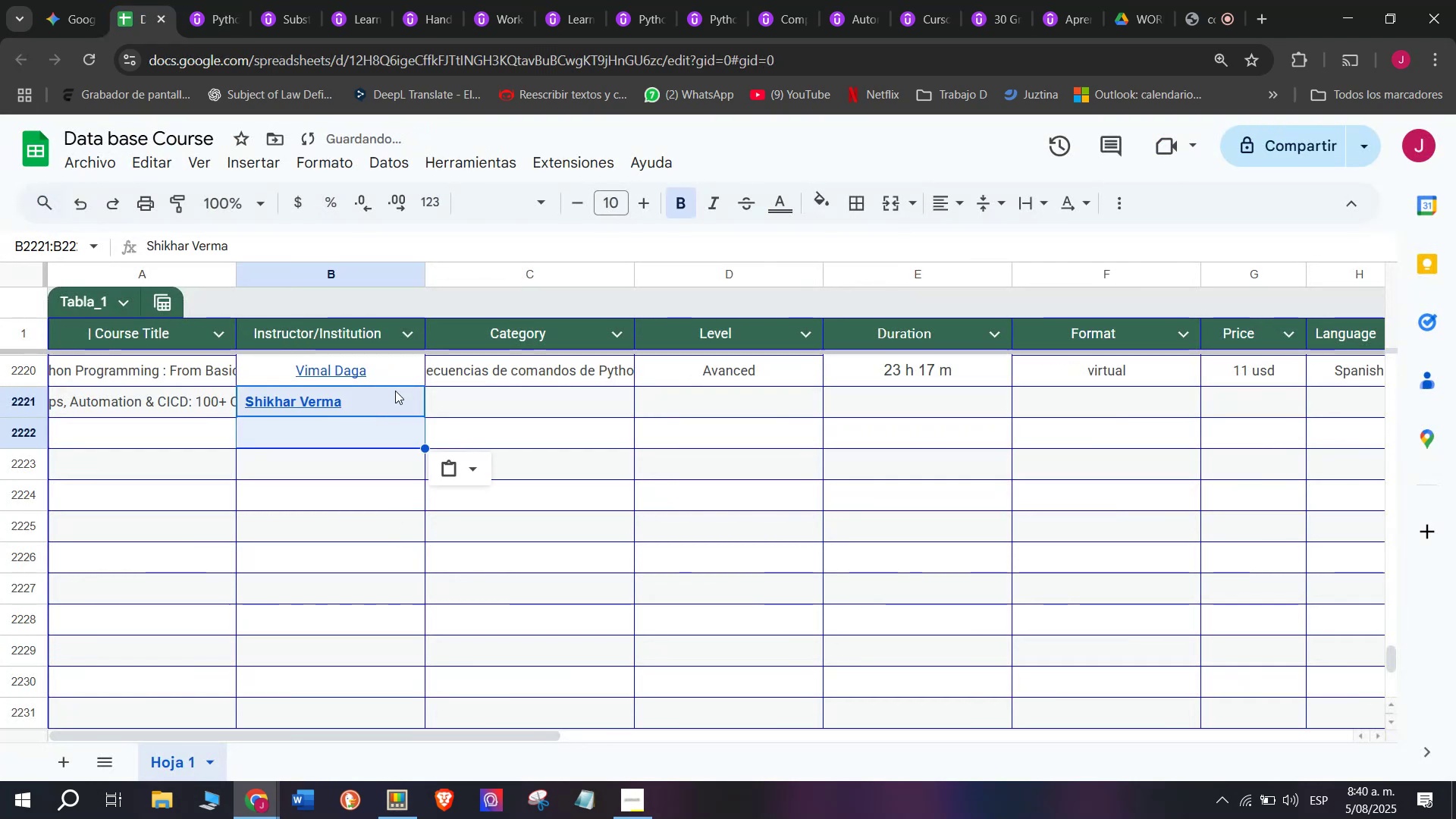 
key(Control+ControlLeft)
 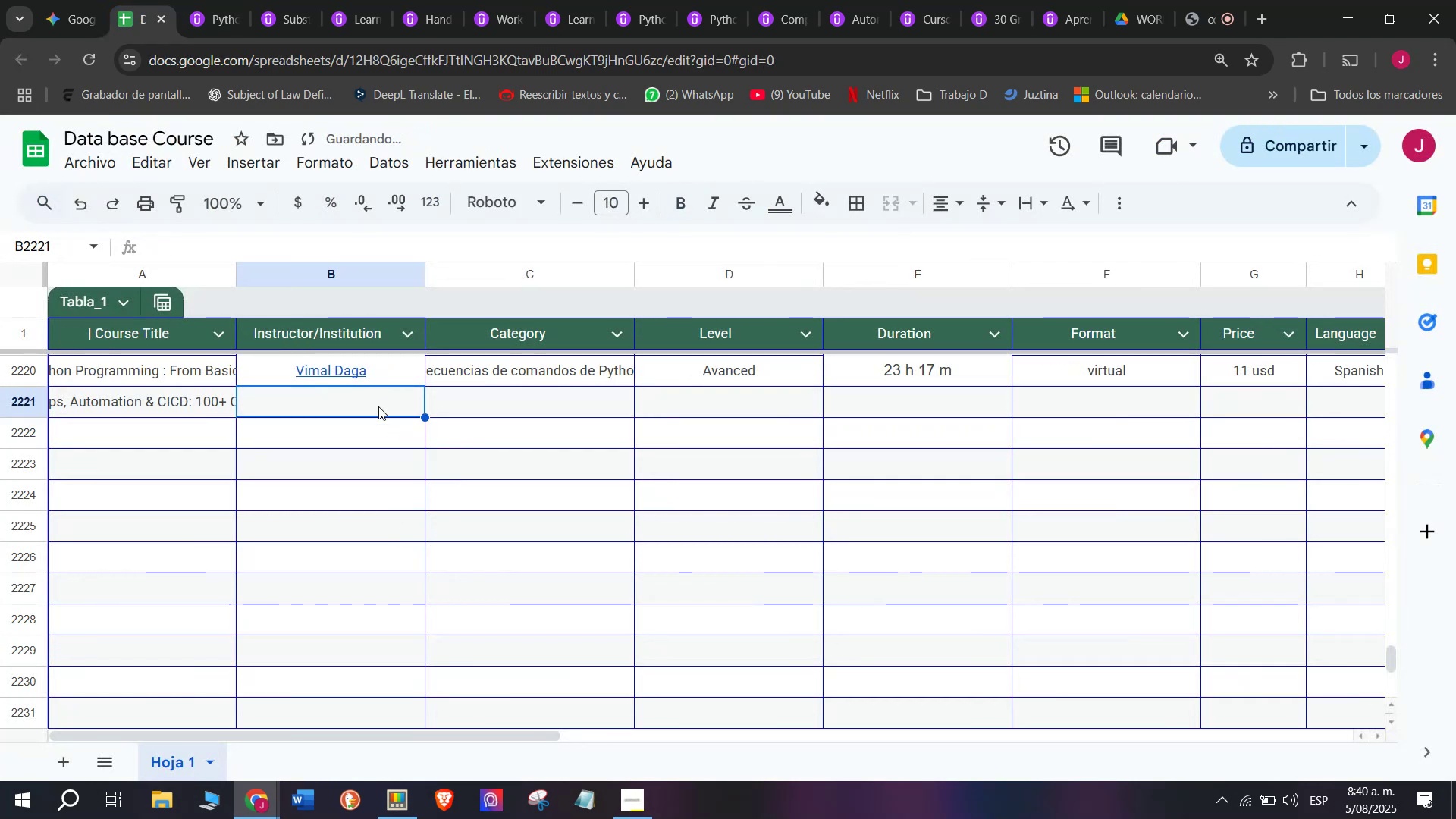 
key(Control+V)
 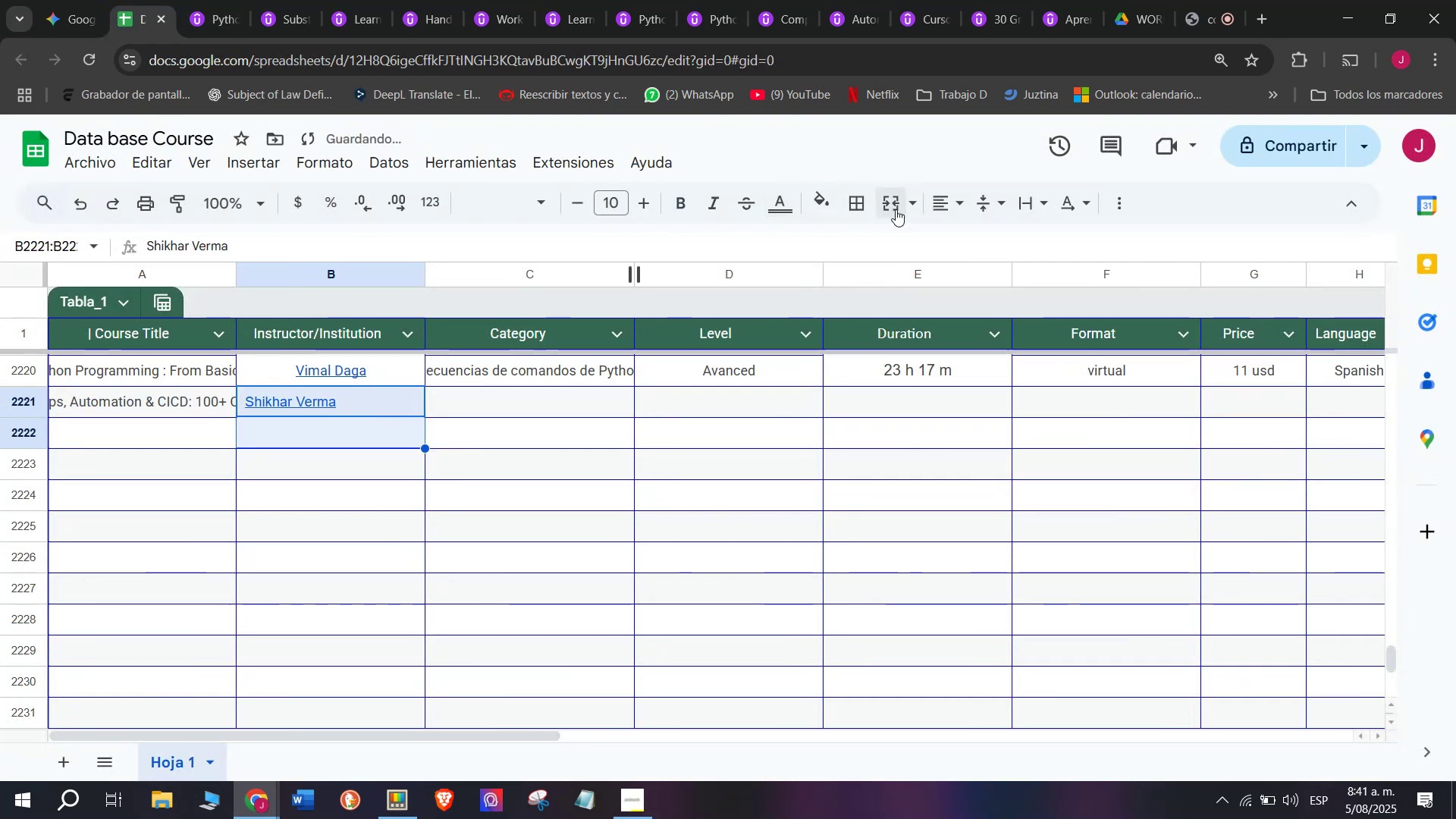 
left_click([939, 207])
 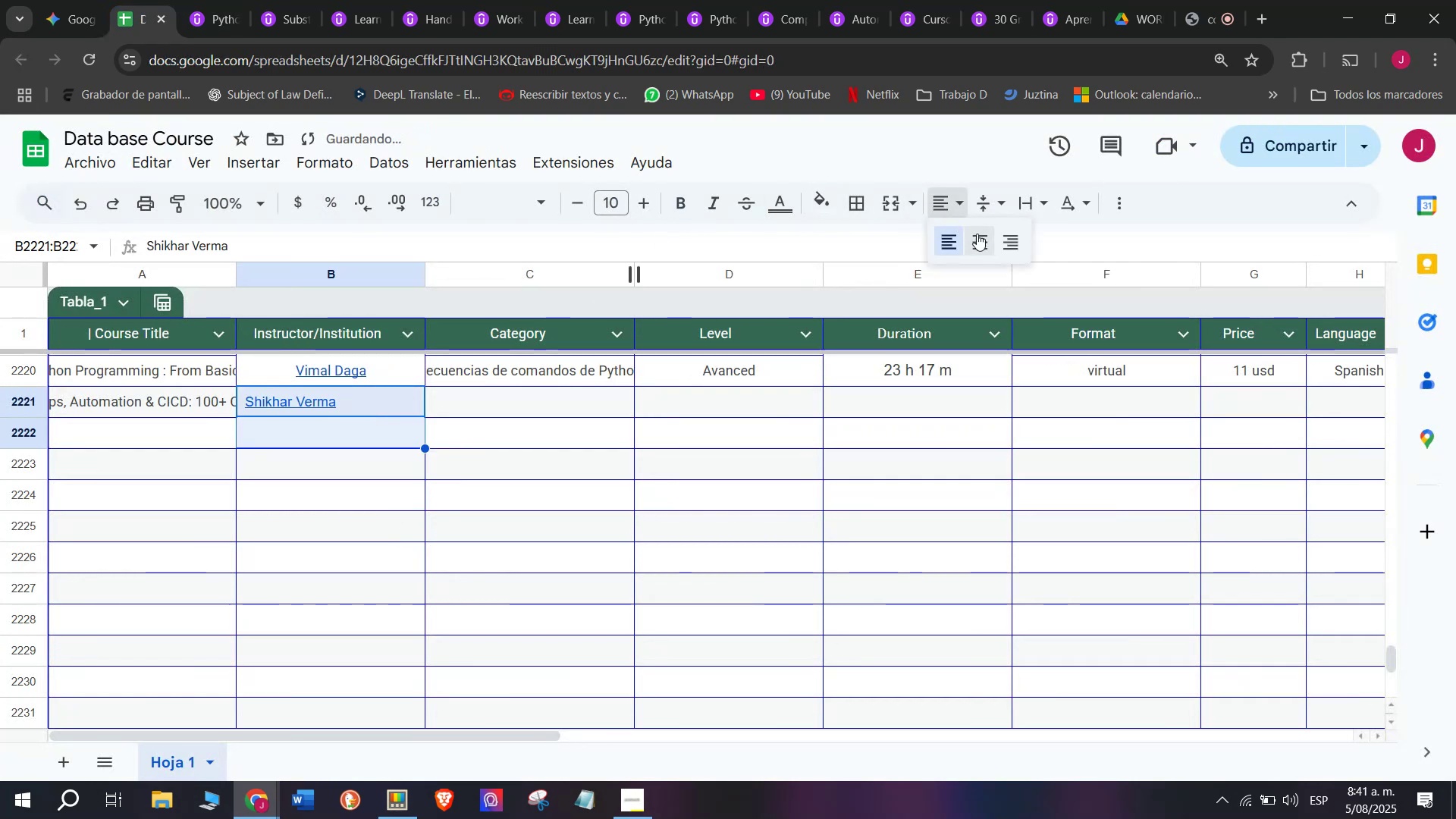 
left_click([979, 236])
 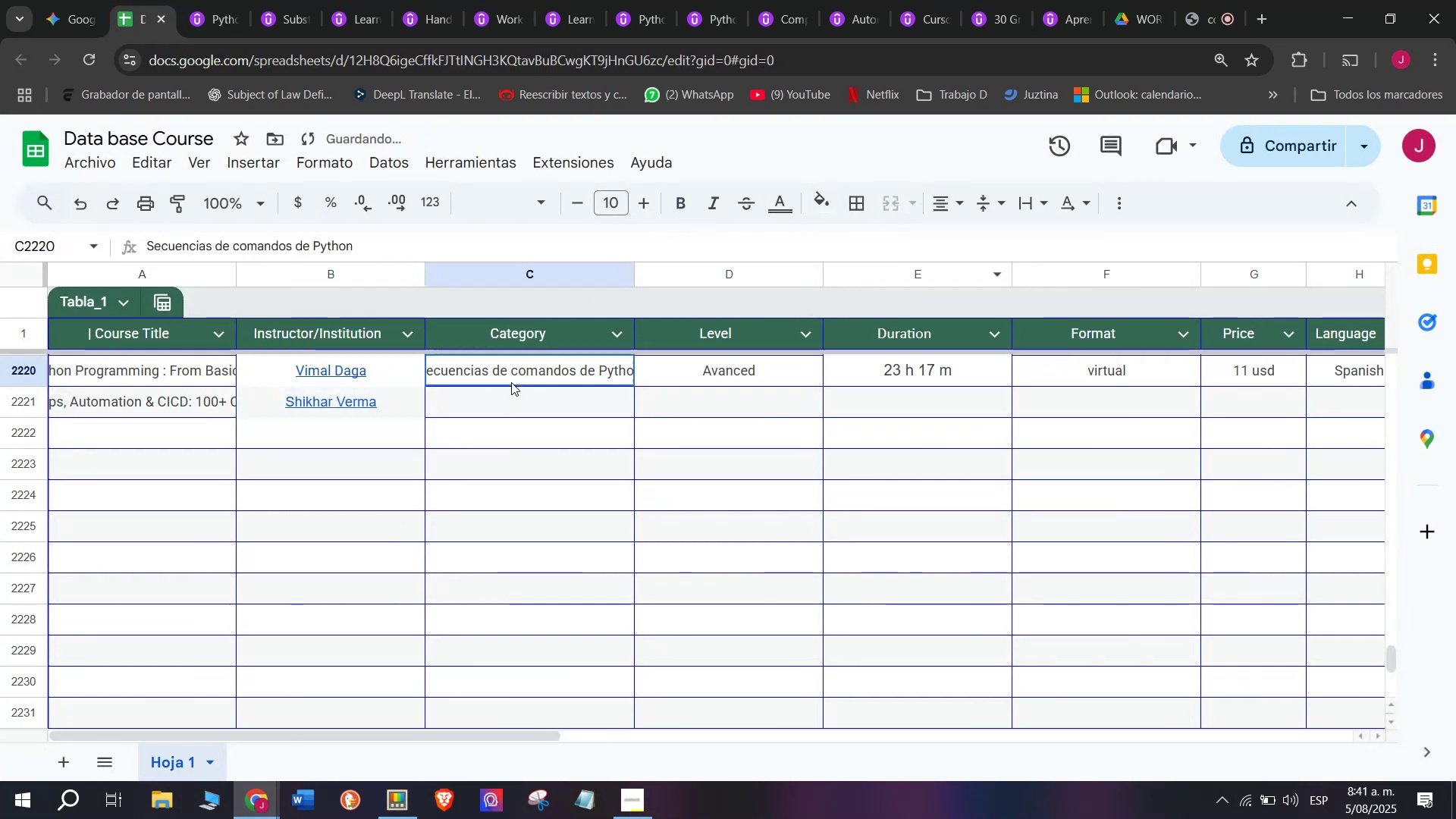 
key(Control+ControlLeft)
 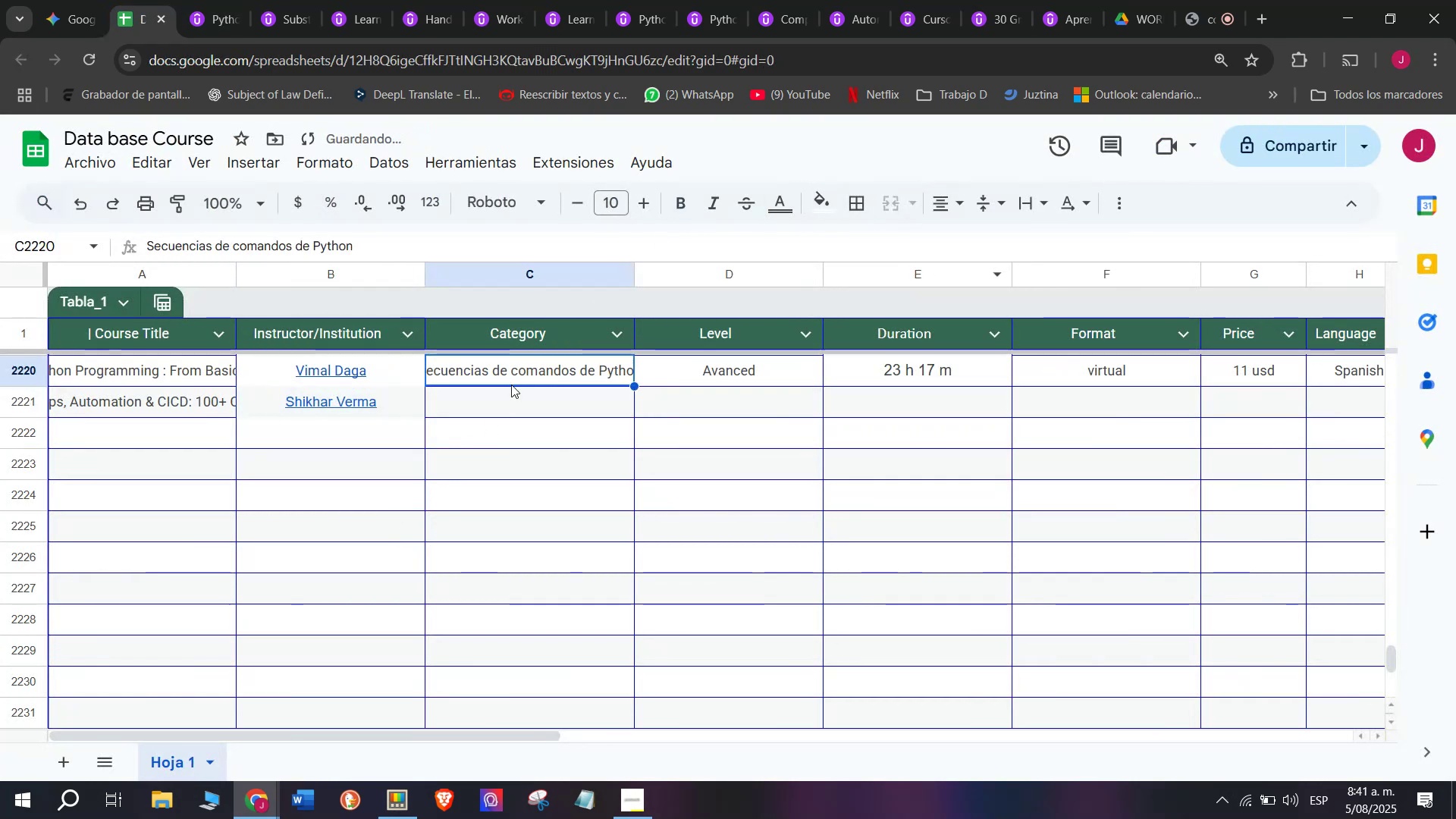 
key(Break)
 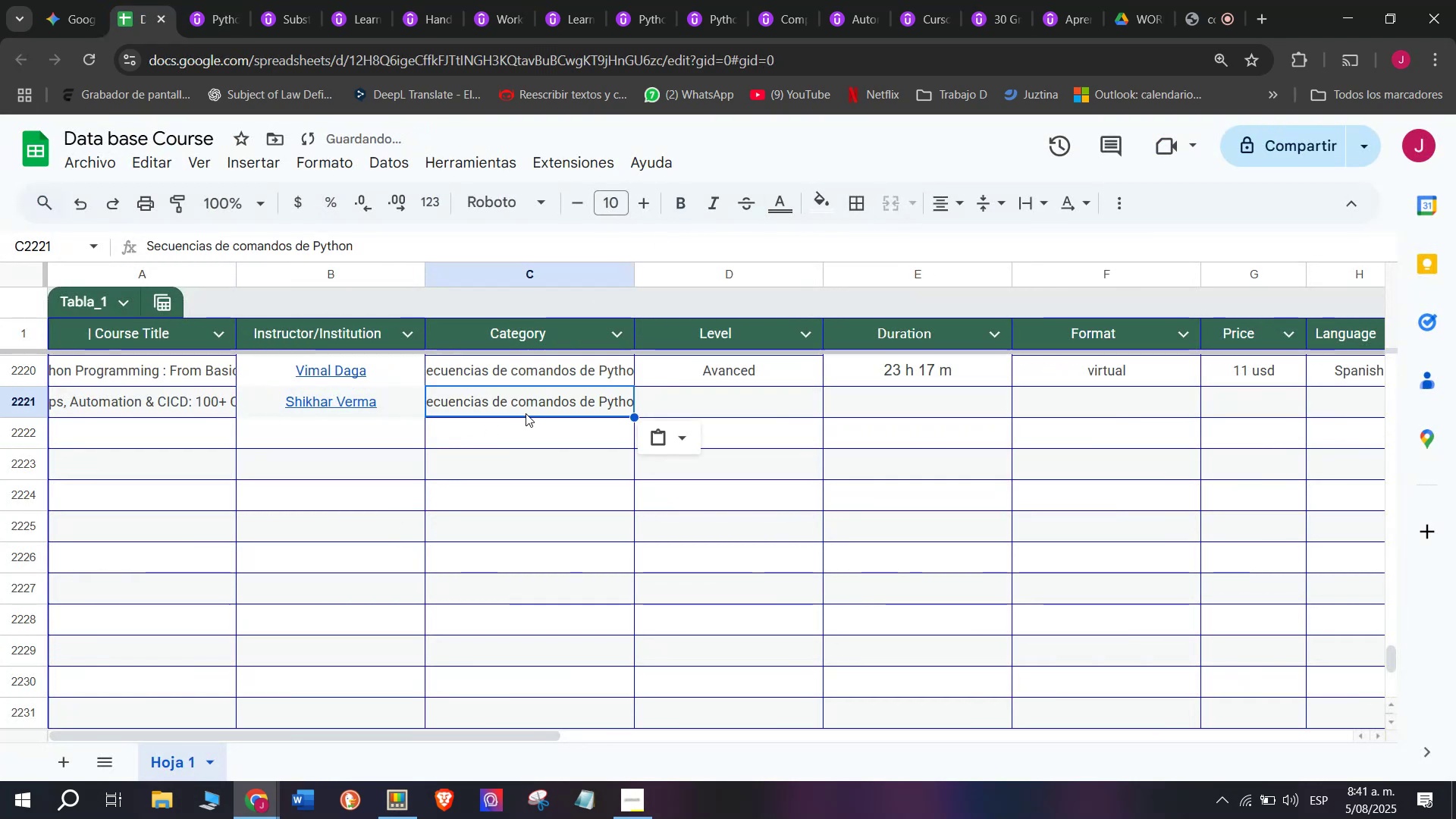 
key(Control+C)
 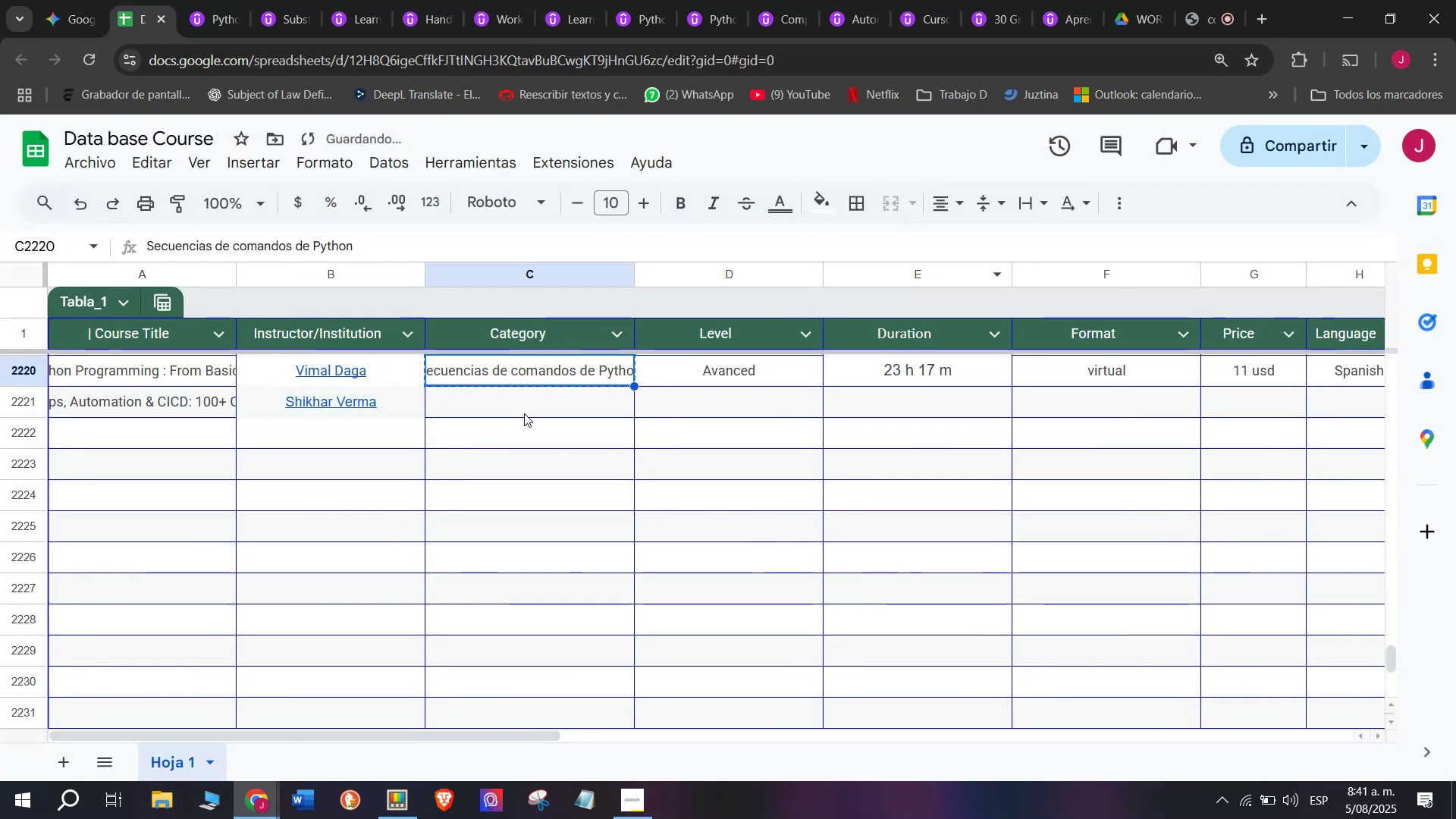 
left_click([524, 413])
 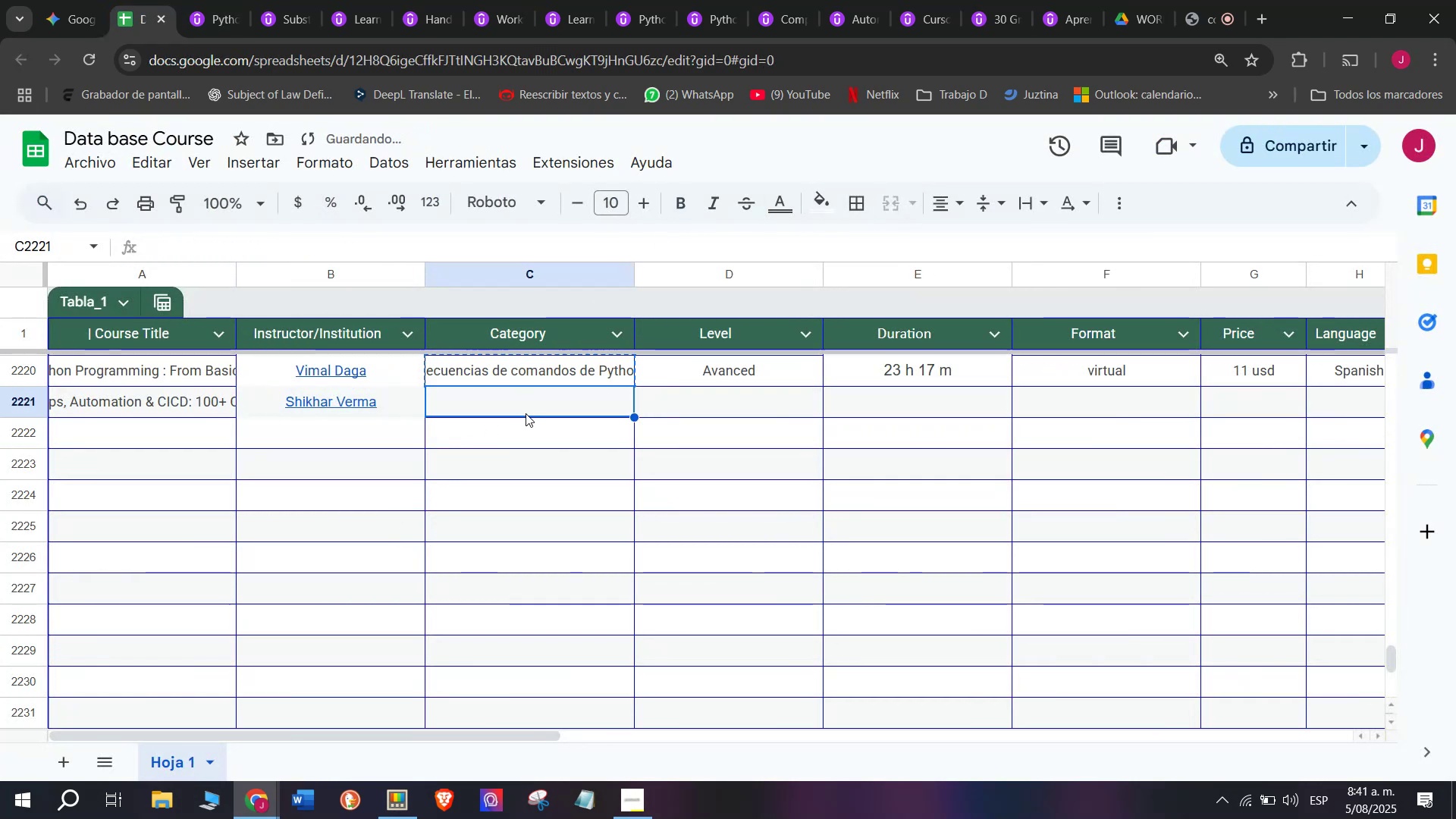 
key(Z)
 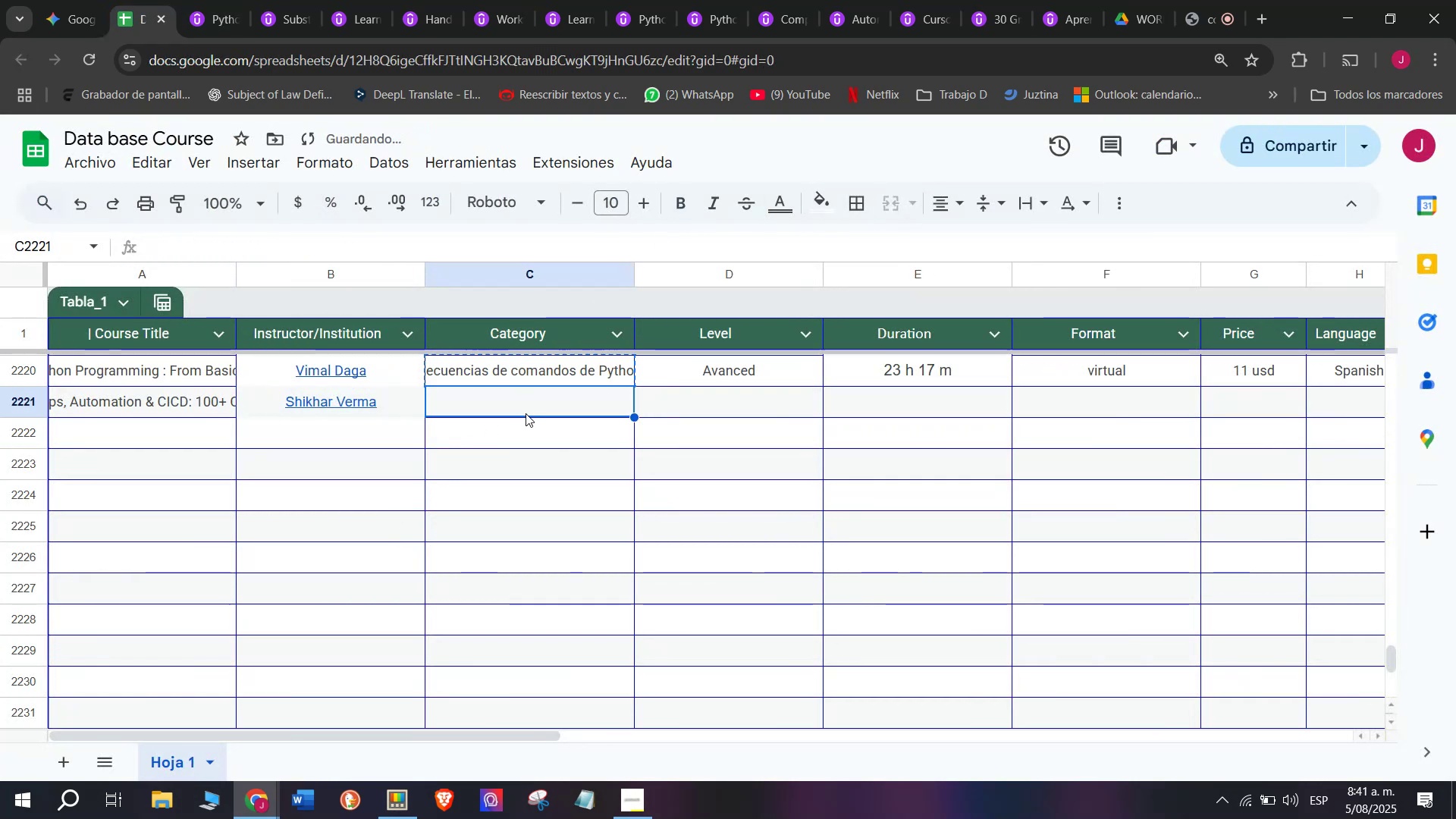 
key(Control+ControlLeft)
 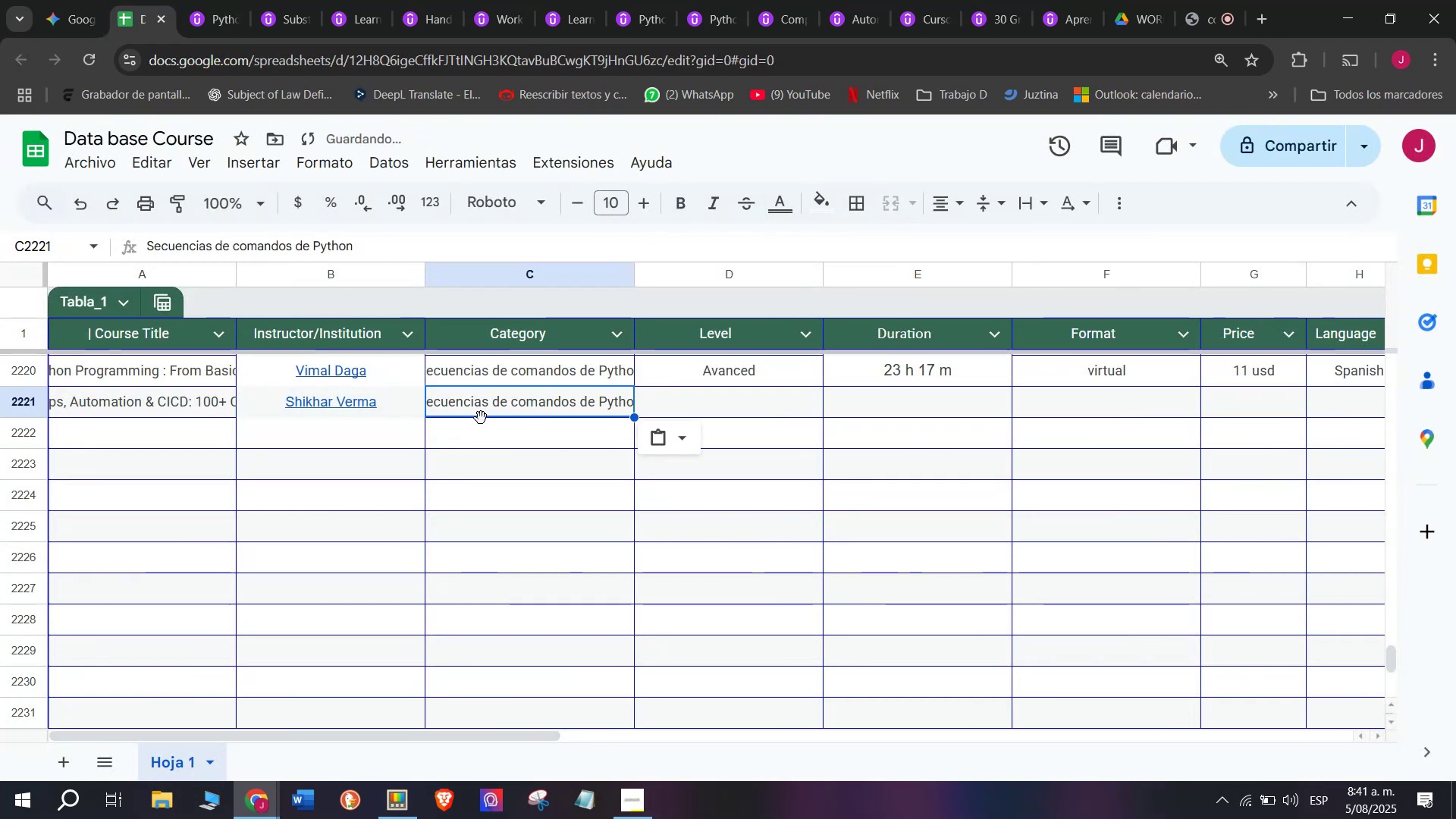 
key(Control+V)
 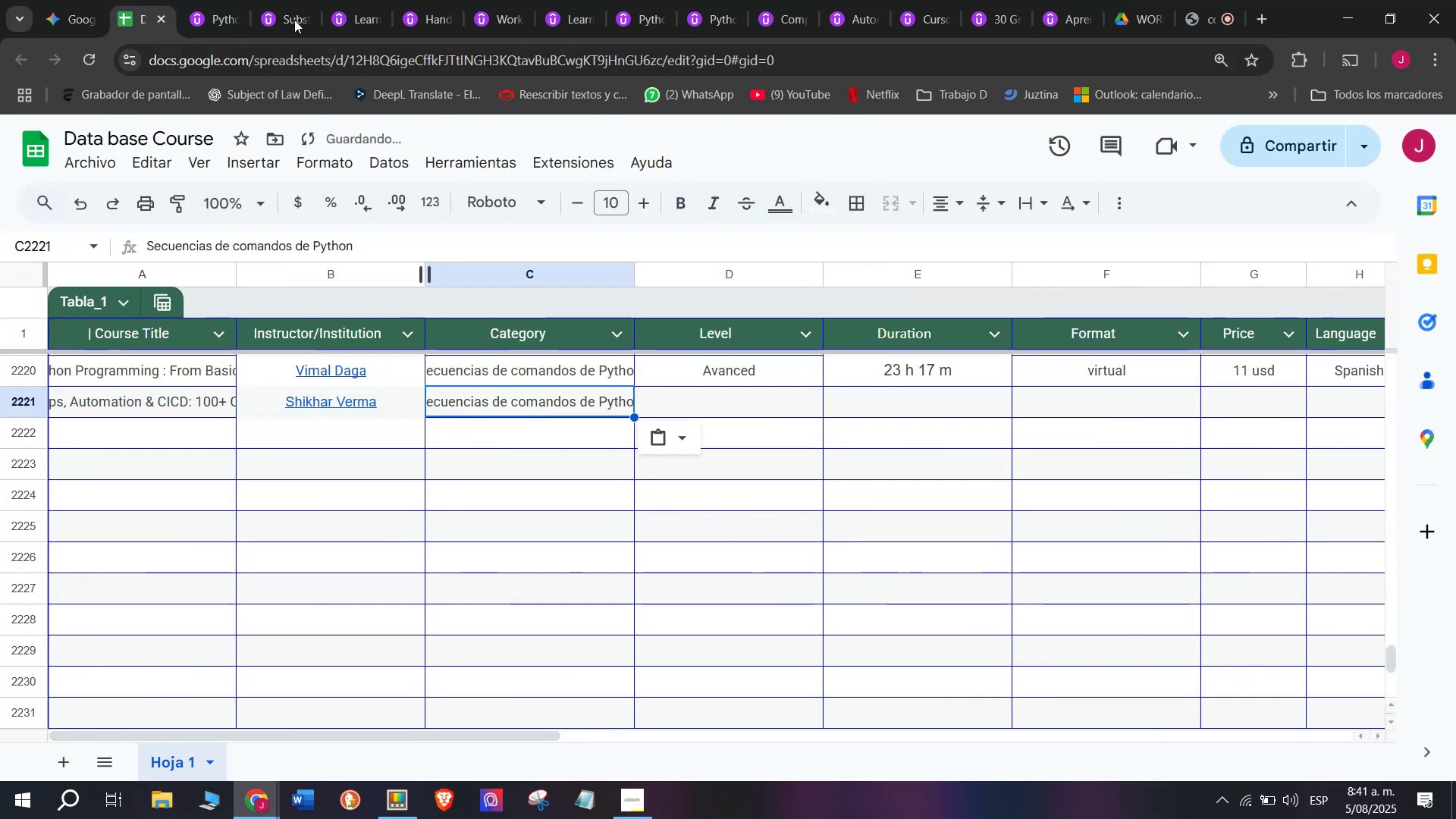 
left_click([187, 0])
 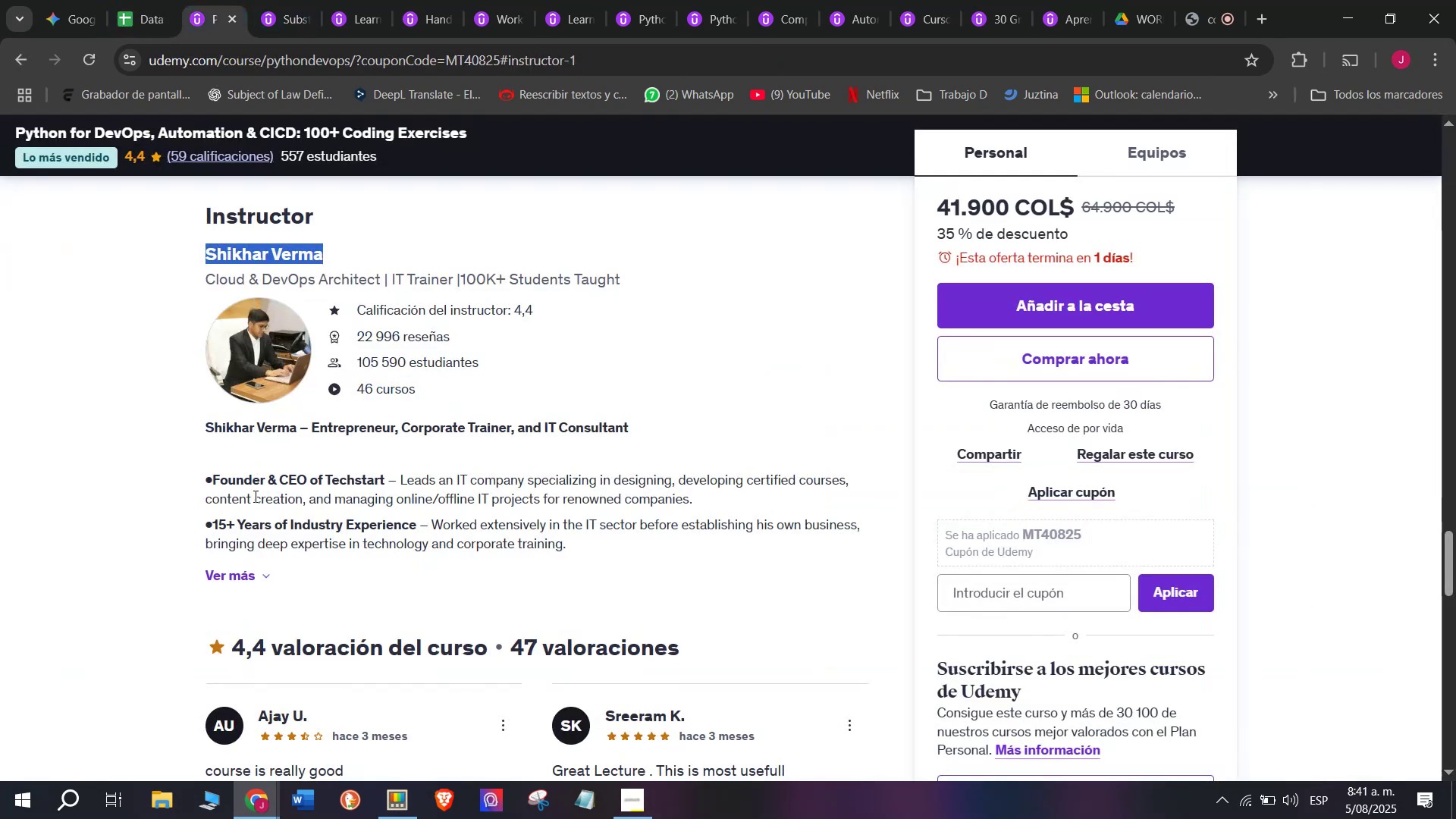 
scroll: coordinate [314, 554], scroll_direction: up, amount: 10.0
 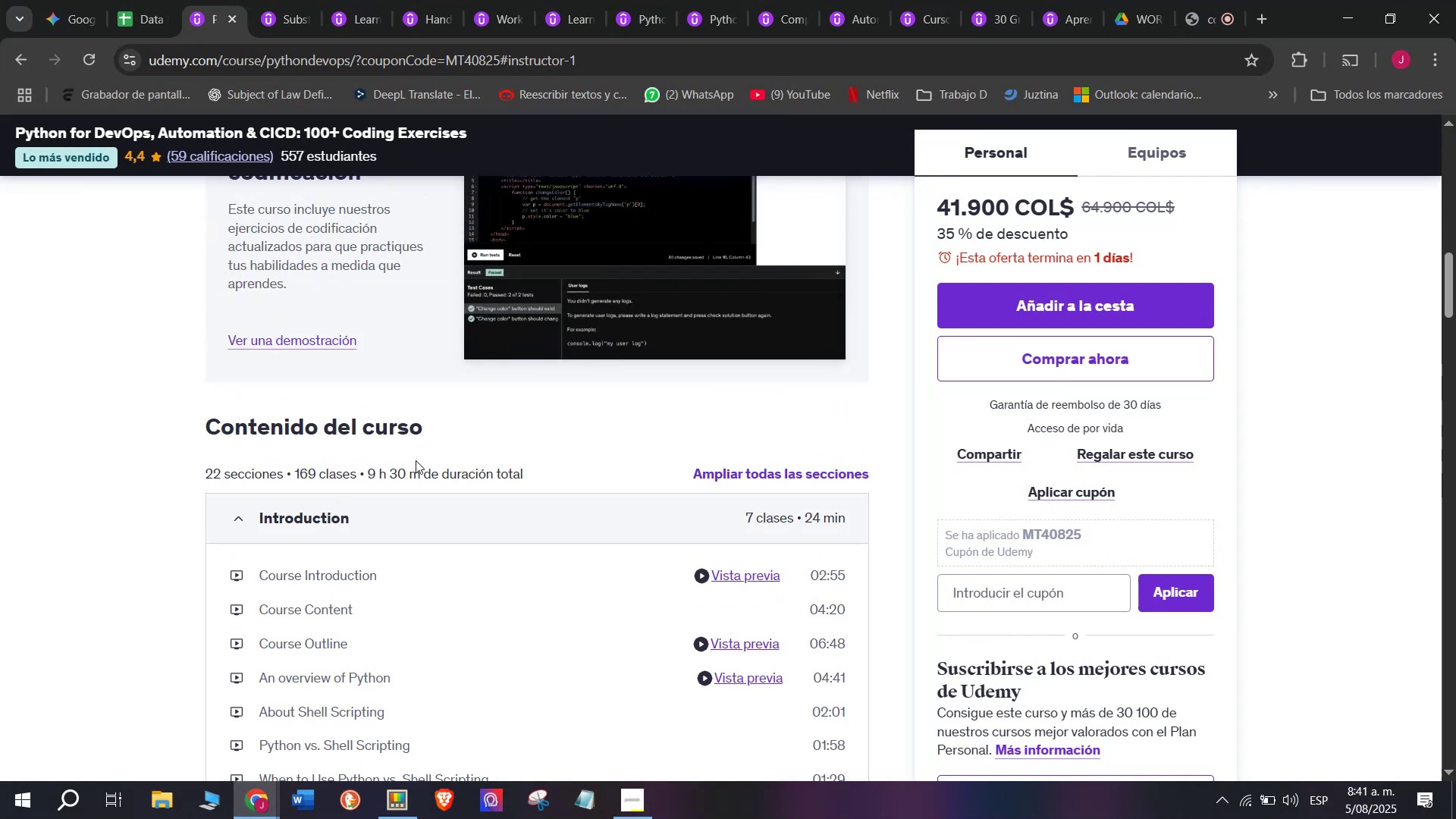 
left_click_drag(start_coordinate=[420, 469], to_coordinate=[369, 465])
 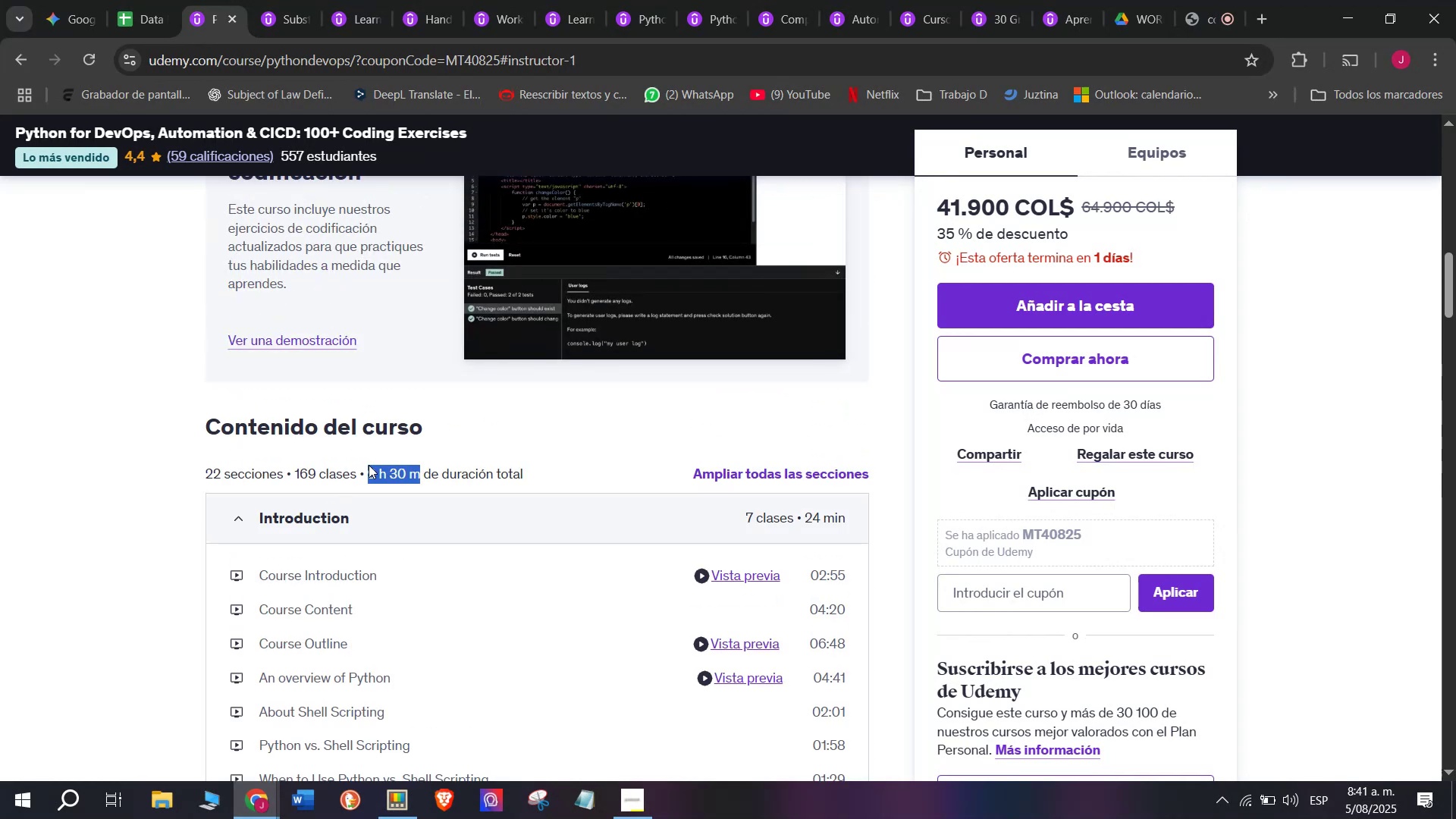 
key(Break)
 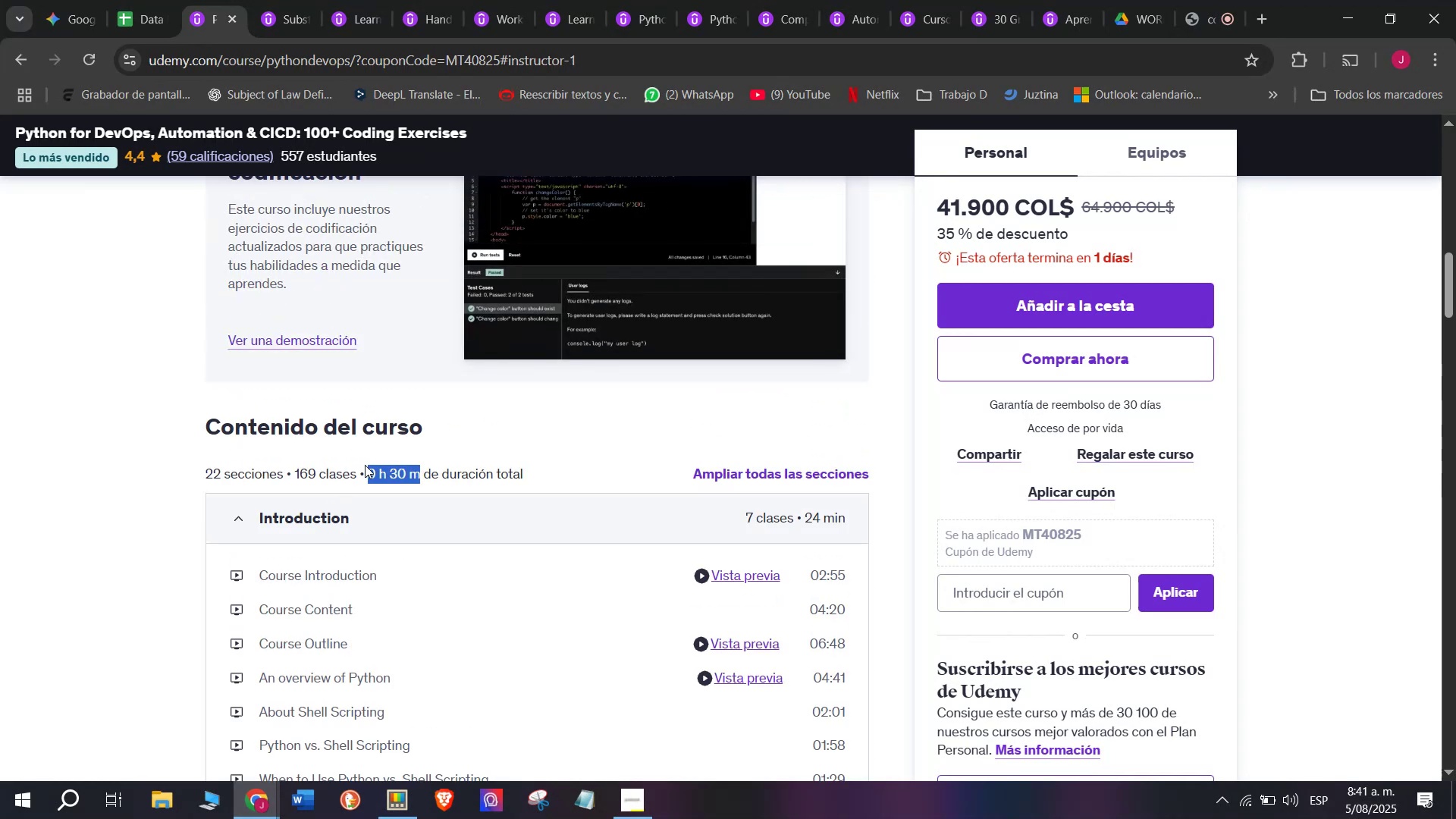 
key(Control+ControlLeft)
 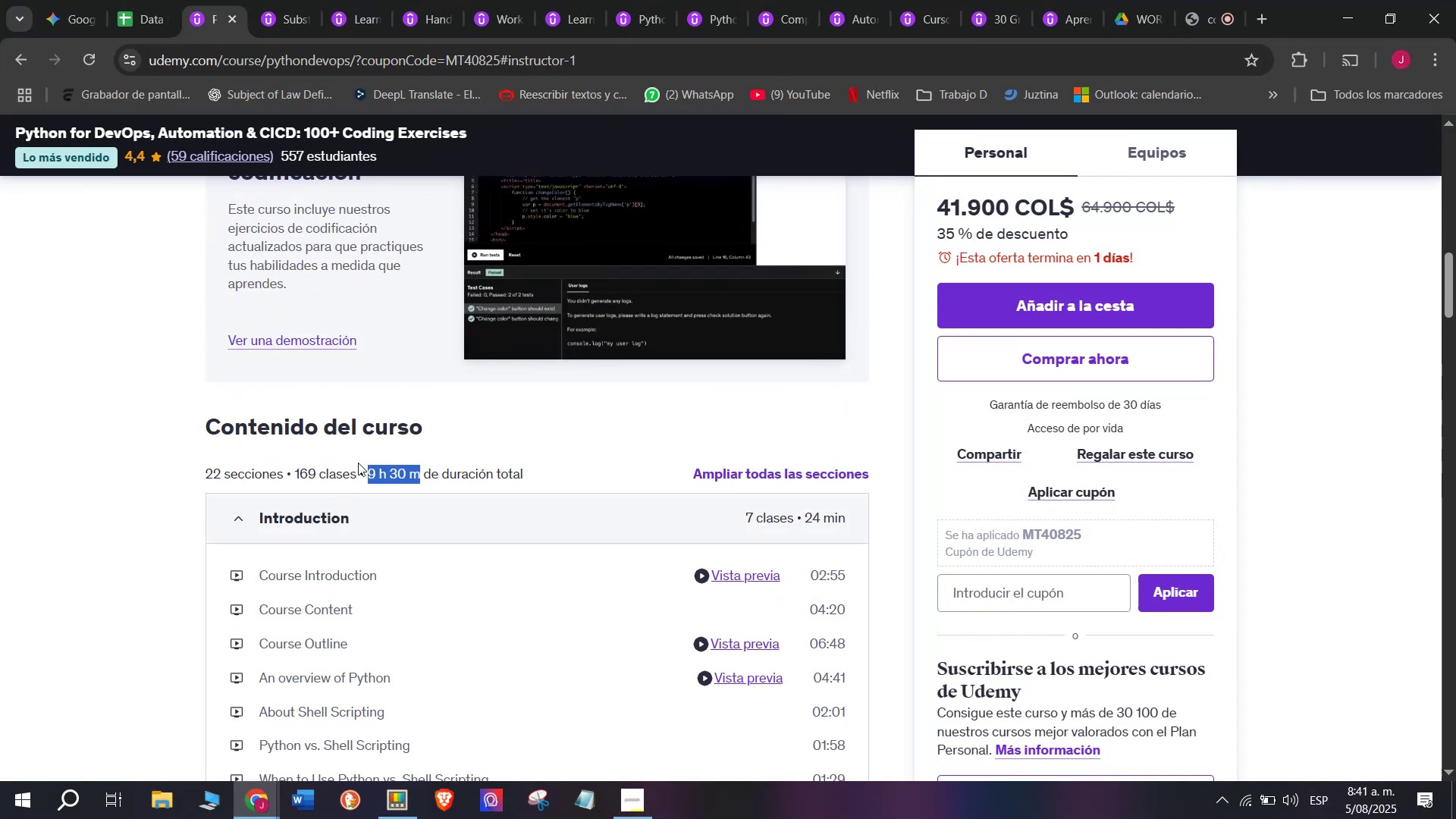 
key(Control+C)
 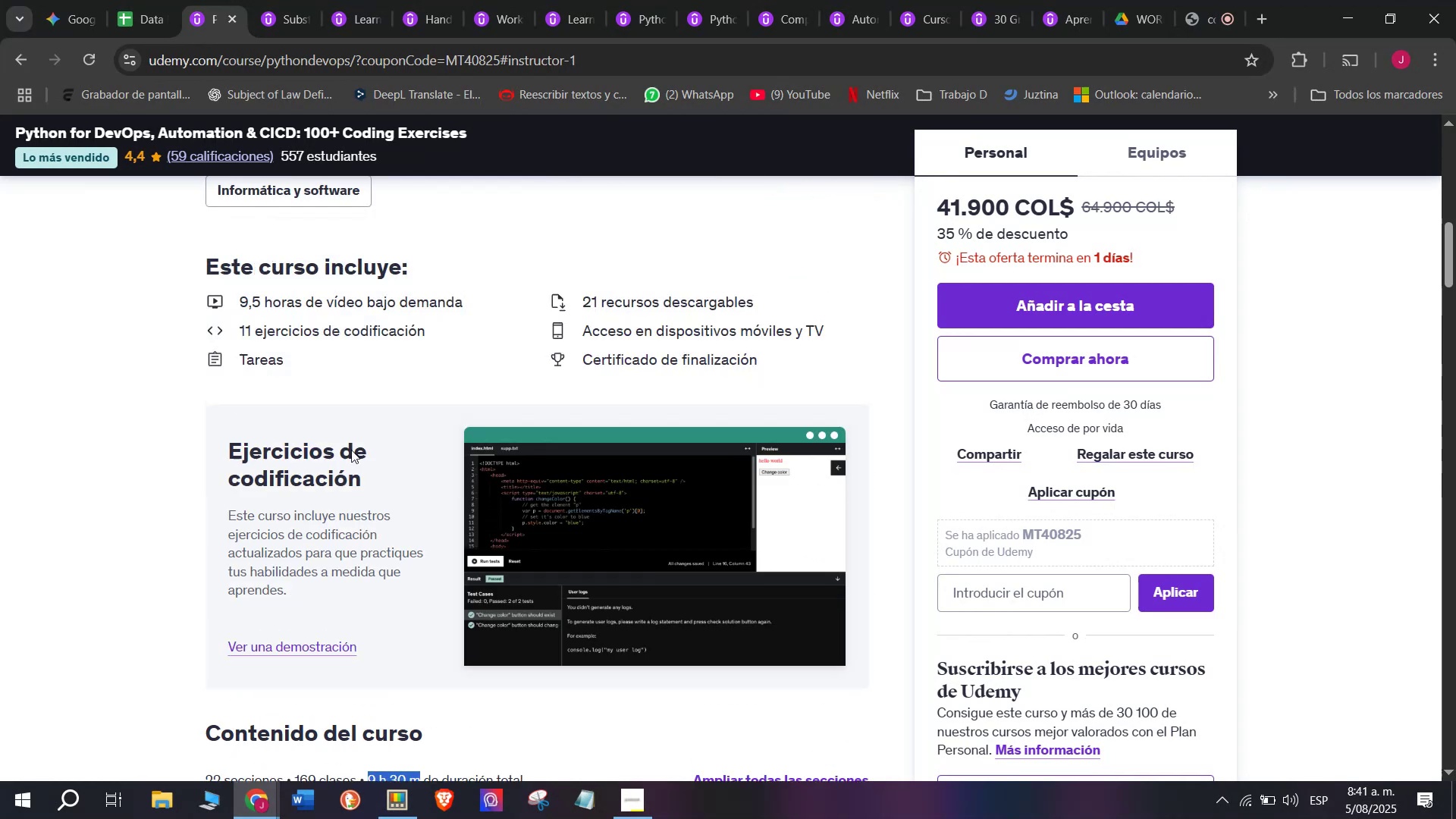 
key(Break)
 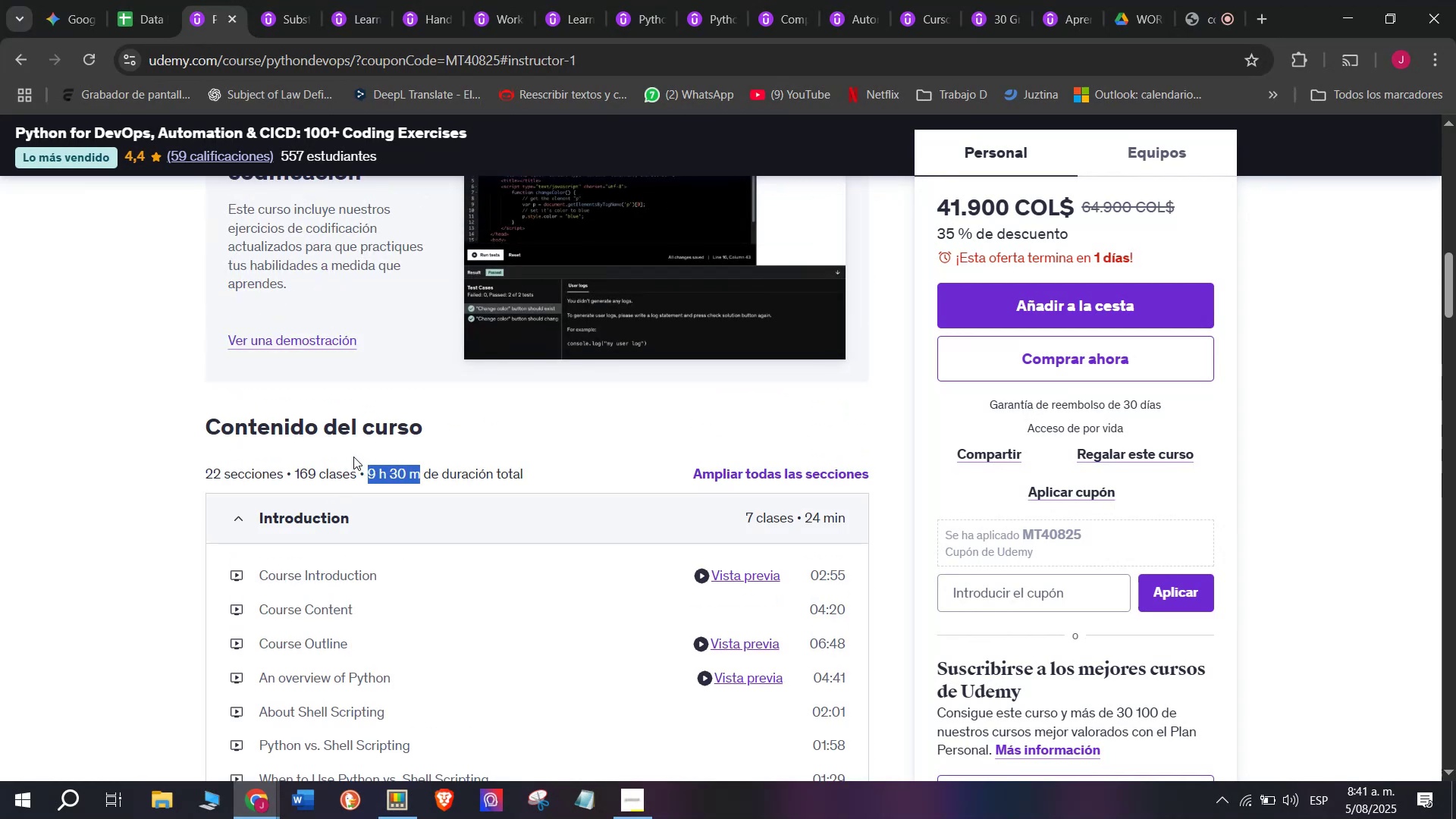 
key(Control+C)
 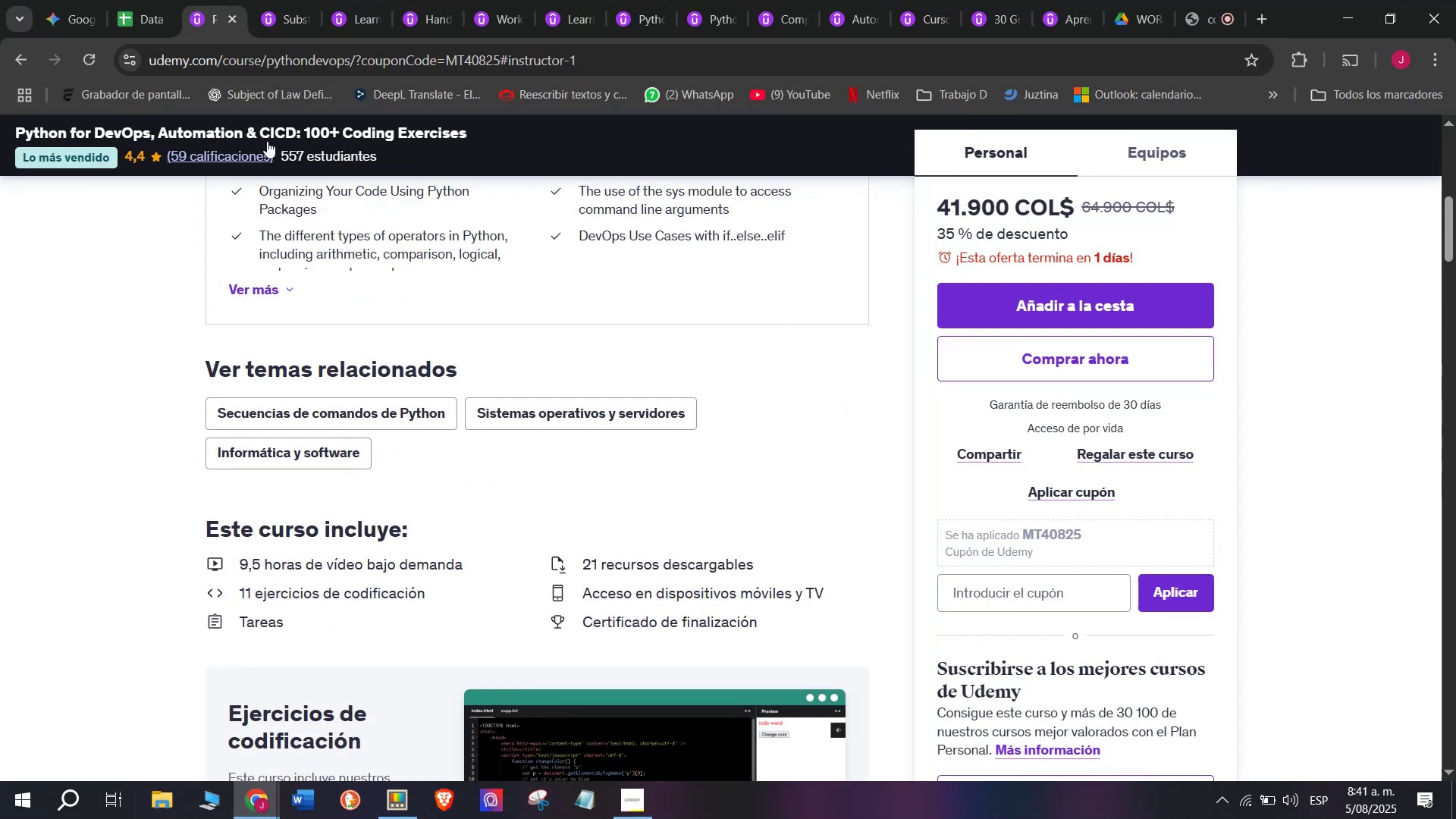 
key(Control+ControlLeft)
 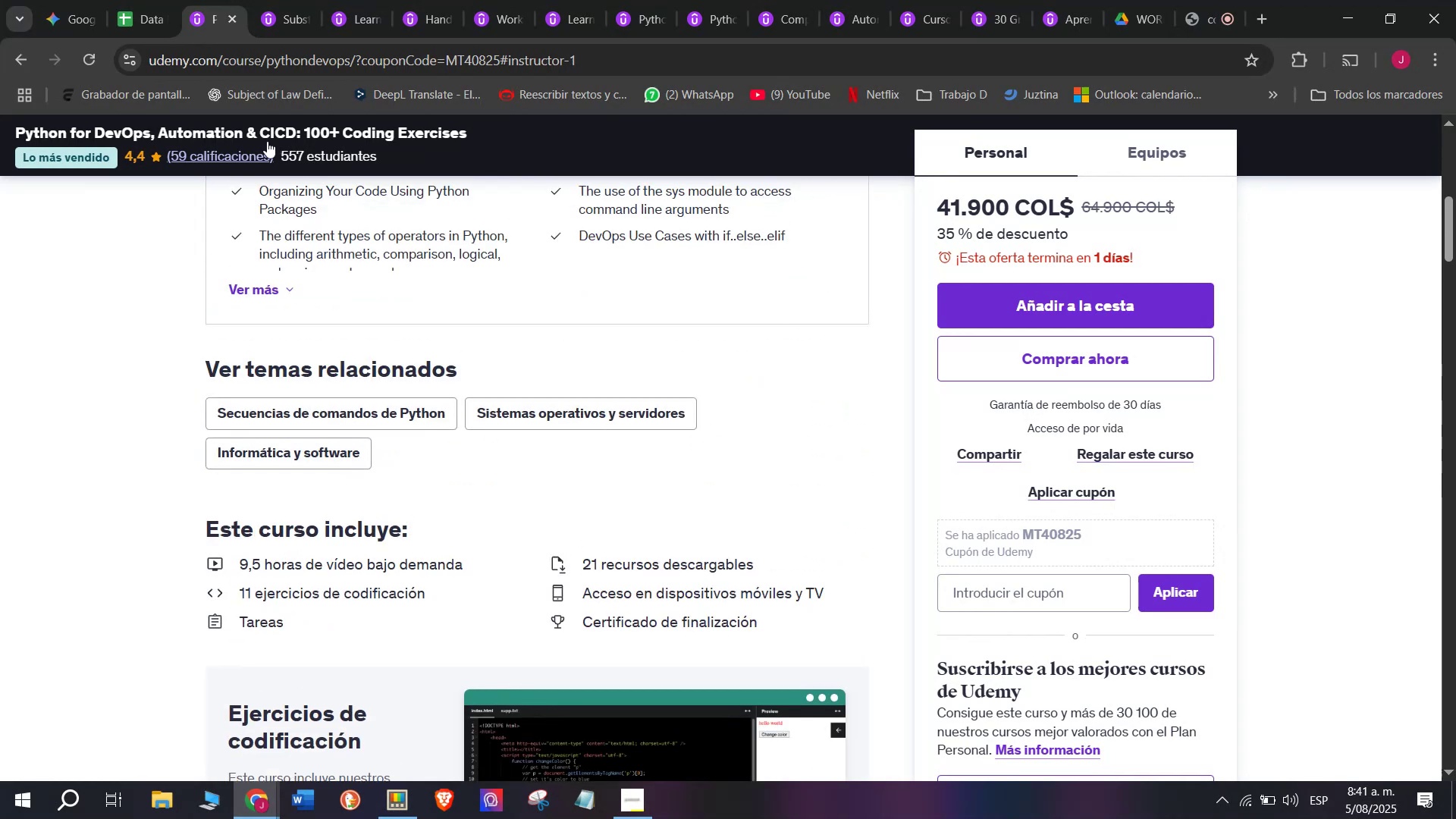 
scroll: coordinate [351, 450], scroll_direction: up, amount: 2.0
 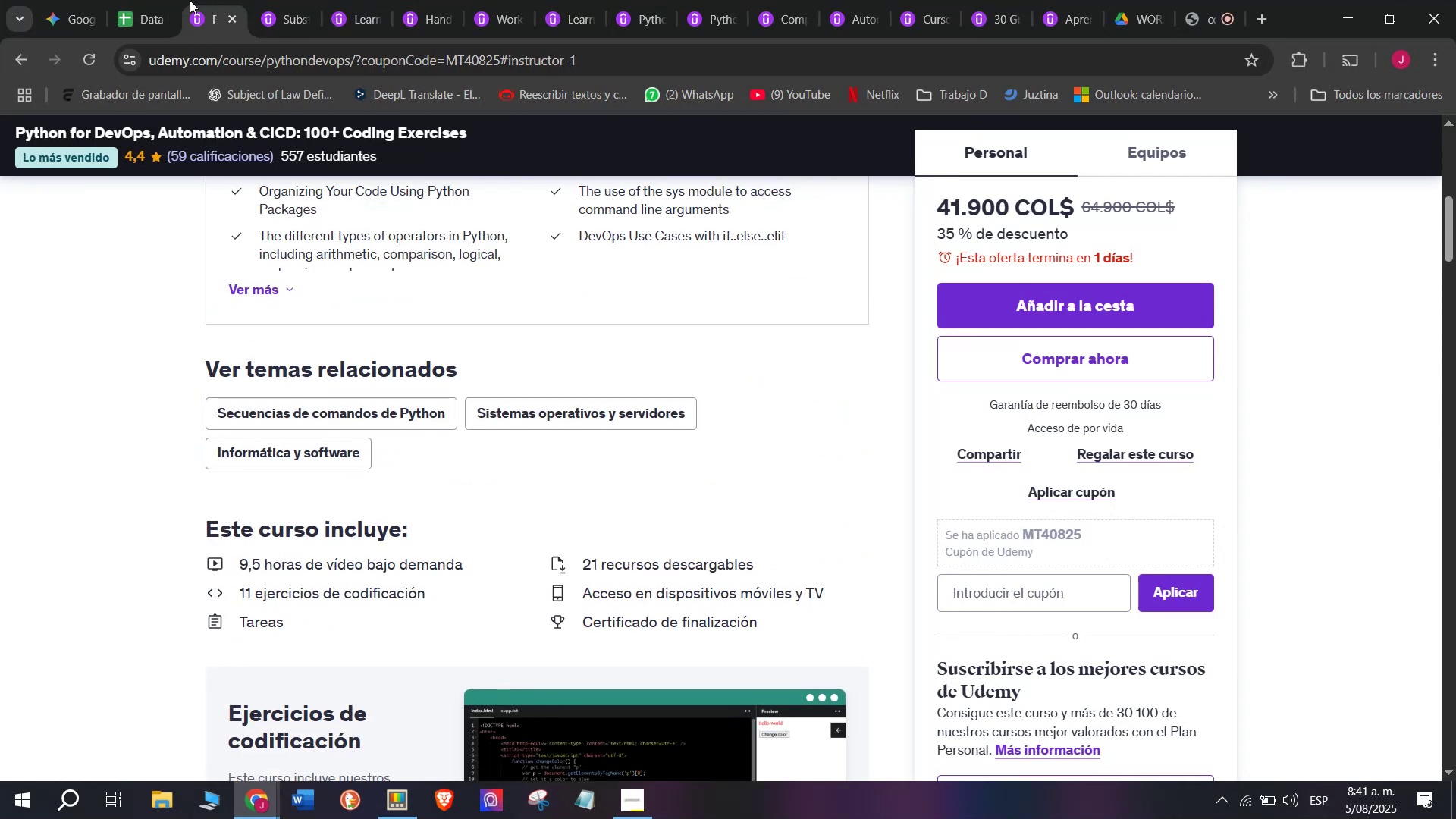 
left_click([164, 0])
 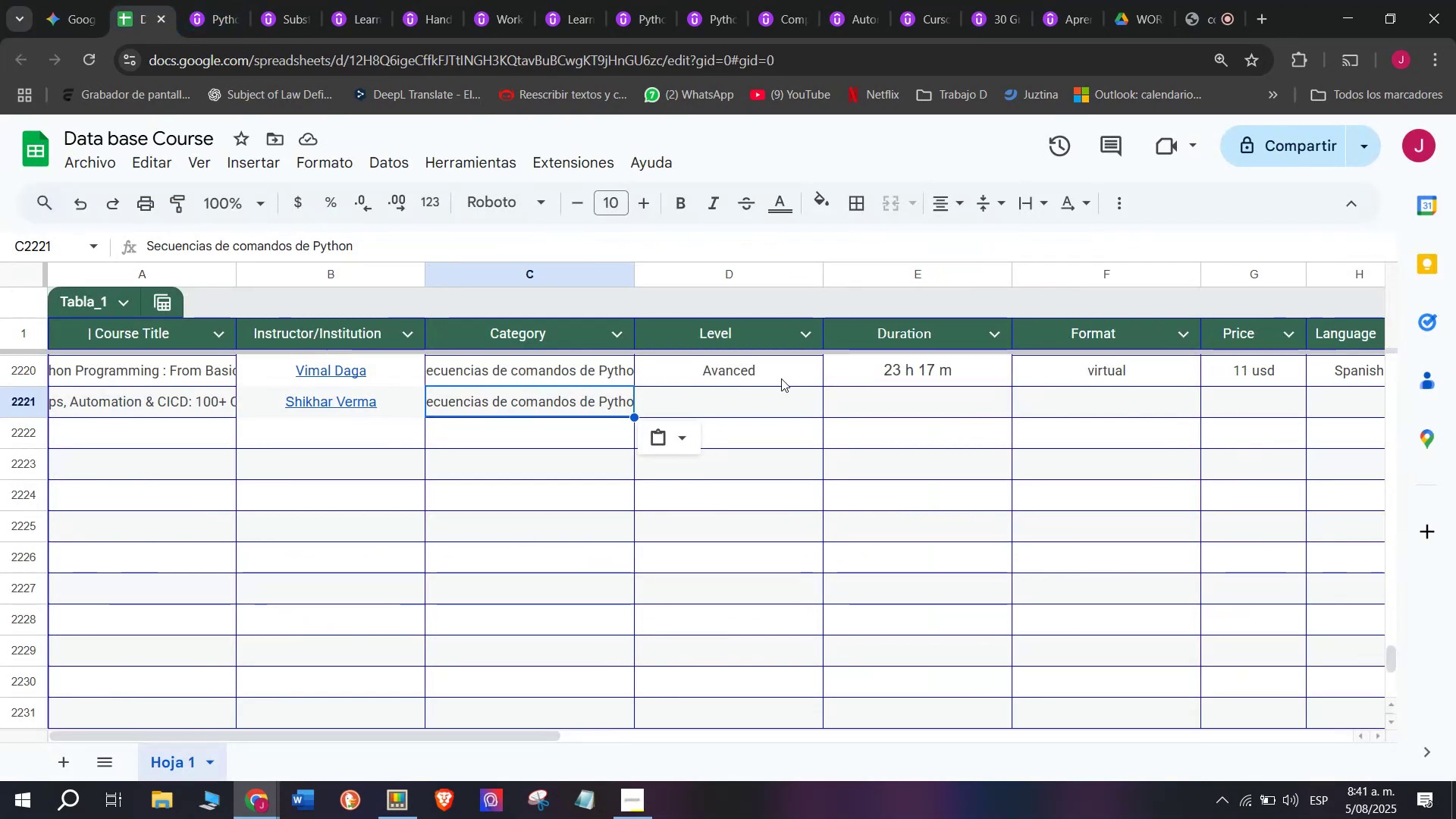 
left_click([756, 351])
 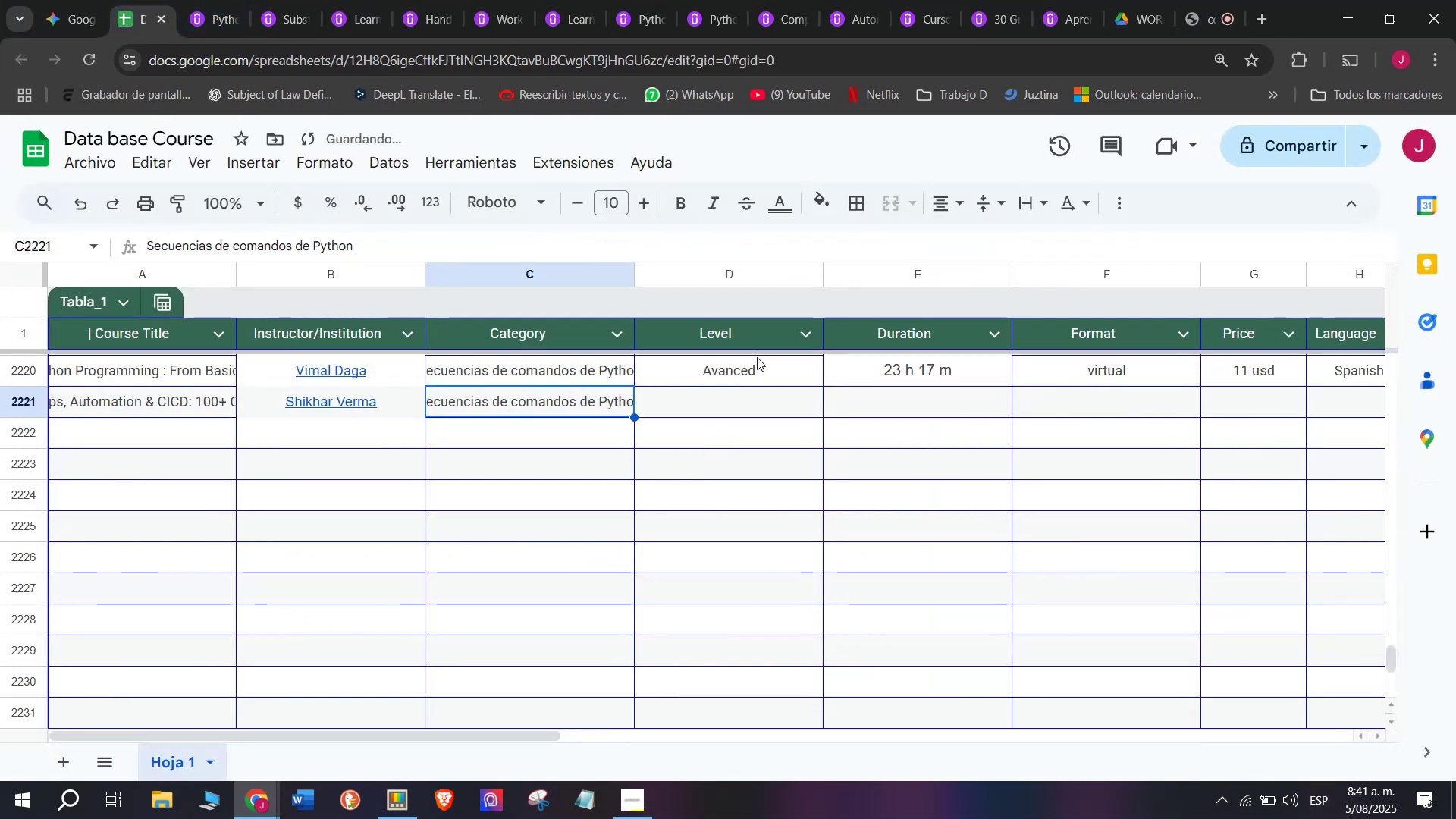 
left_click([758, 361])
 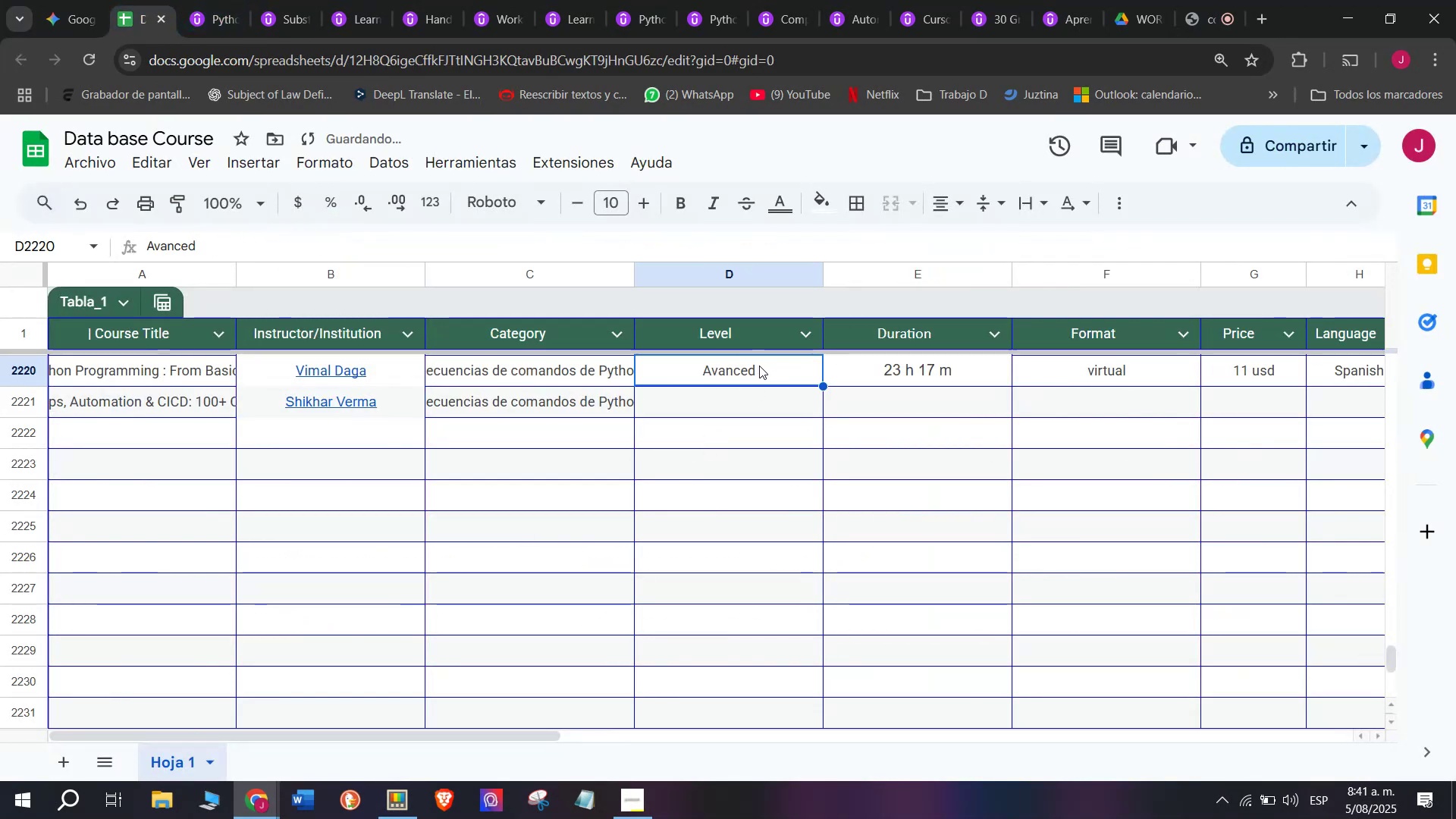 
key(Break)
 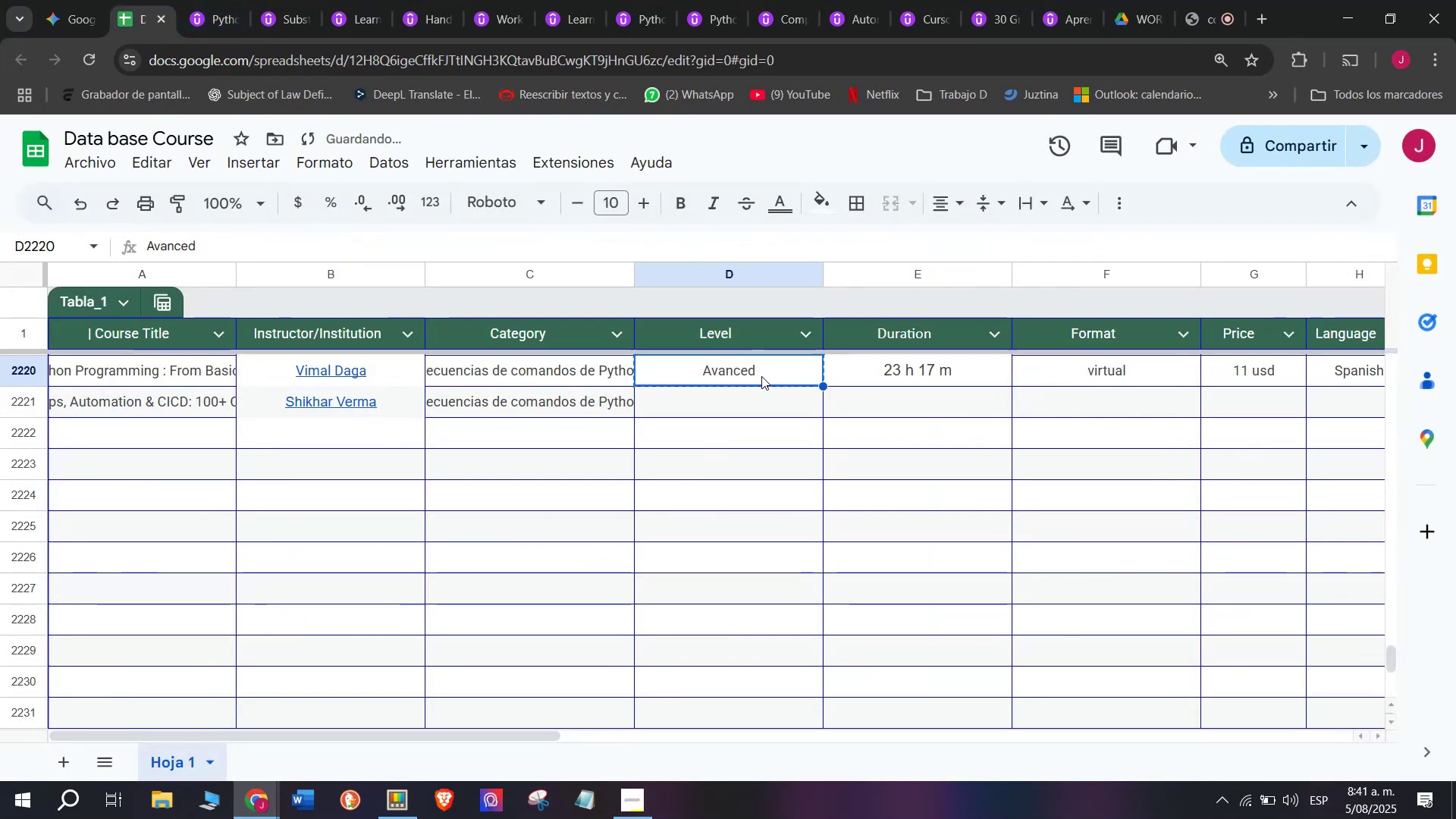 
key(Control+C)
 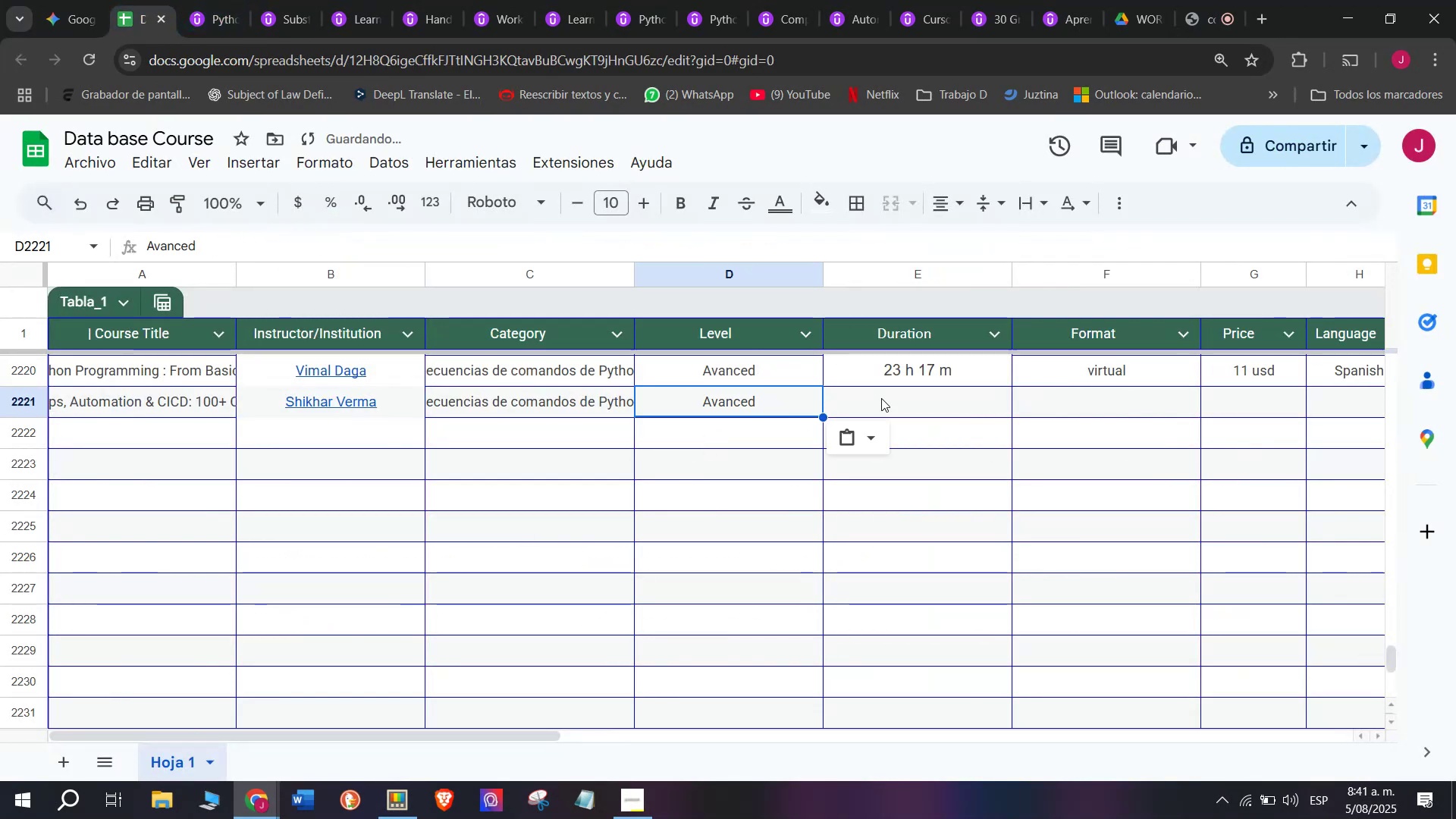 
key(Control+ControlLeft)
 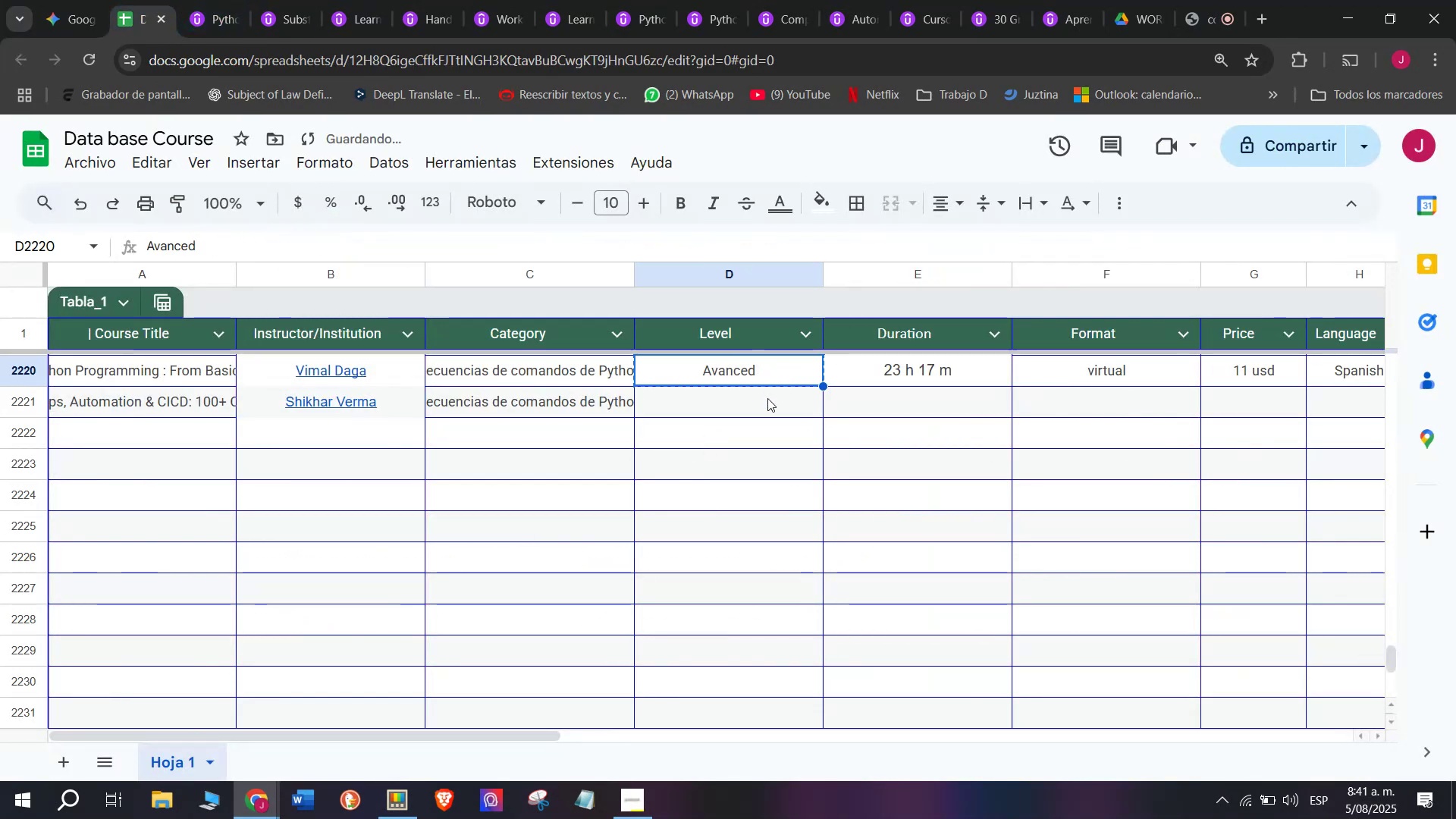 
left_click([768, 398])
 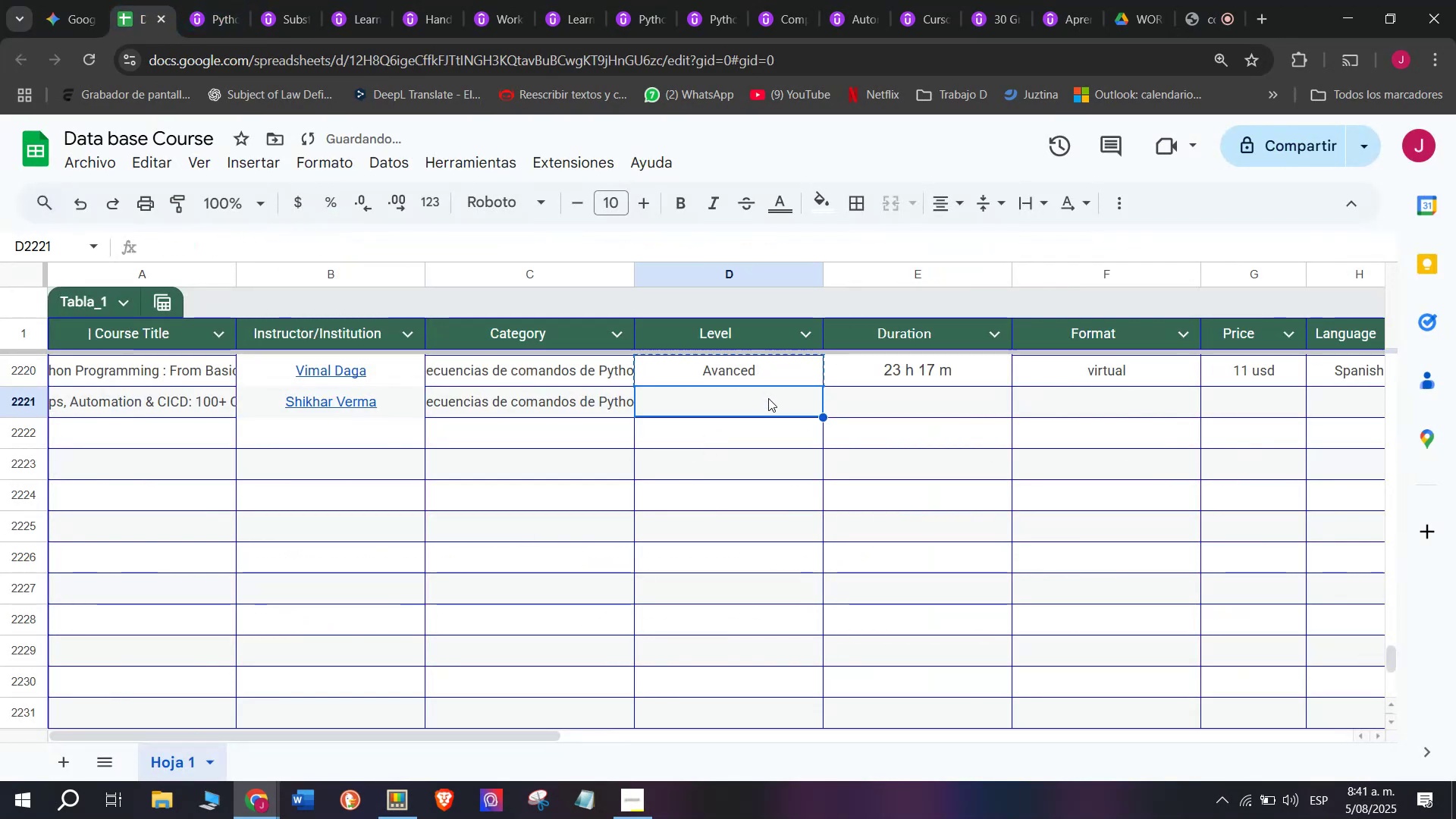 
key(Z)
 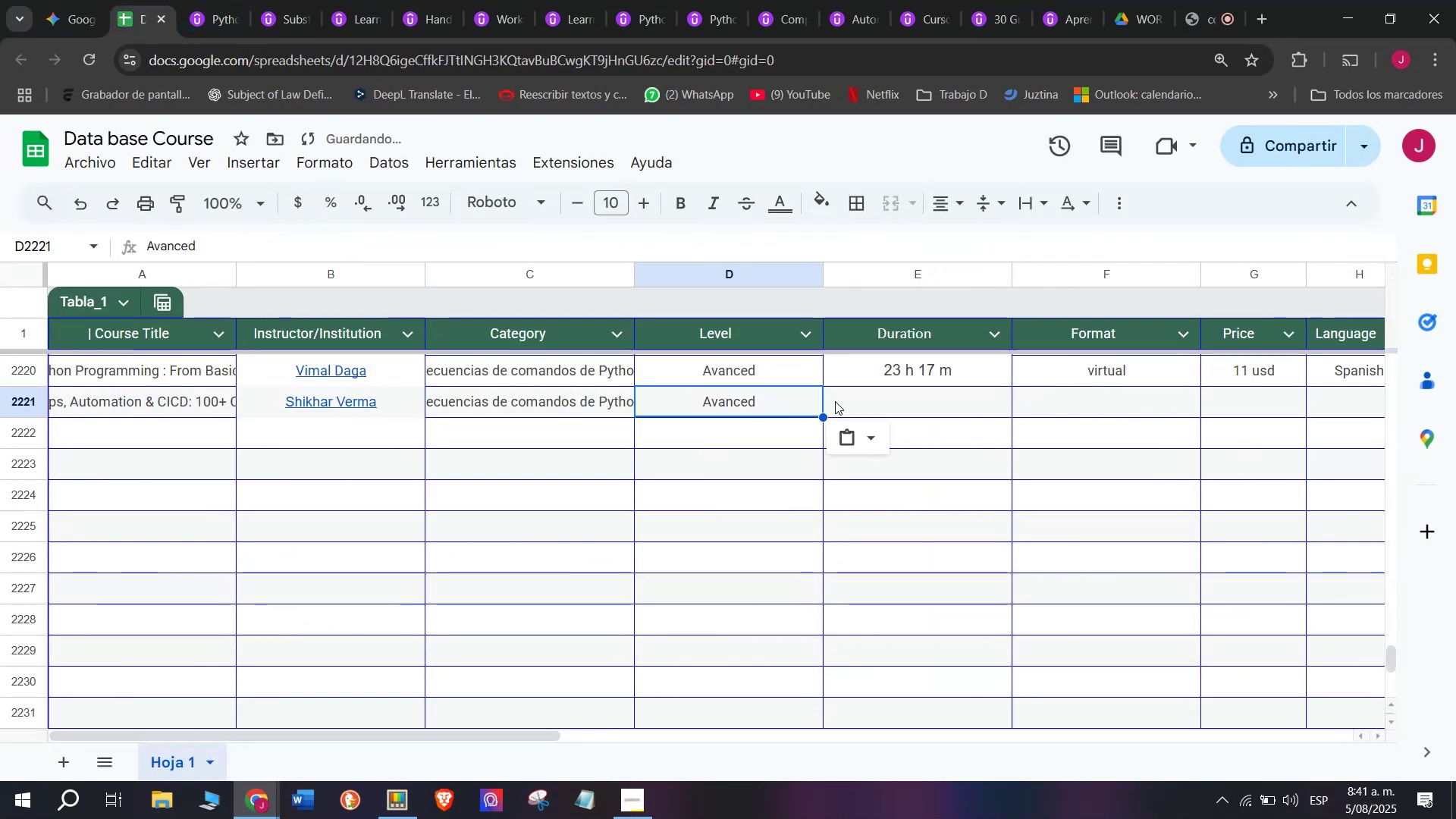 
key(Control+V)
 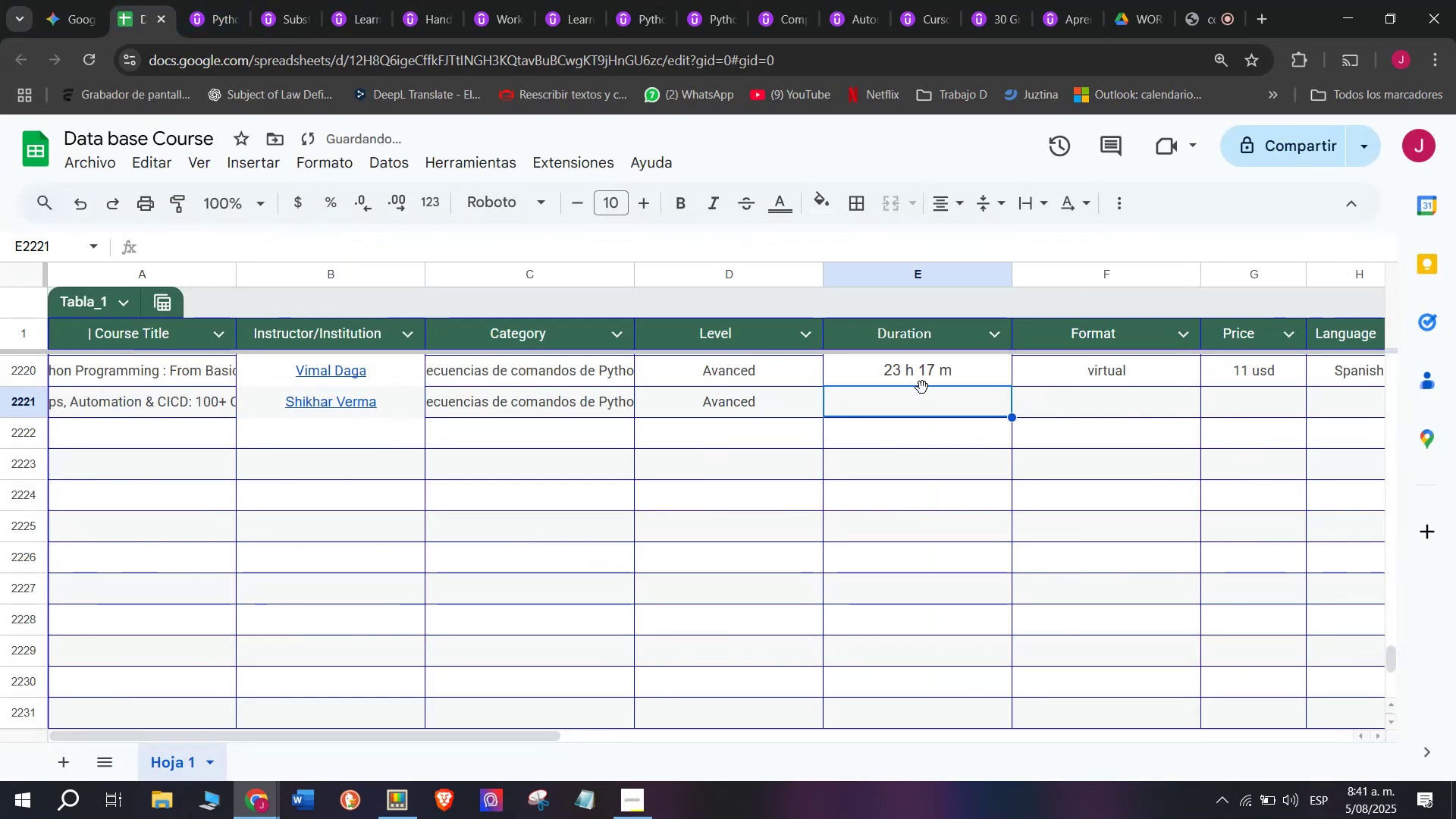 
key(Control+ControlLeft)
 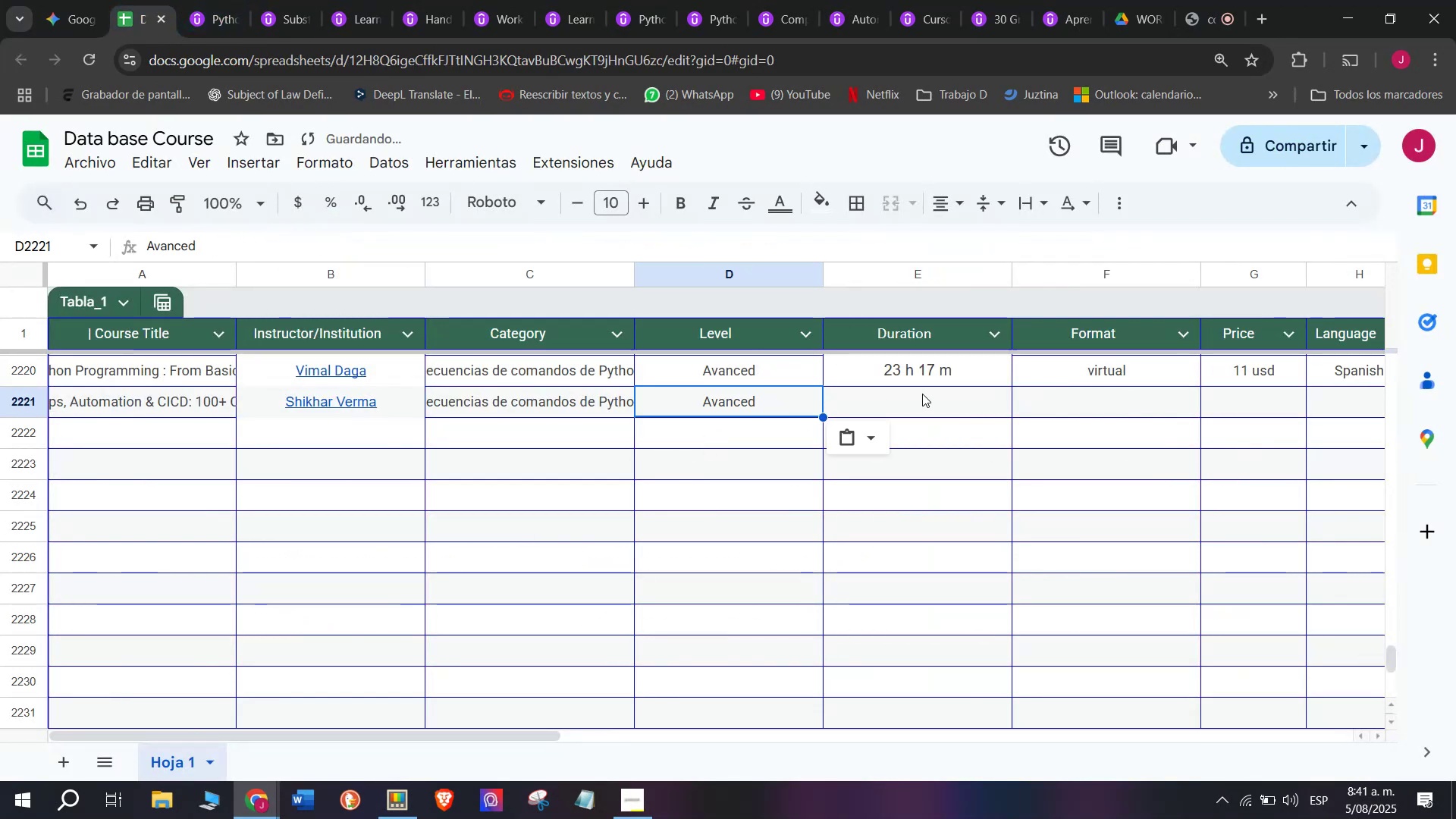 
double_click([922, 394])
 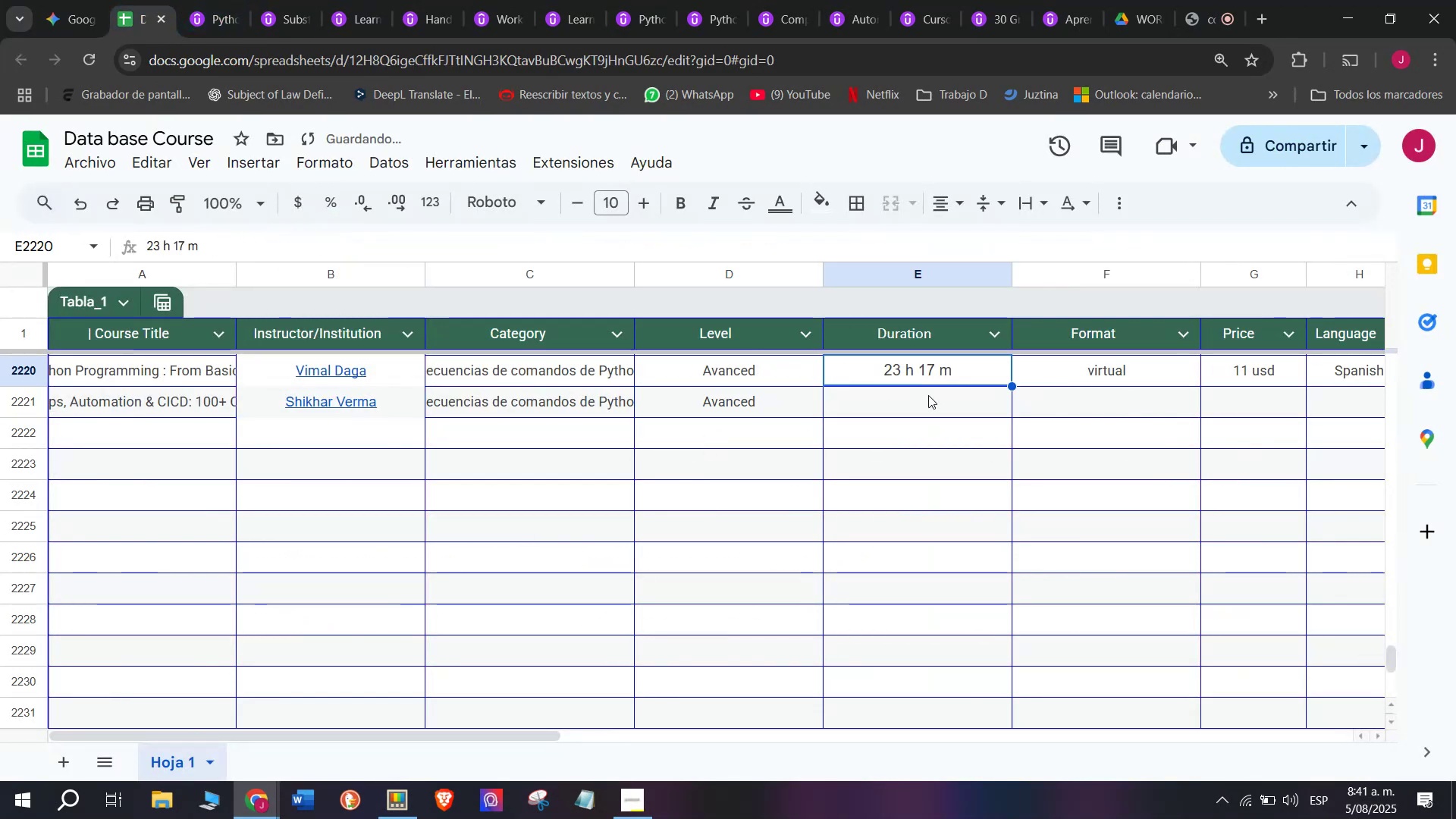 
double_click([930, 407])
 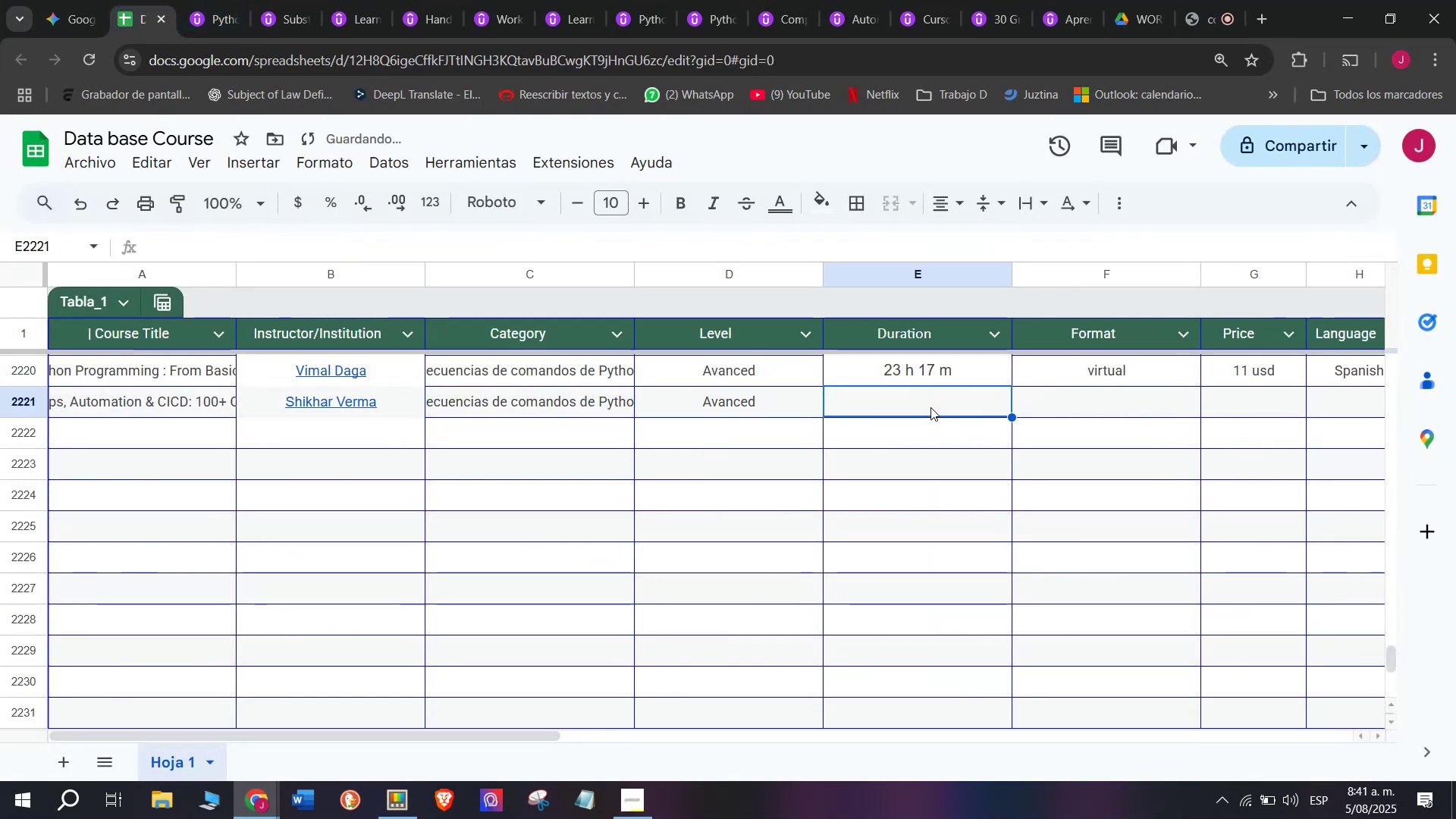 
triple_click([930, 407])
 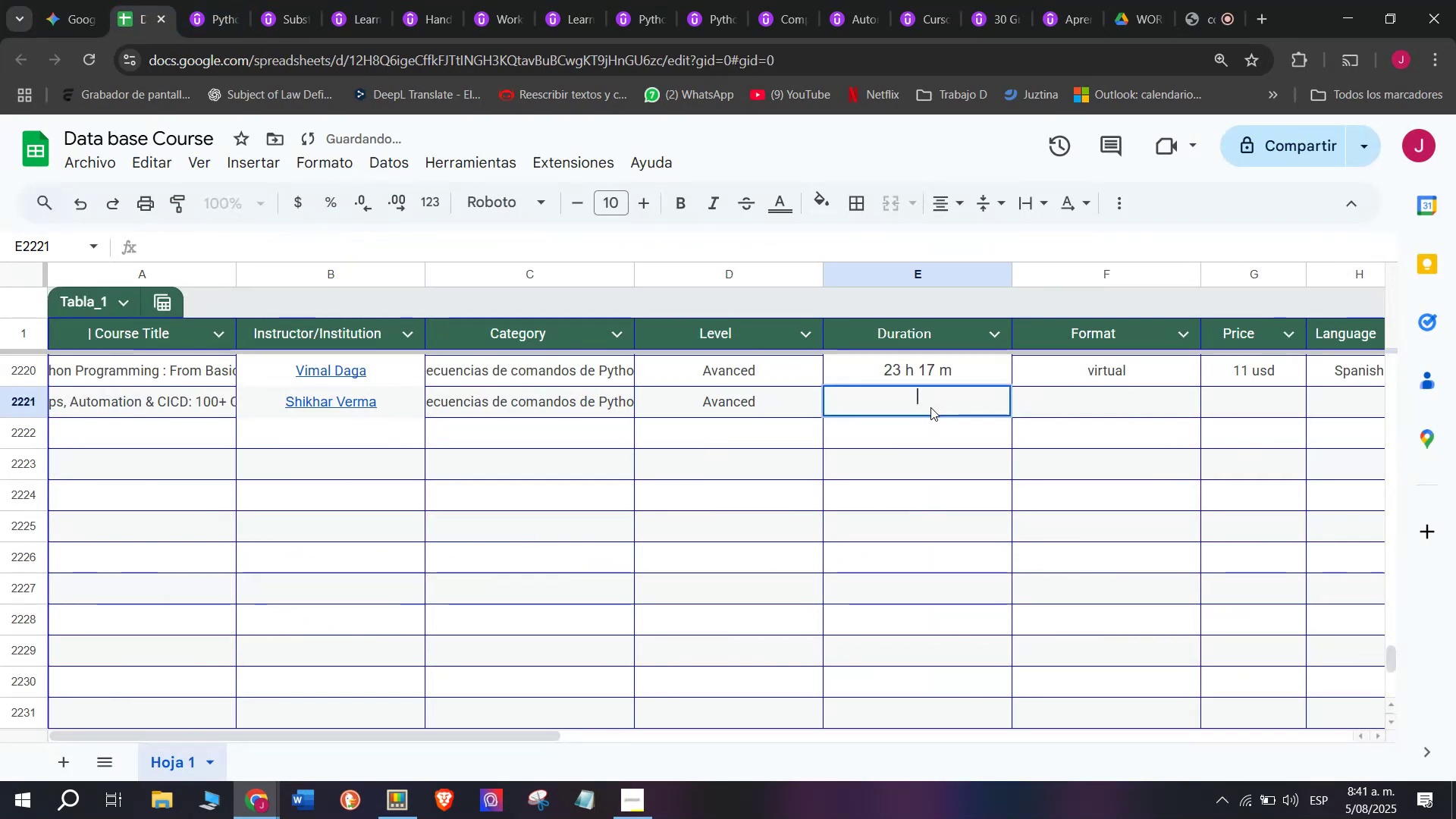 
key(Meta+MetaLeft)
 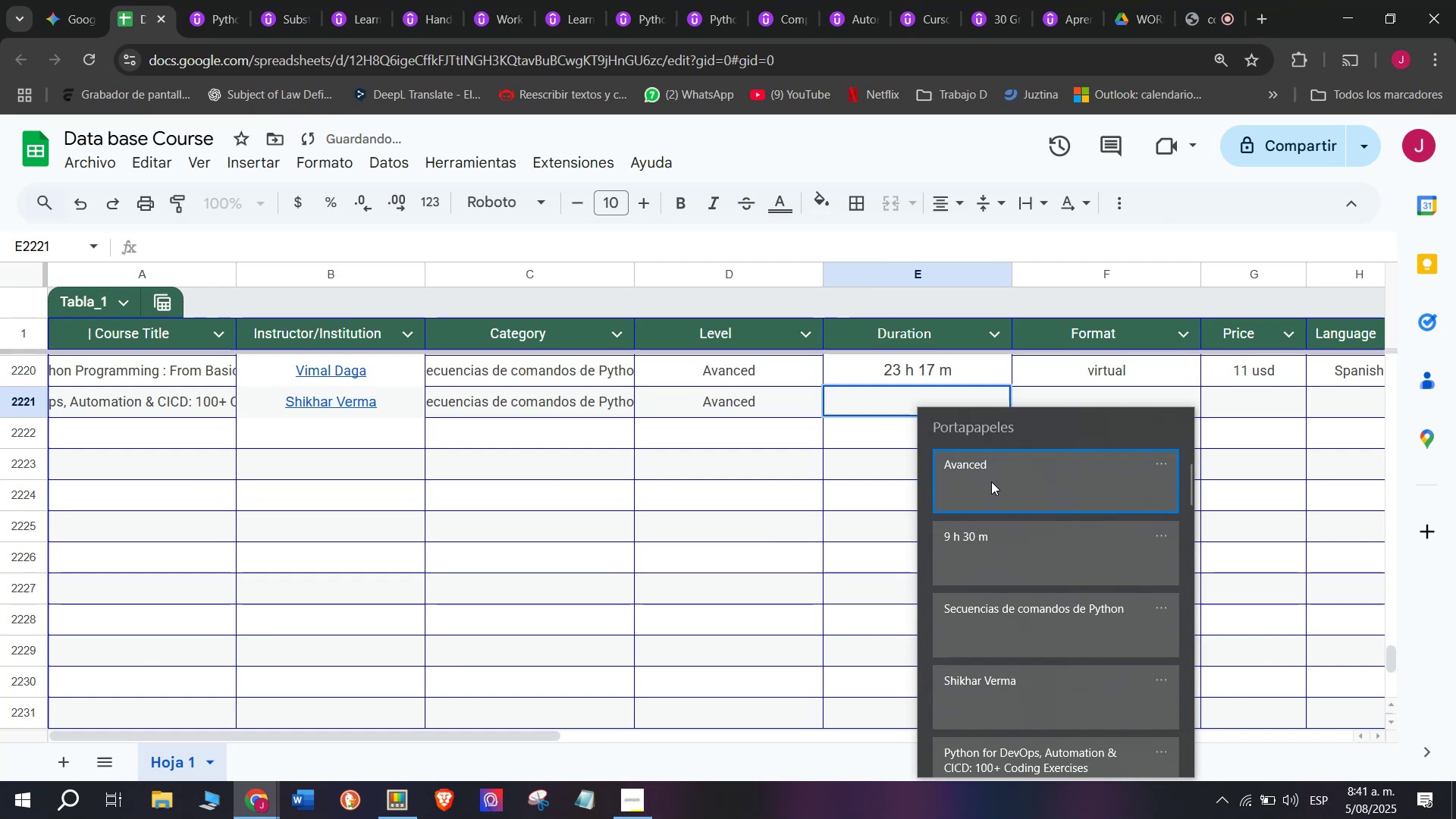 
key(C)
 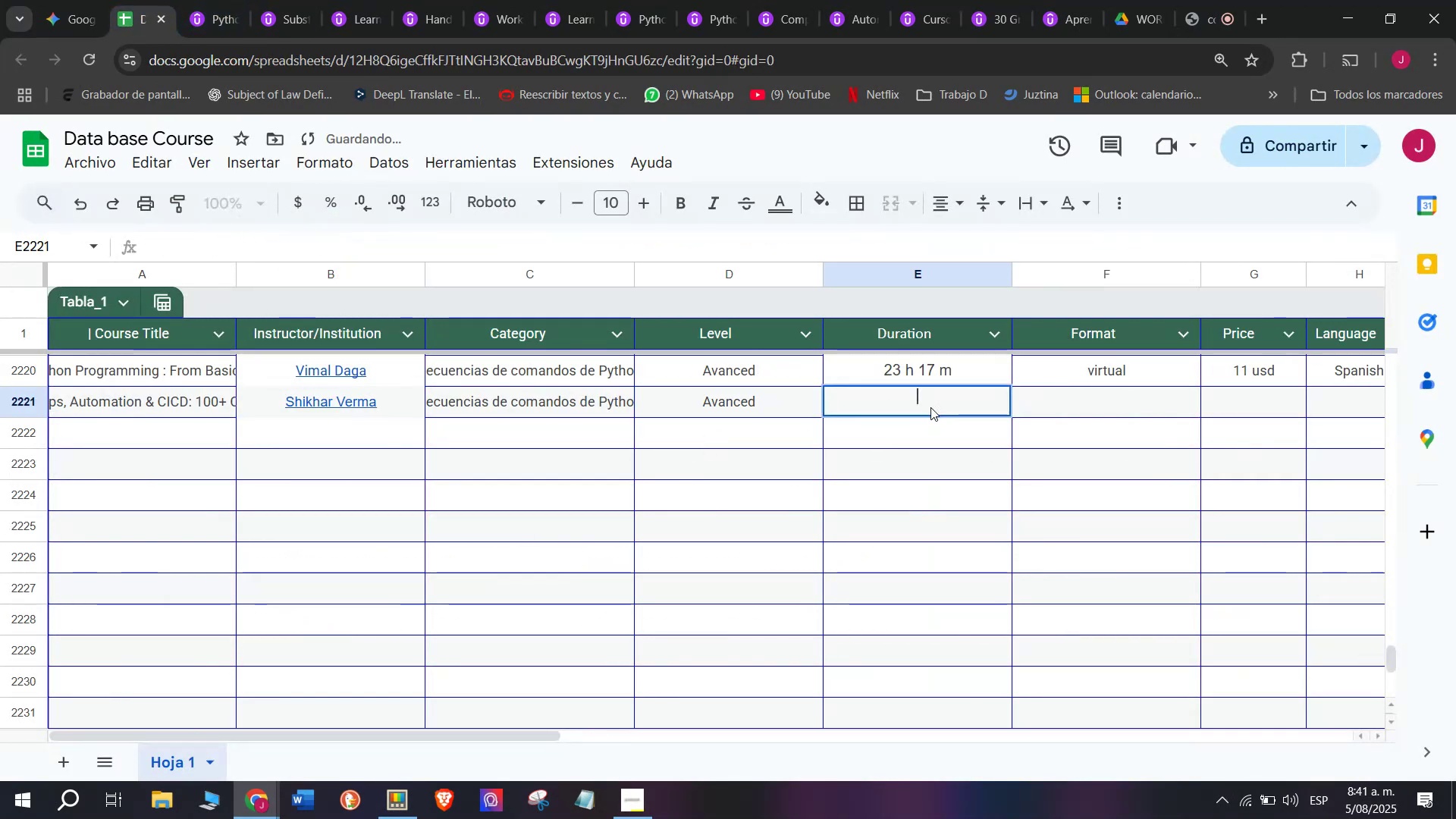 
key(Meta+V)
 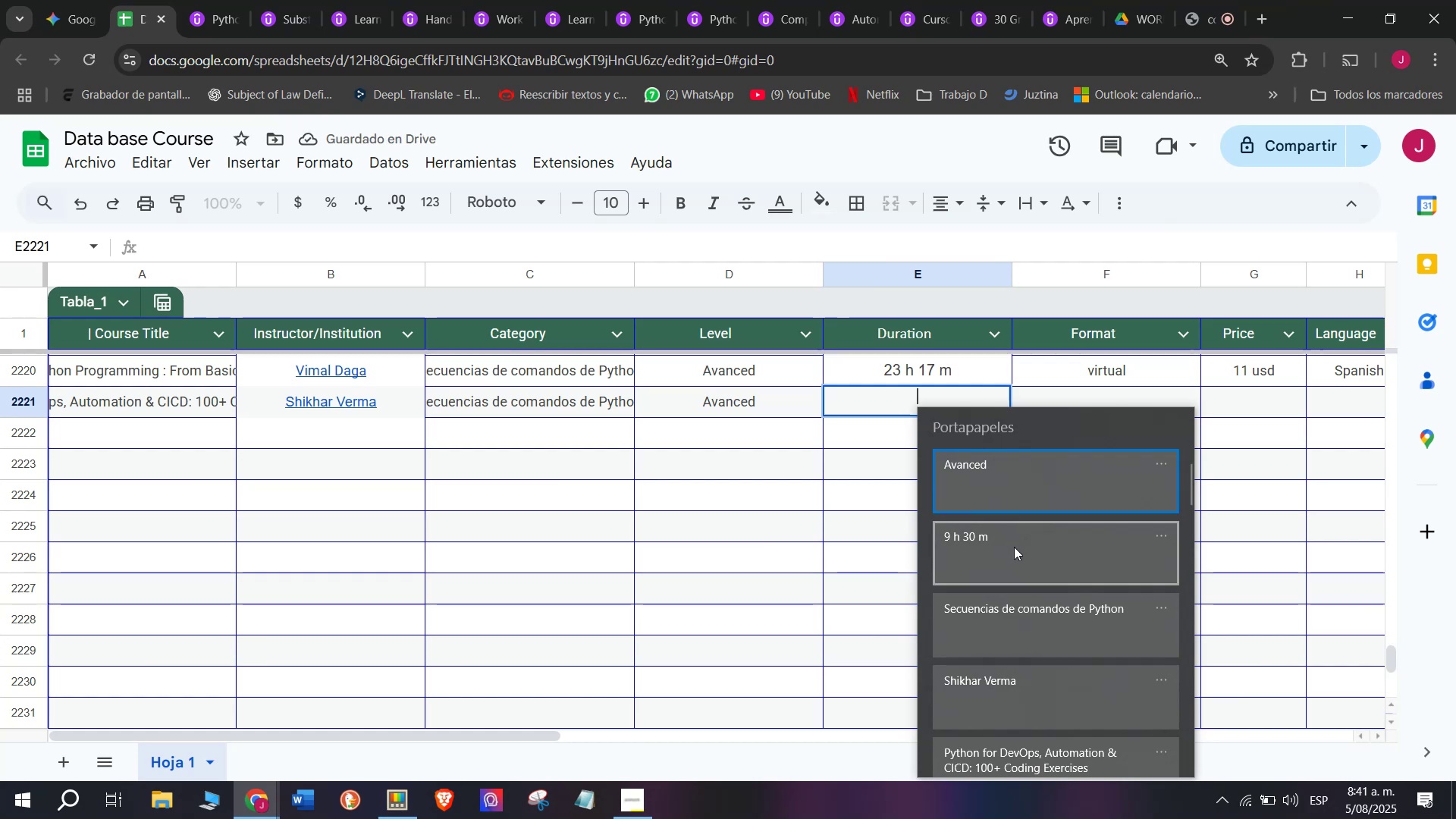 
key(Control+ControlLeft)
 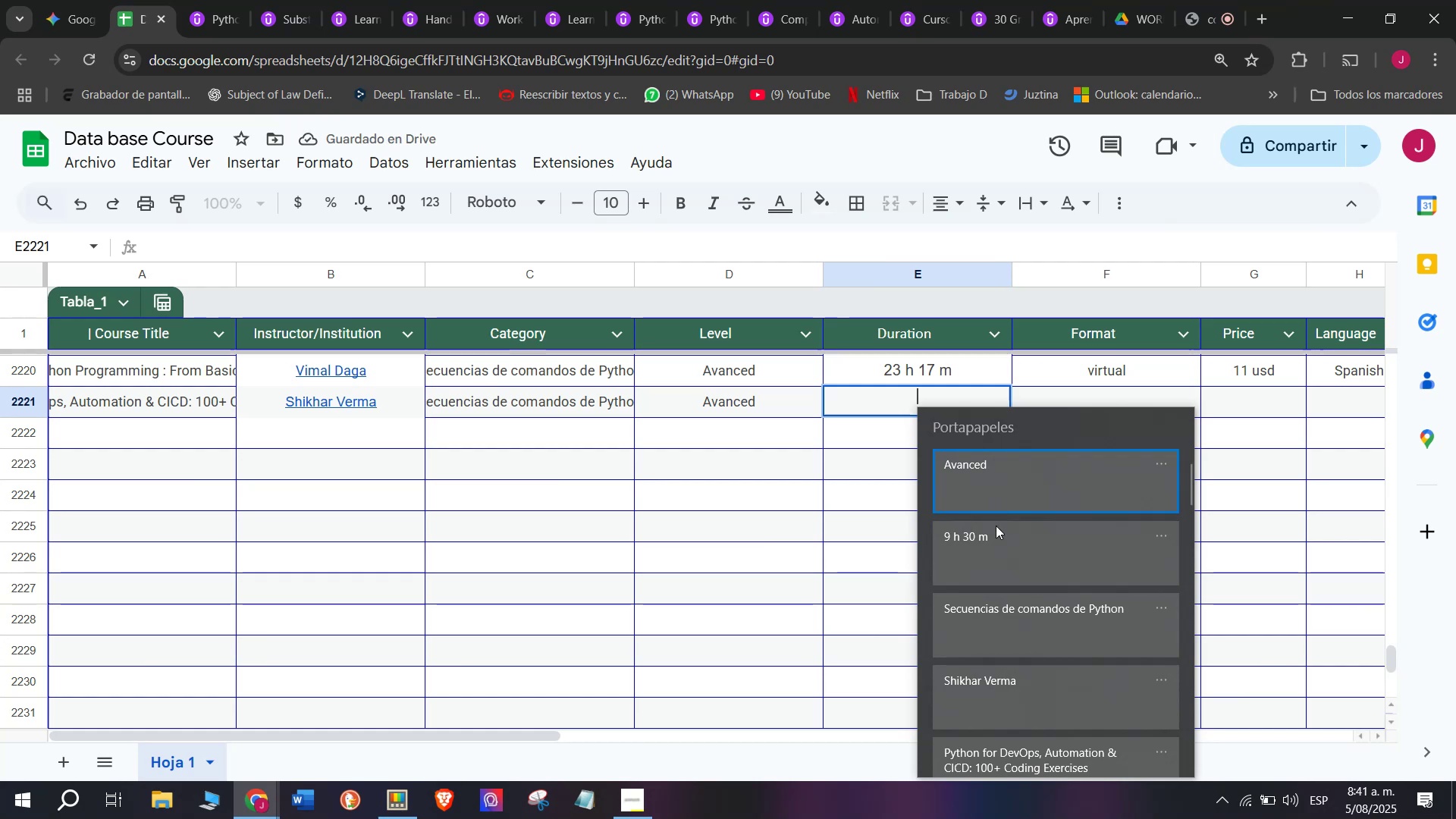 
key(Control+V)
 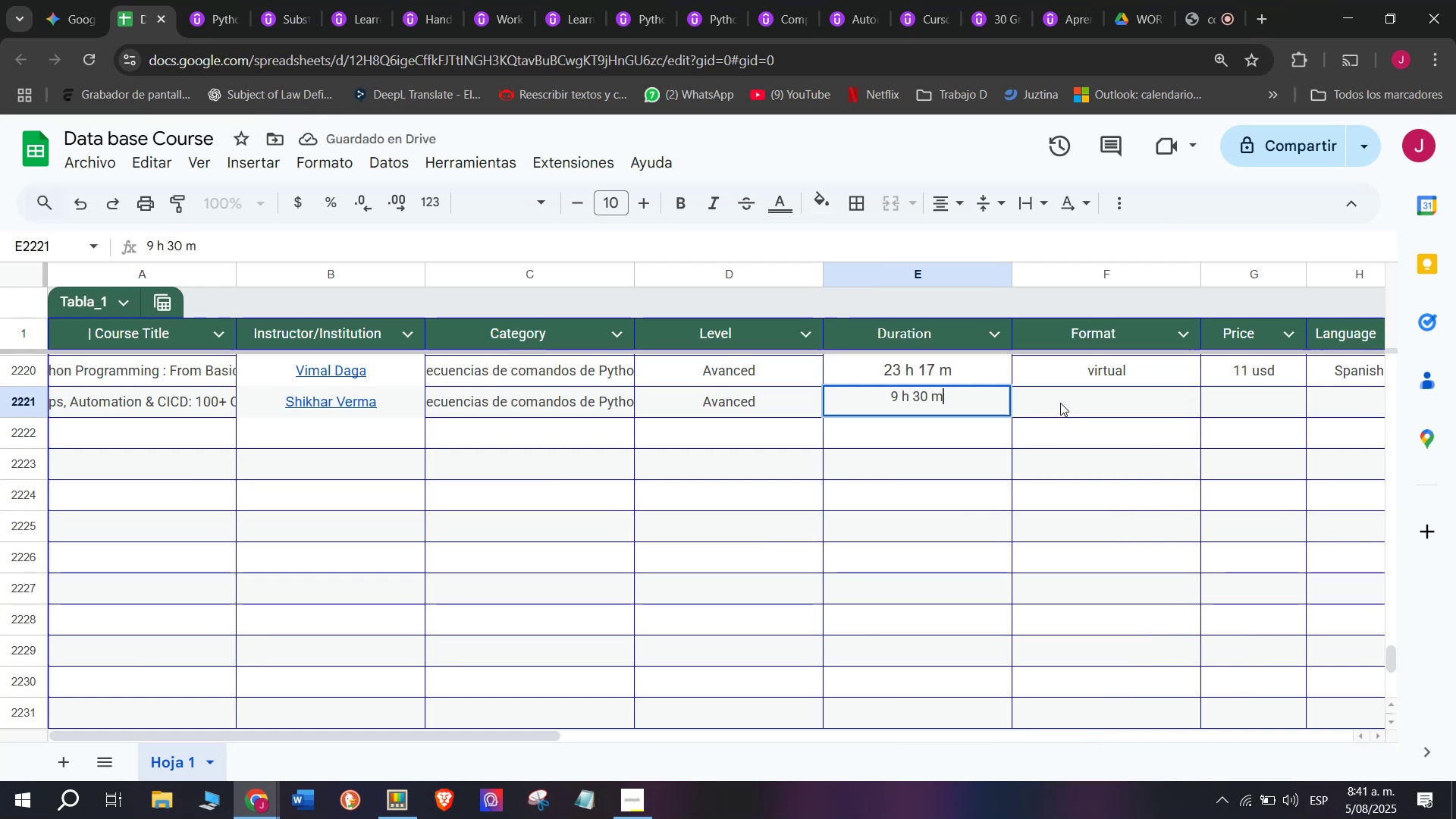 
double_click([1074, 388])
 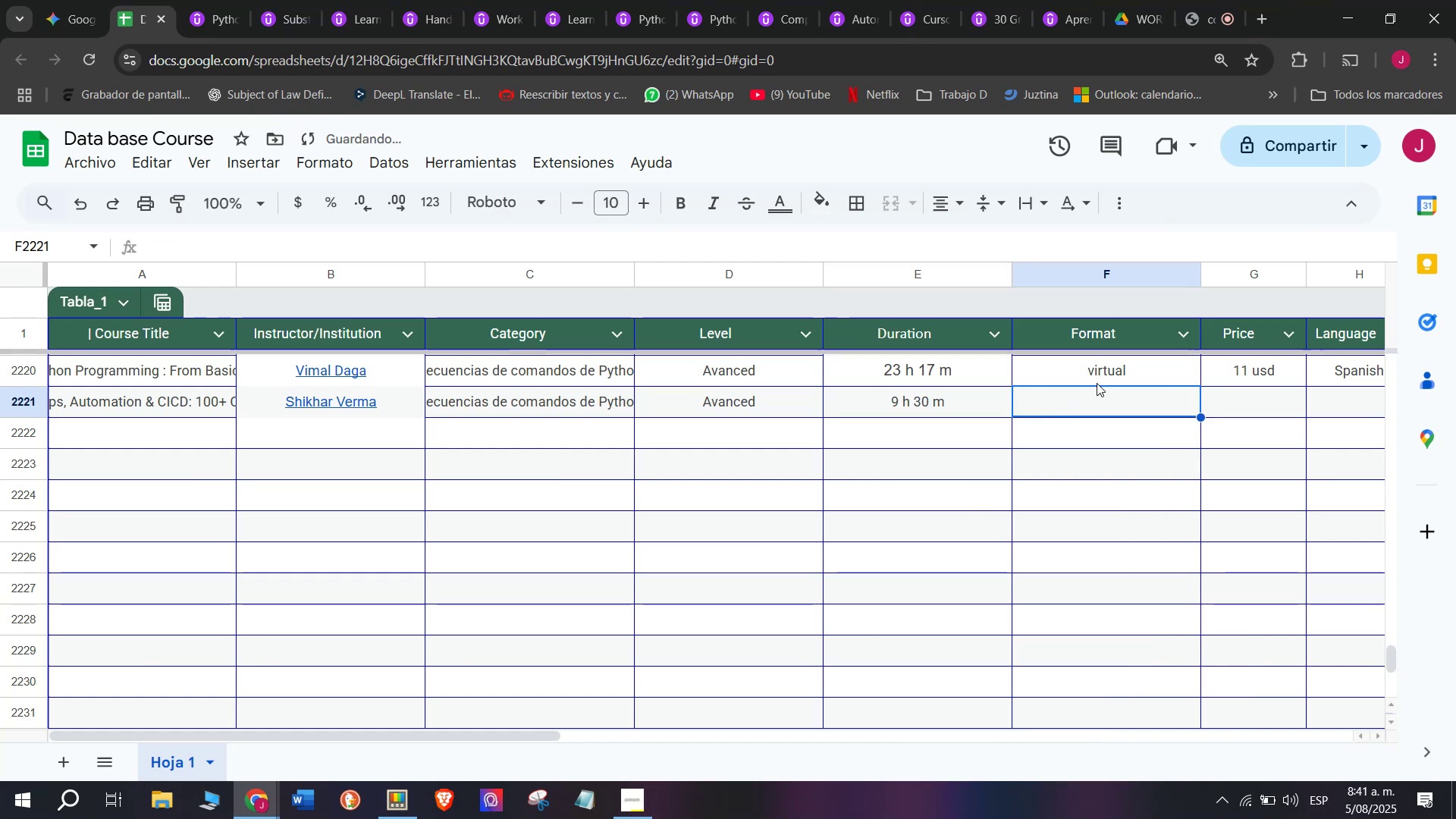 
left_click([1097, 381])
 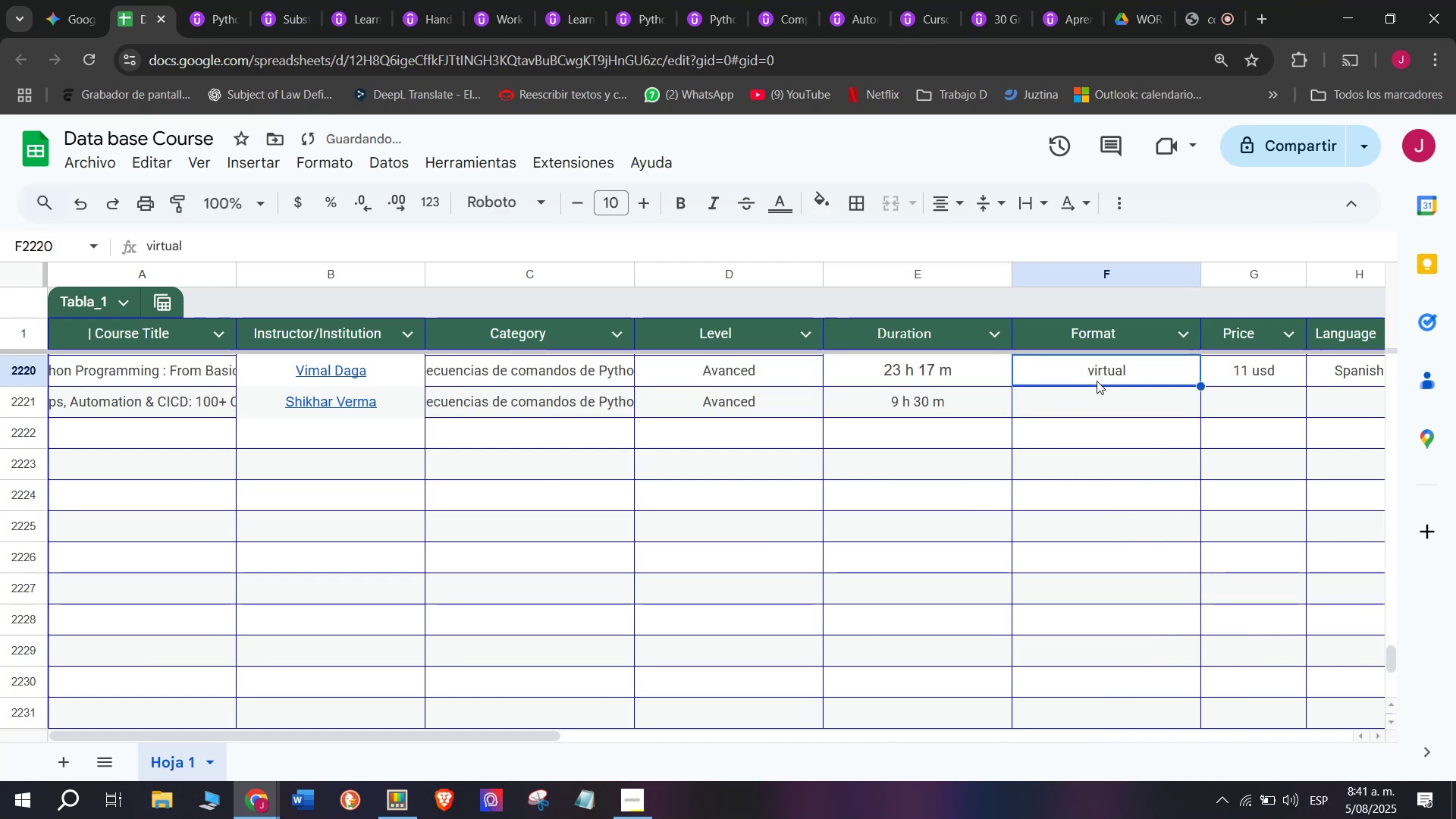 
key(Control+ControlLeft)
 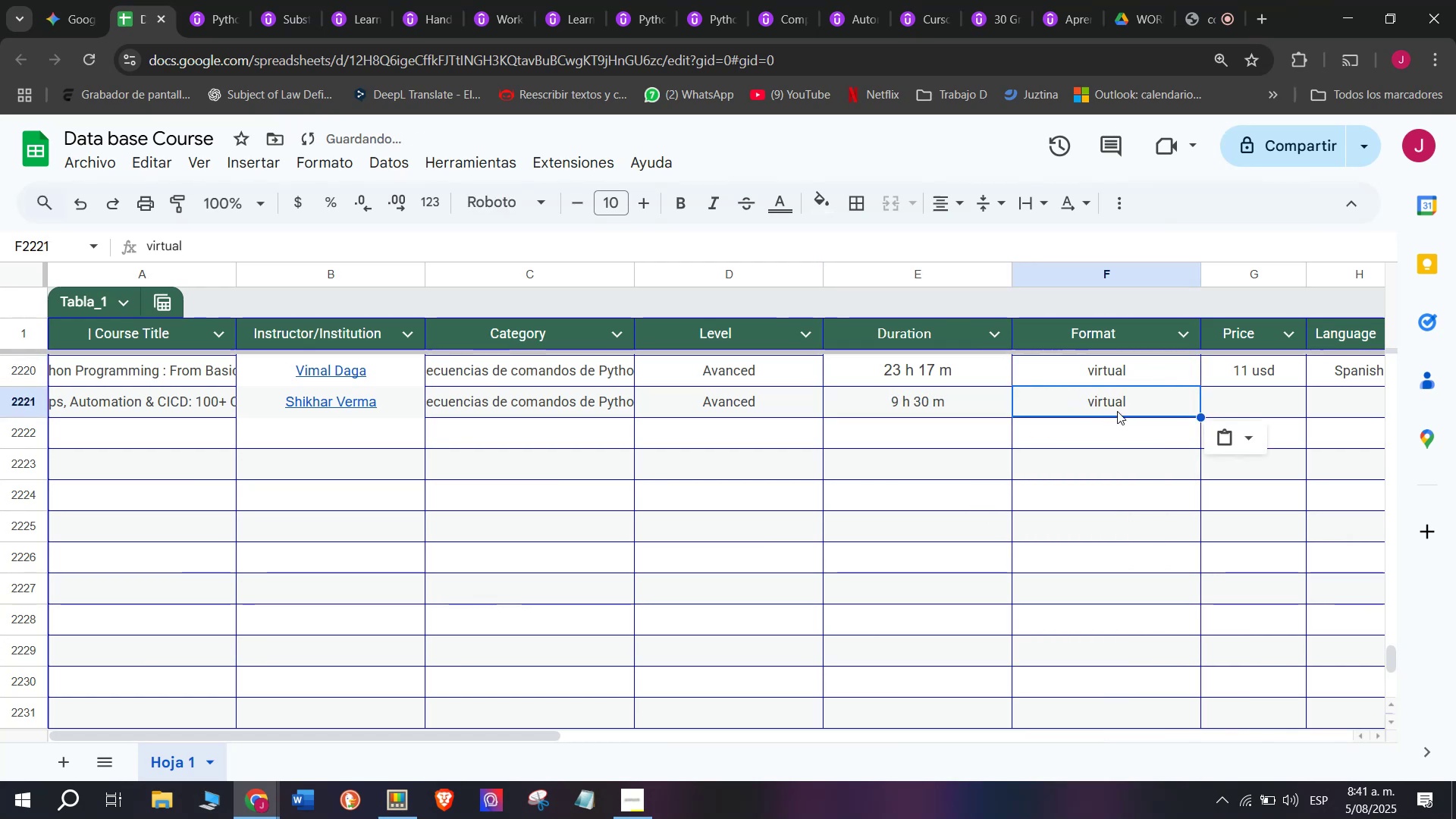 
key(Break)
 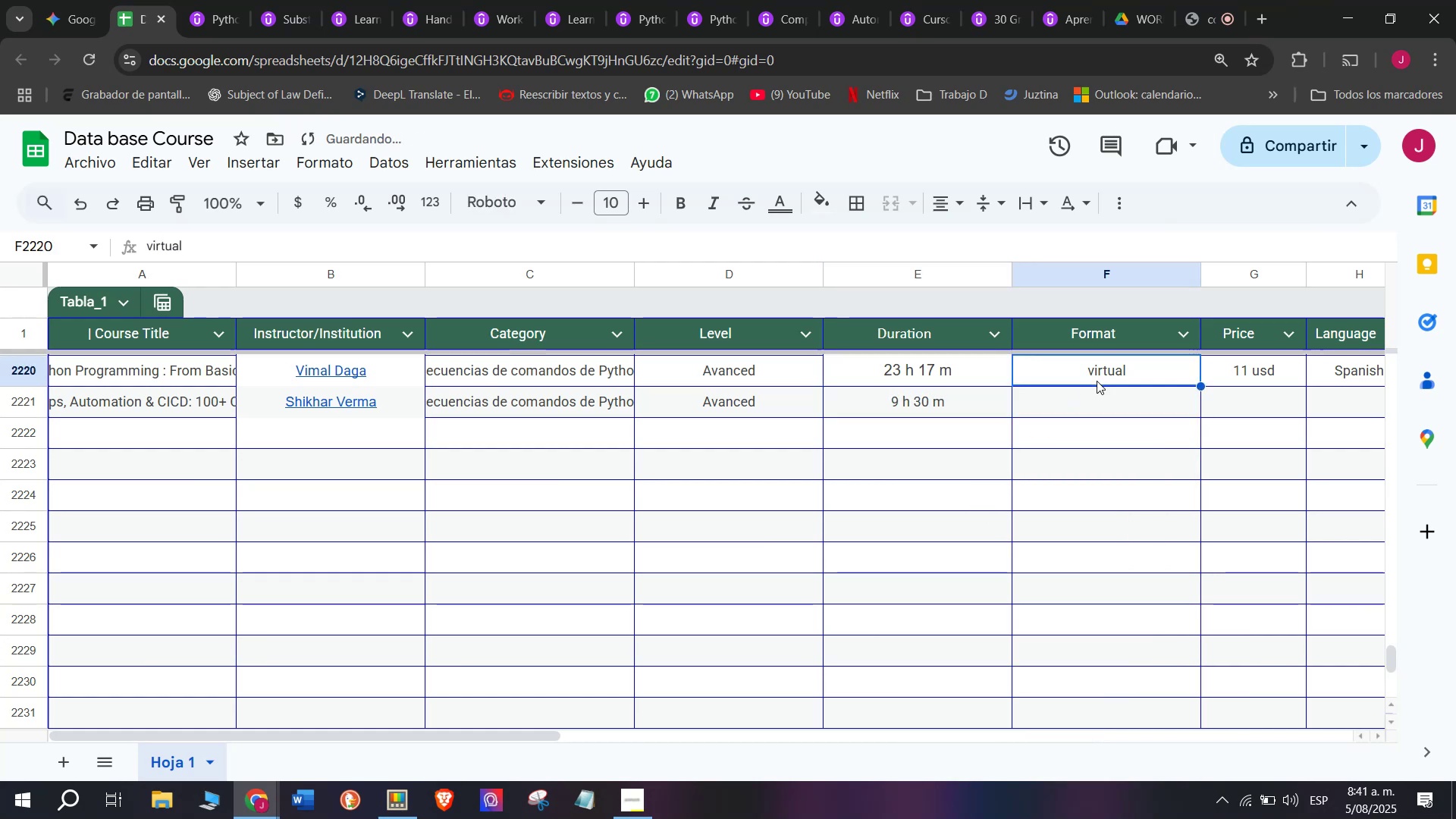 
key(Control+C)
 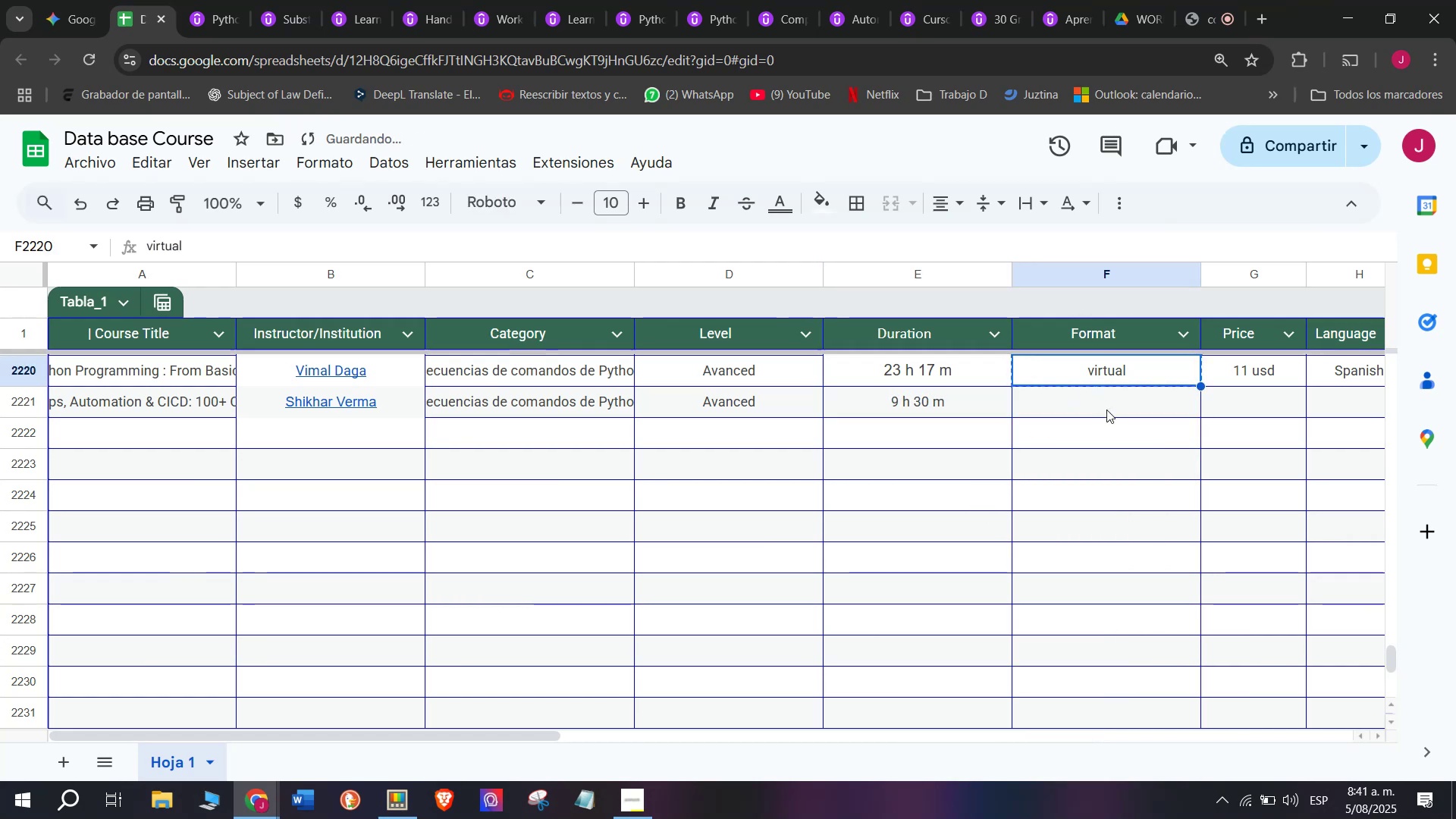 
double_click([1106, 410])
 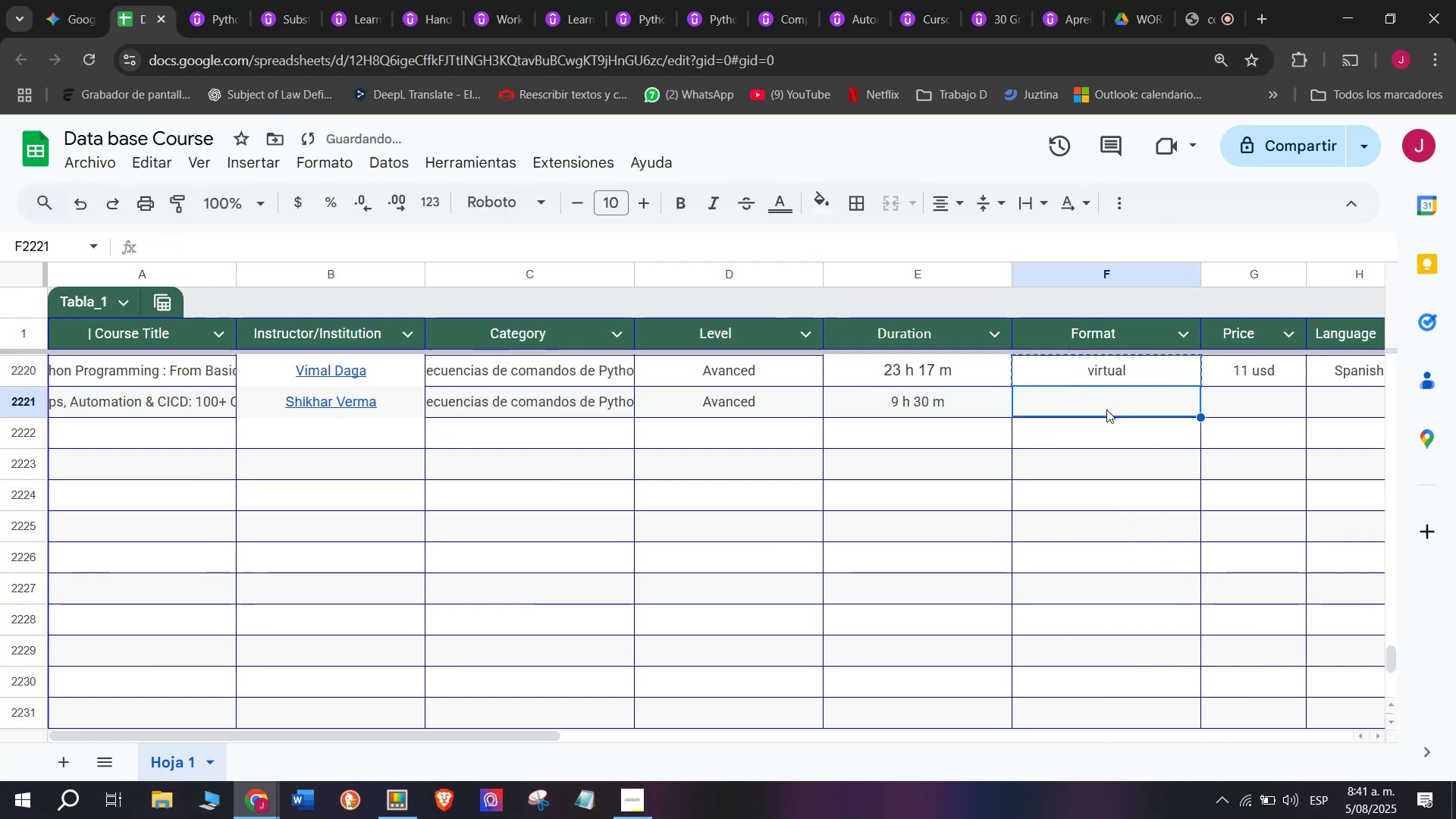 
key(Control+ControlLeft)
 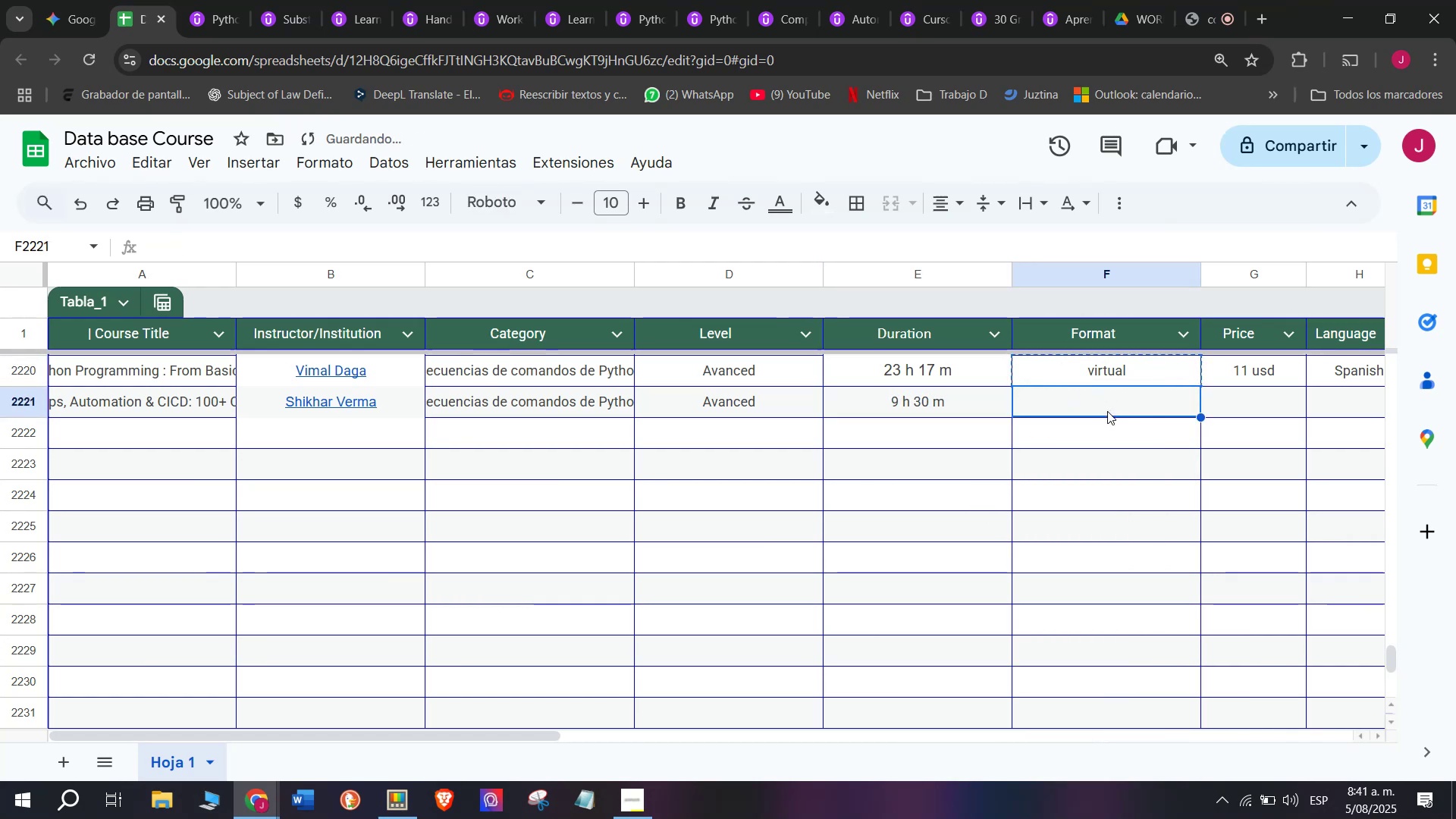 
key(Z)
 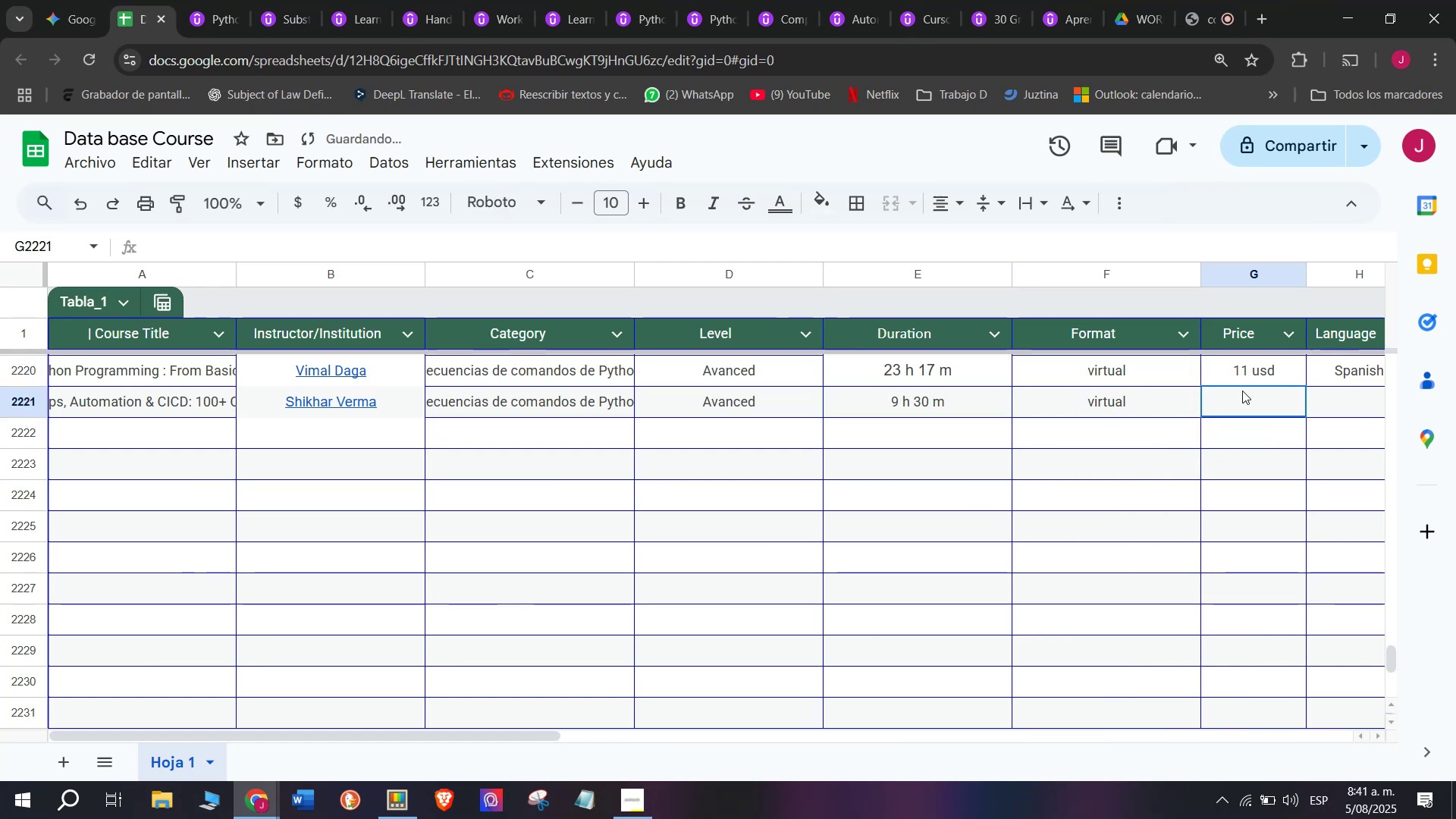 
key(Control+V)
 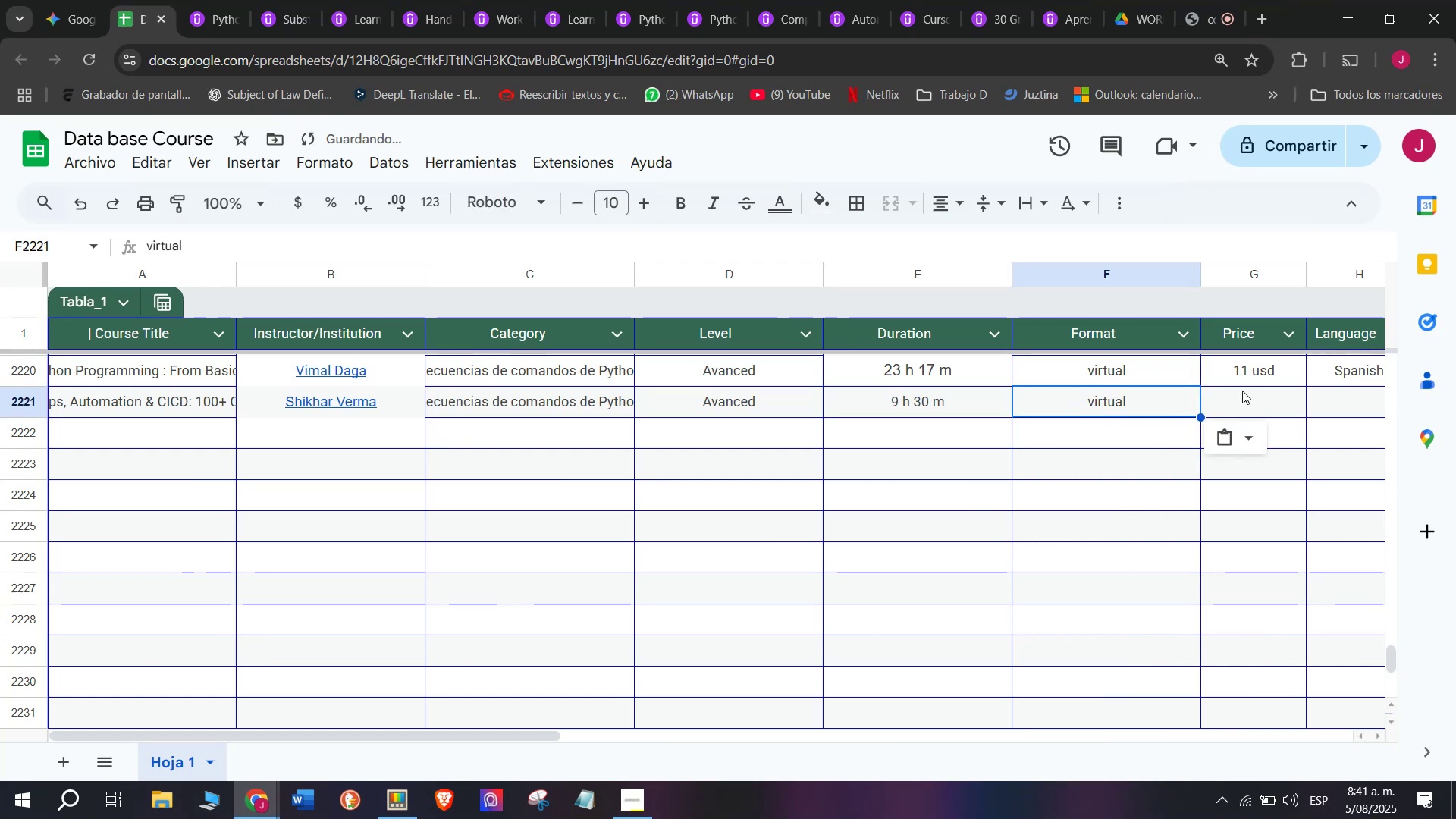 
left_click([1242, 391])
 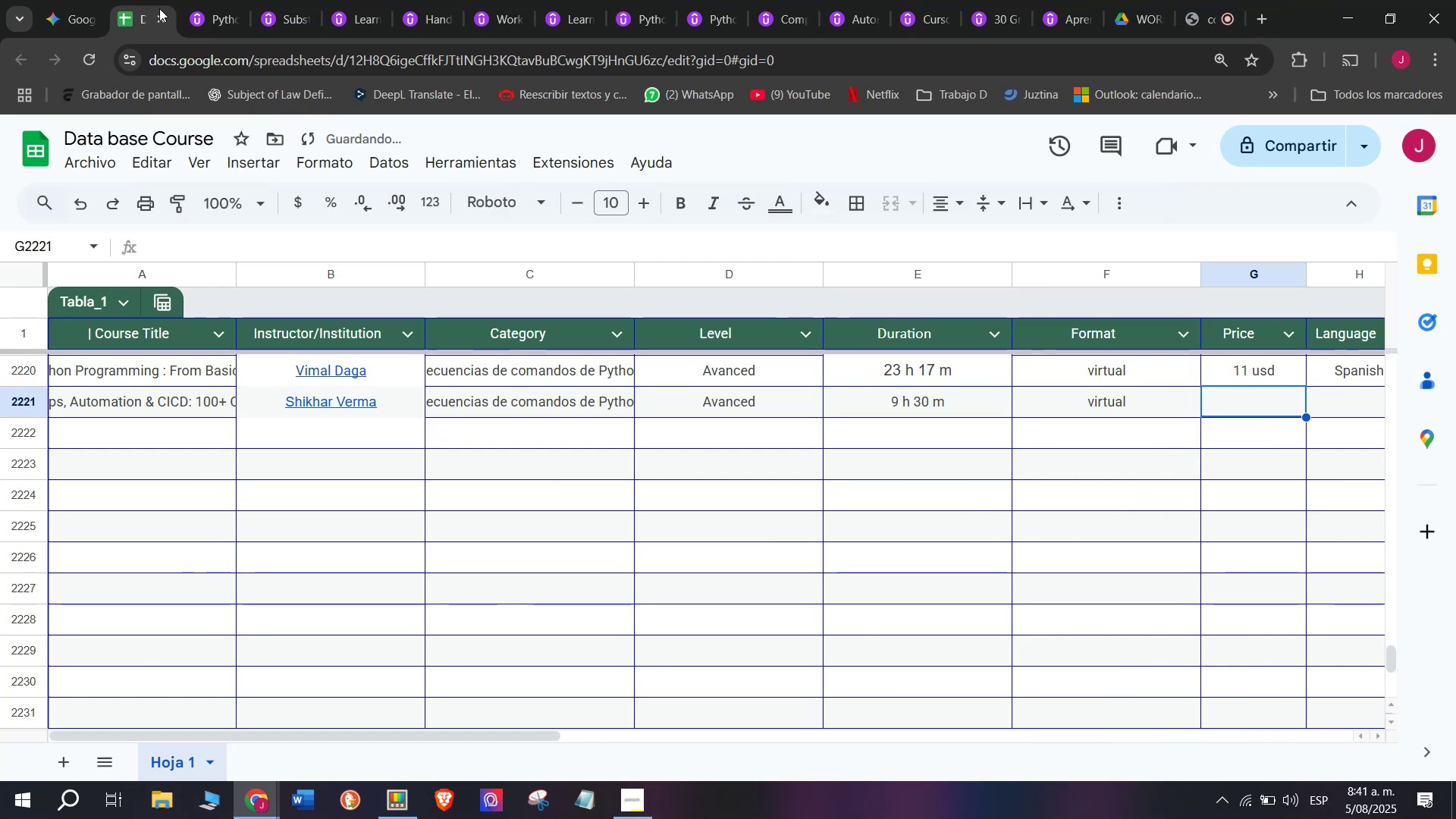 
left_click([195, 0])
 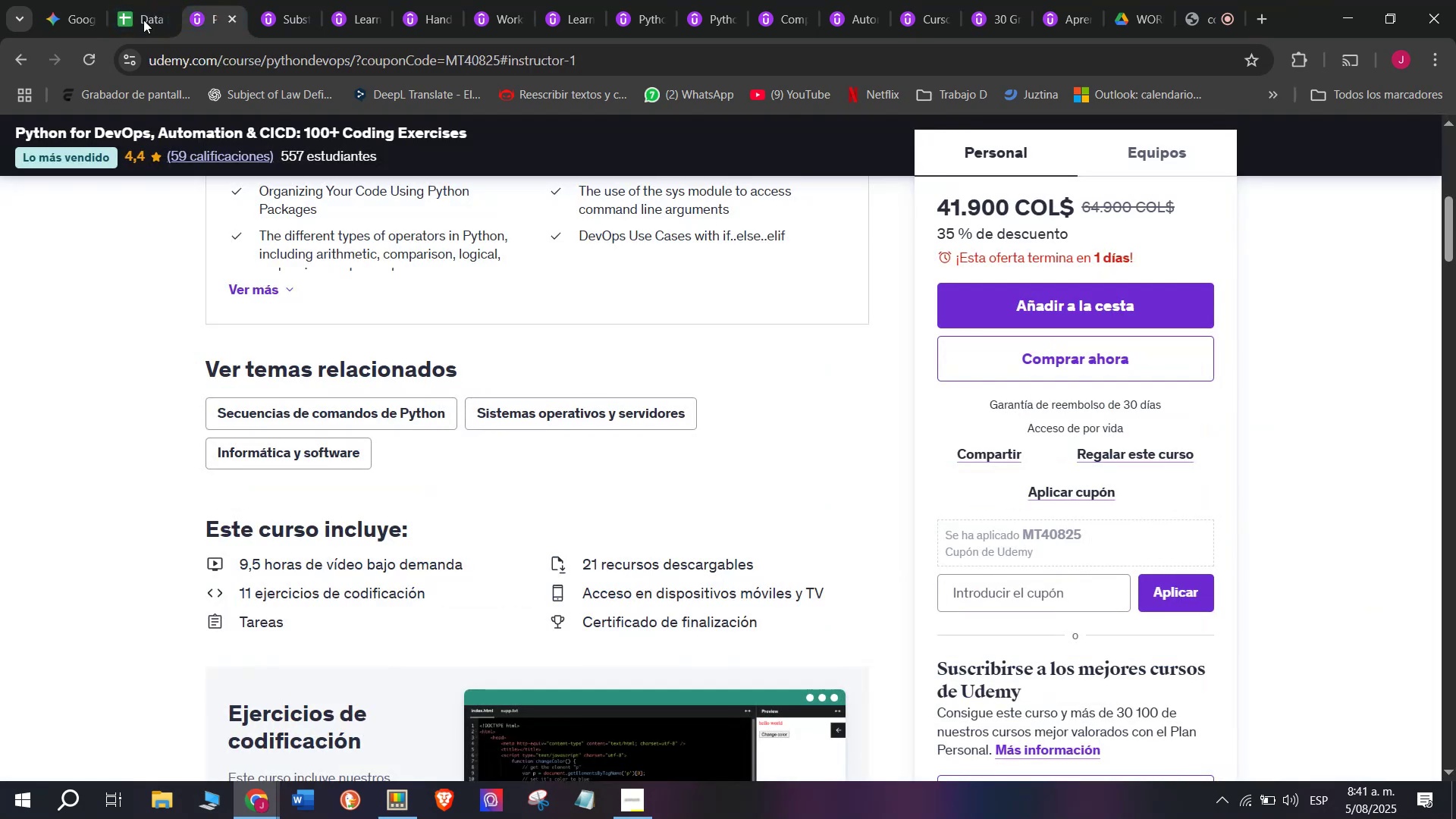 
left_click([116, 0])
 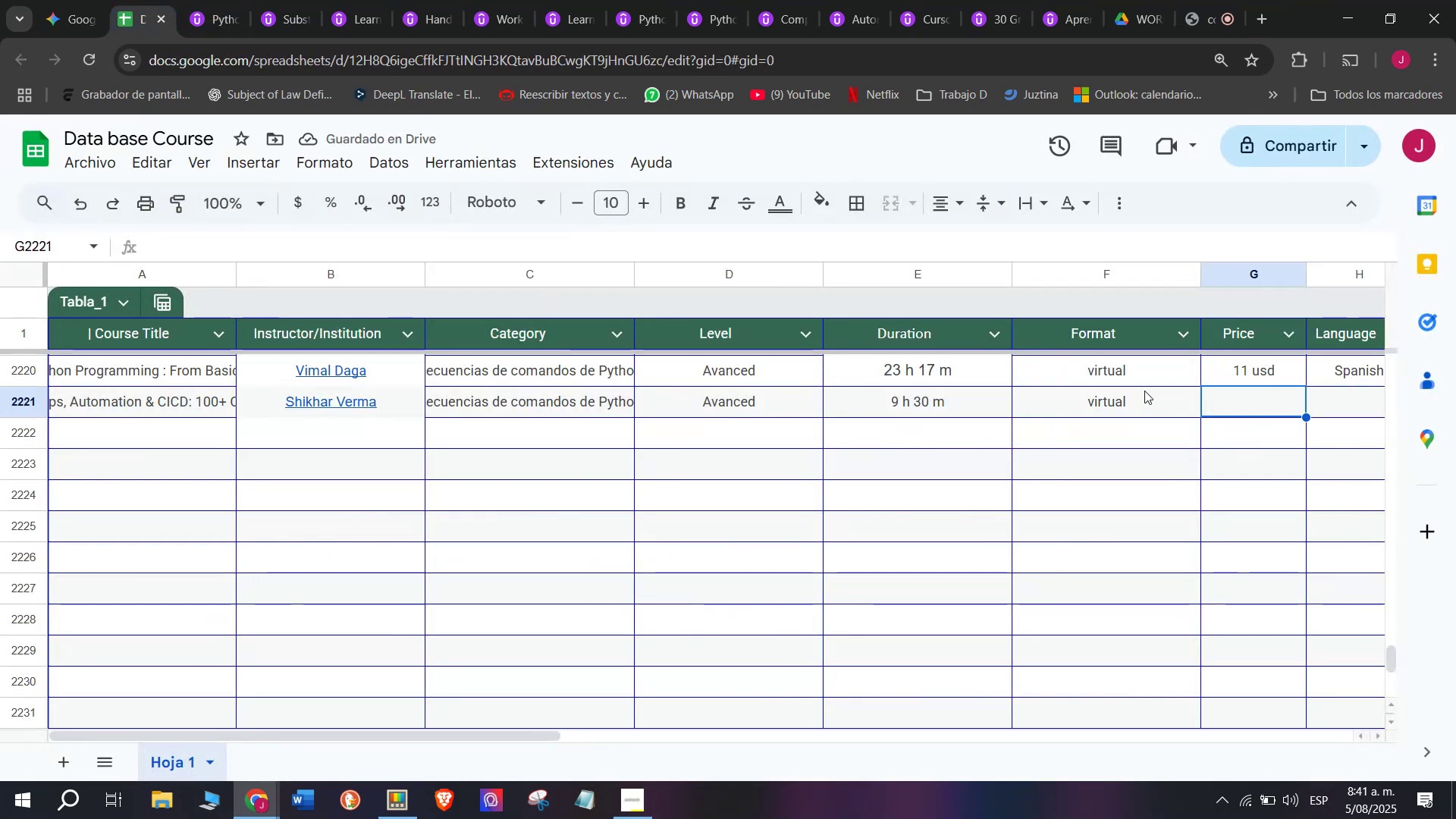 
left_click([1271, 362])
 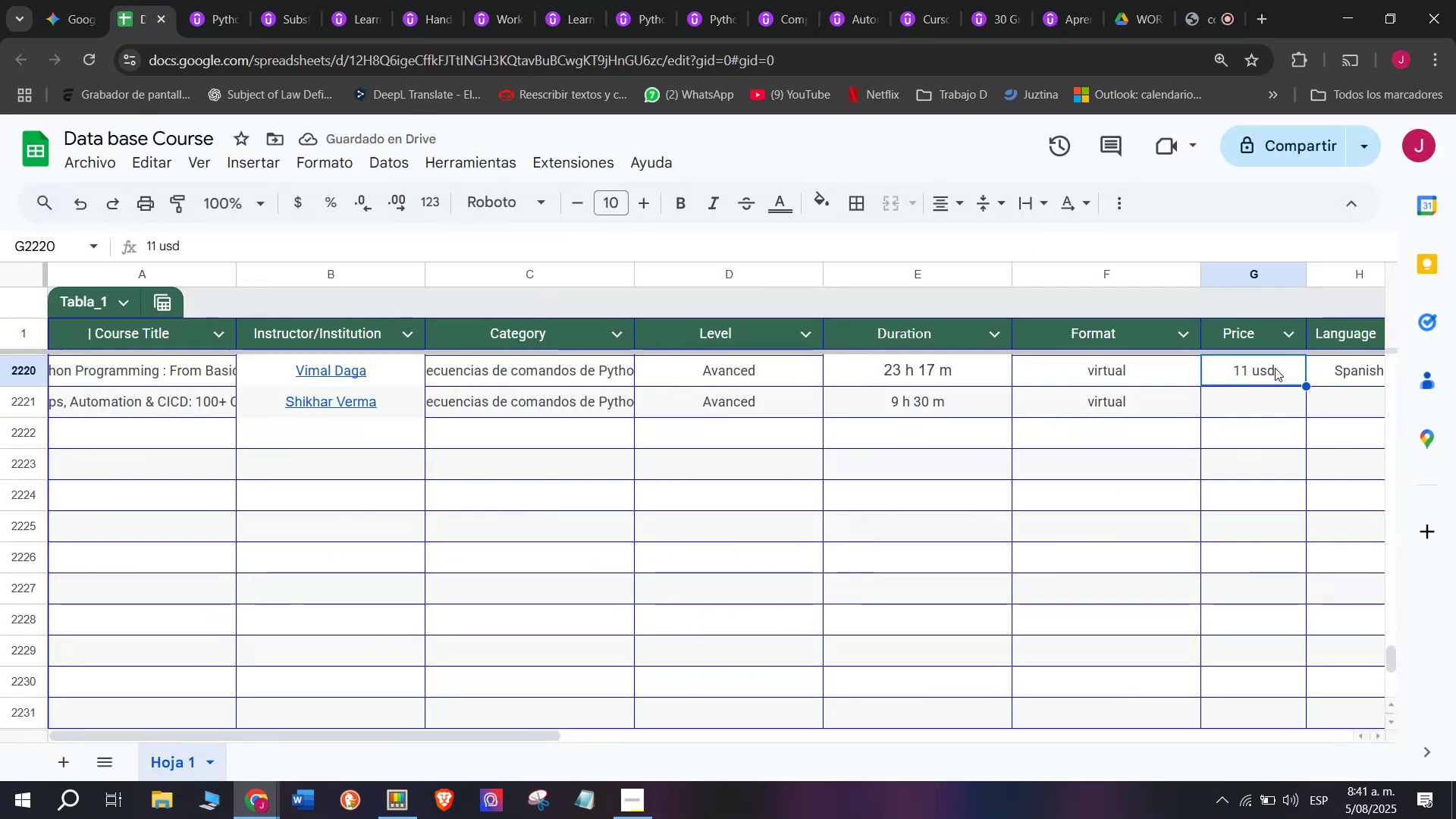 
key(Control+ControlLeft)
 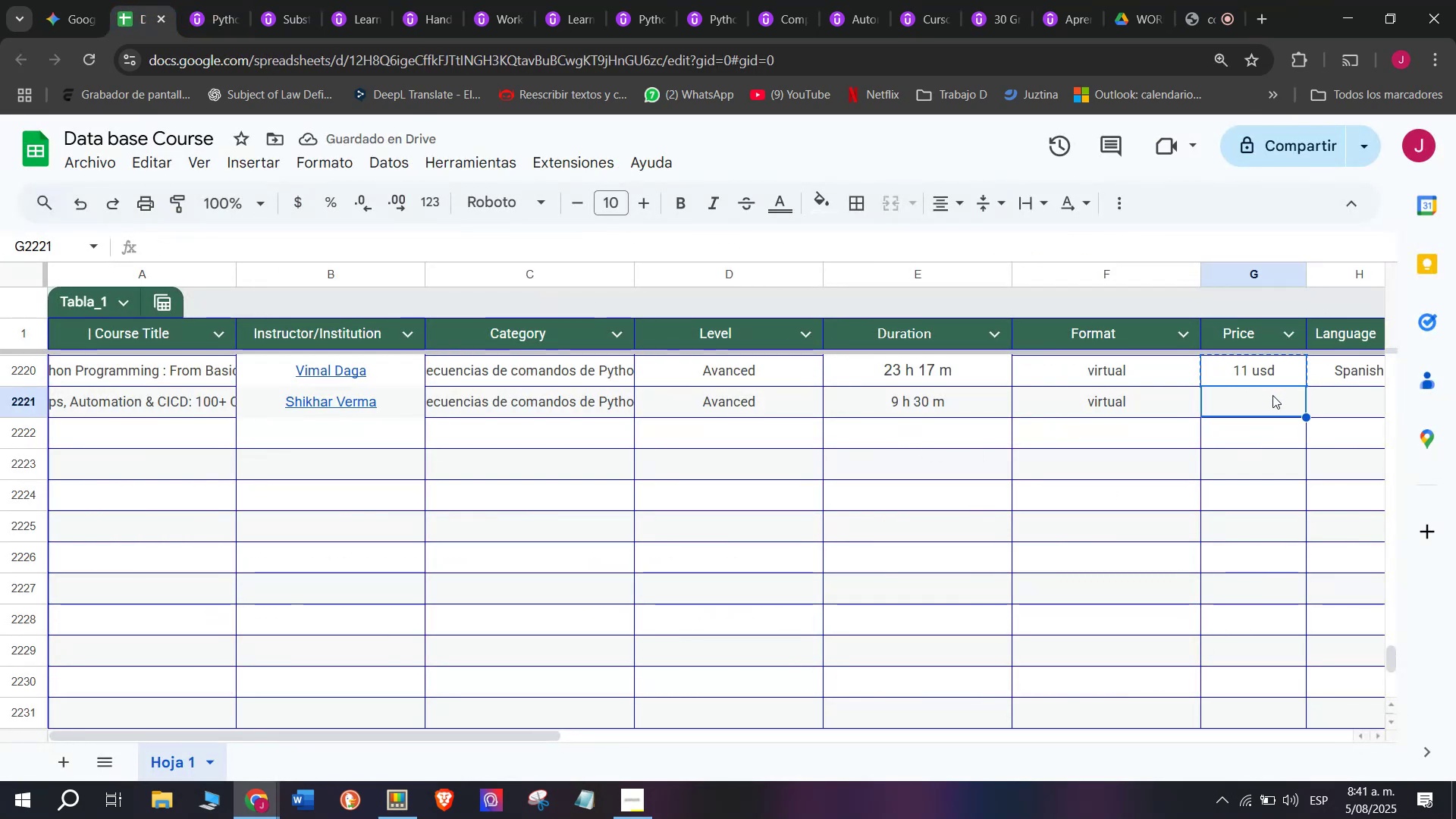 
key(Break)
 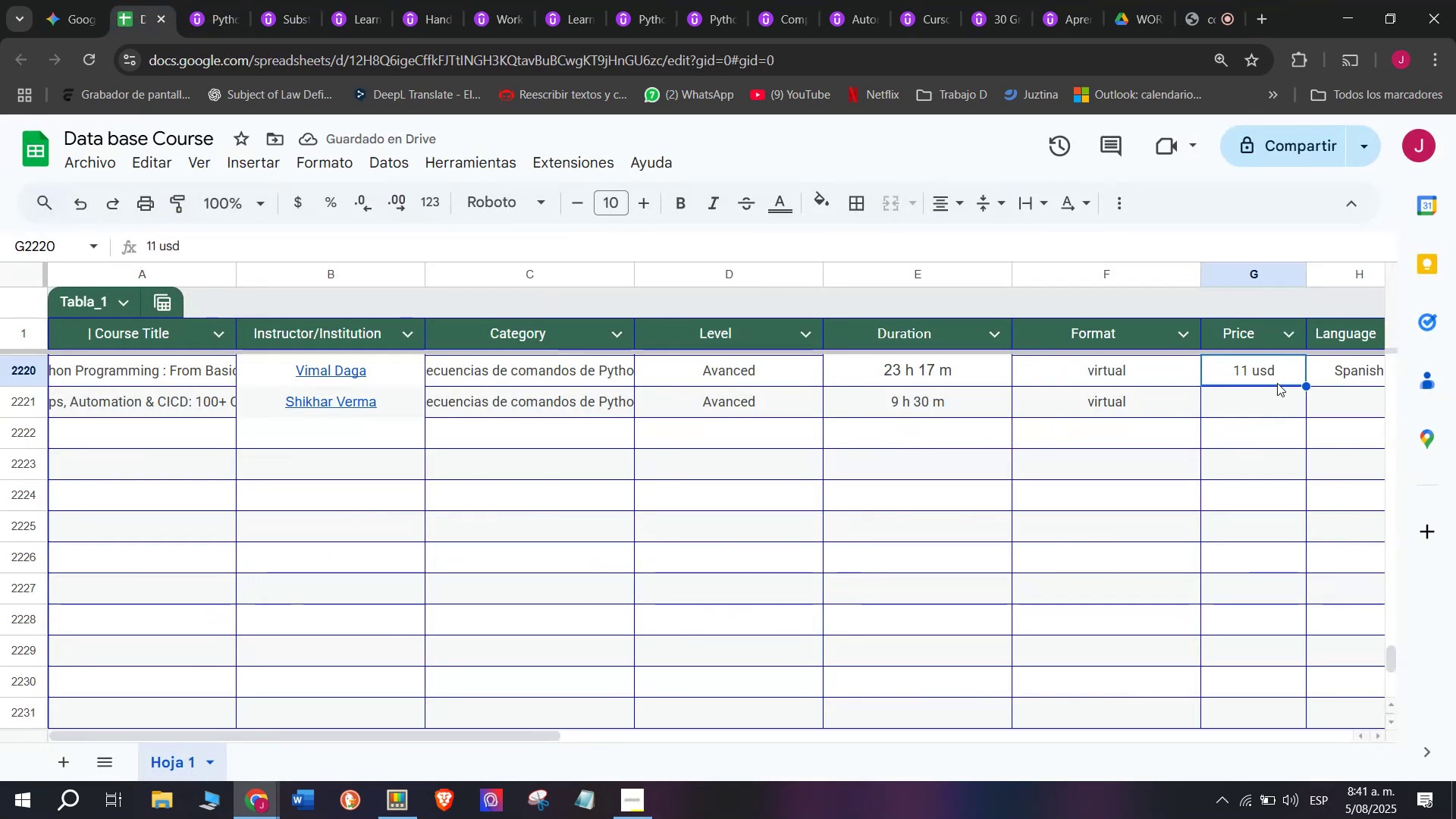 
key(Control+C)
 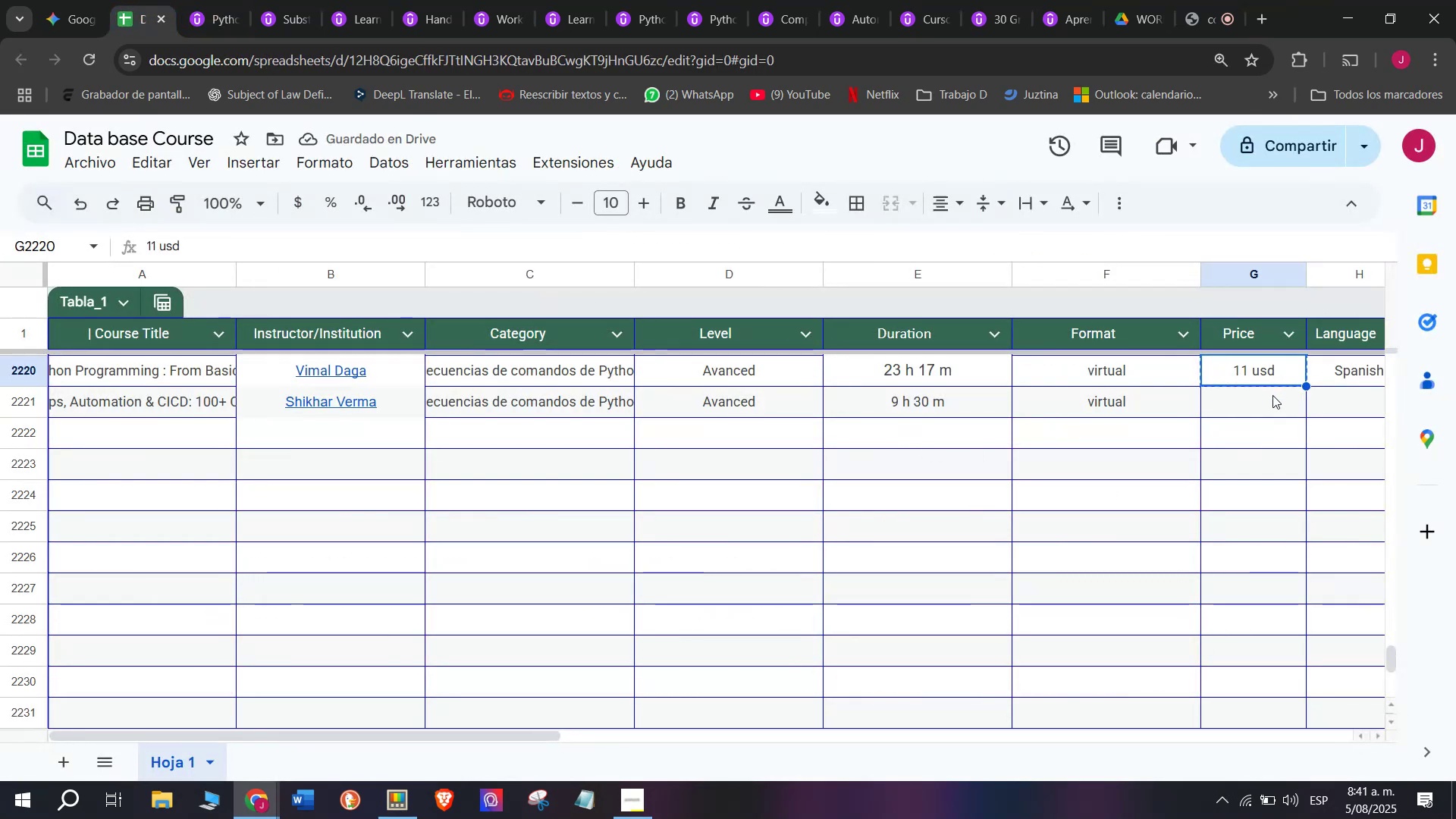 
double_click([1272, 395])
 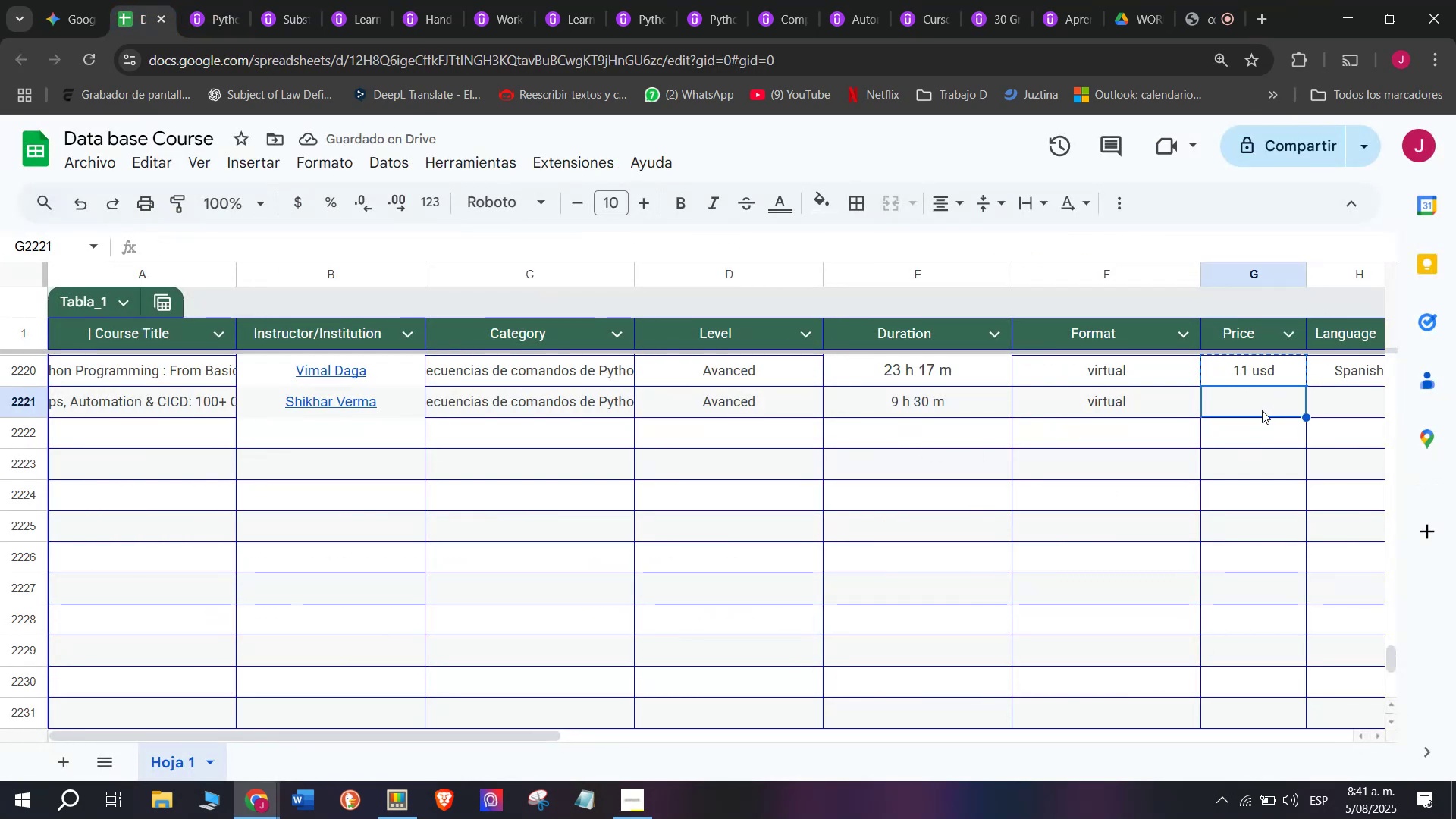 
key(Z)
 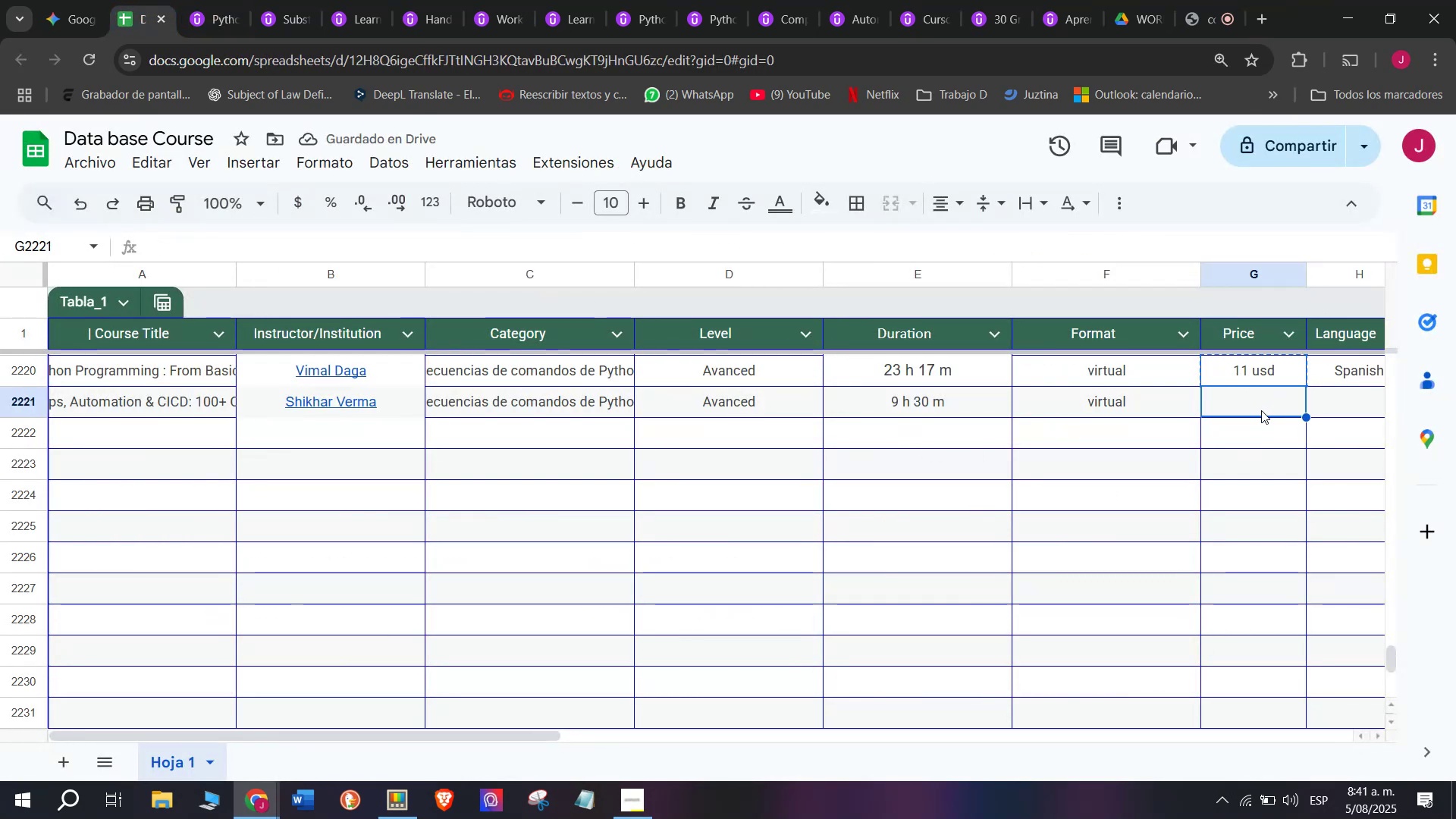 
key(Control+ControlLeft)
 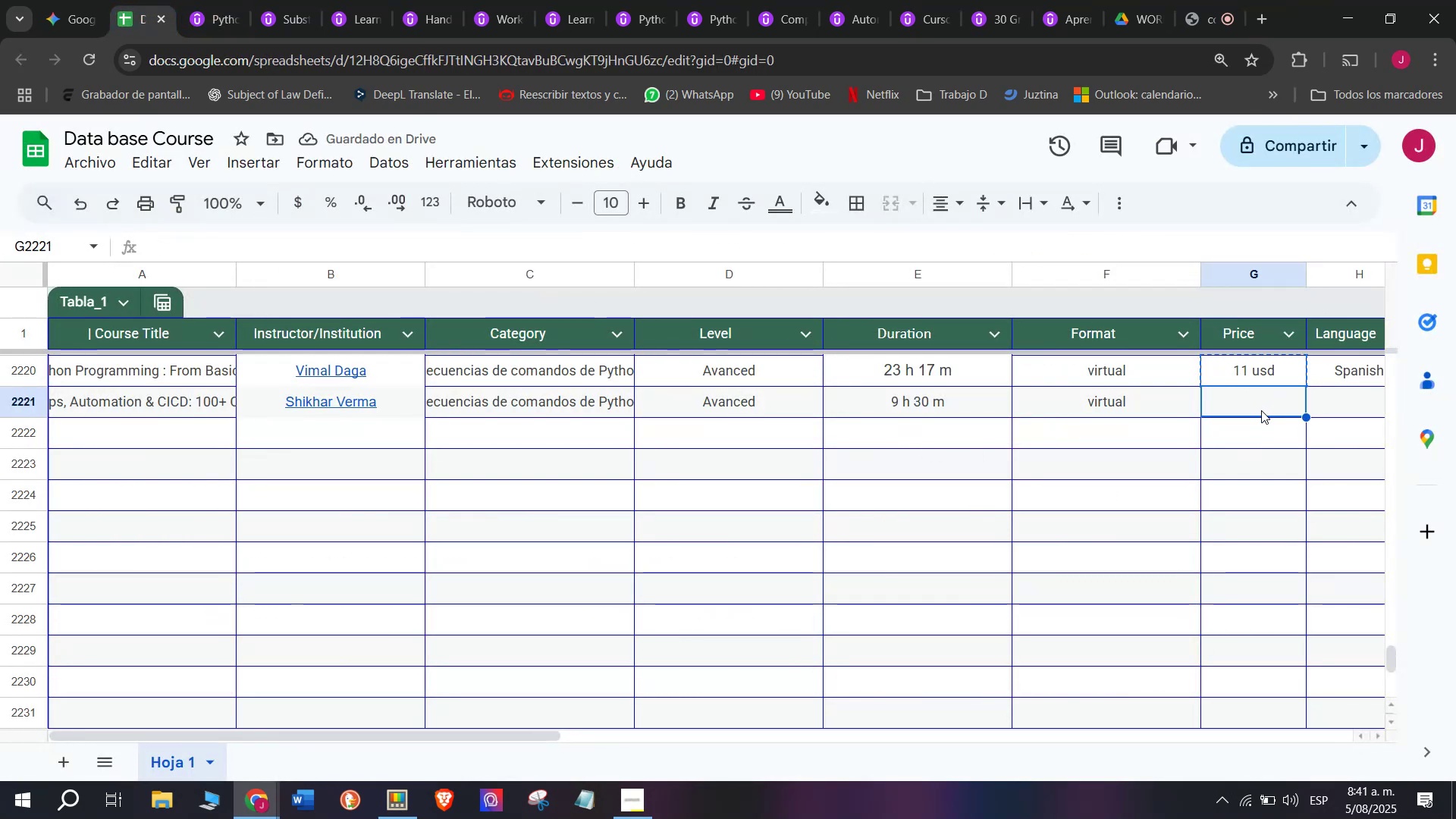 
key(Control+V)
 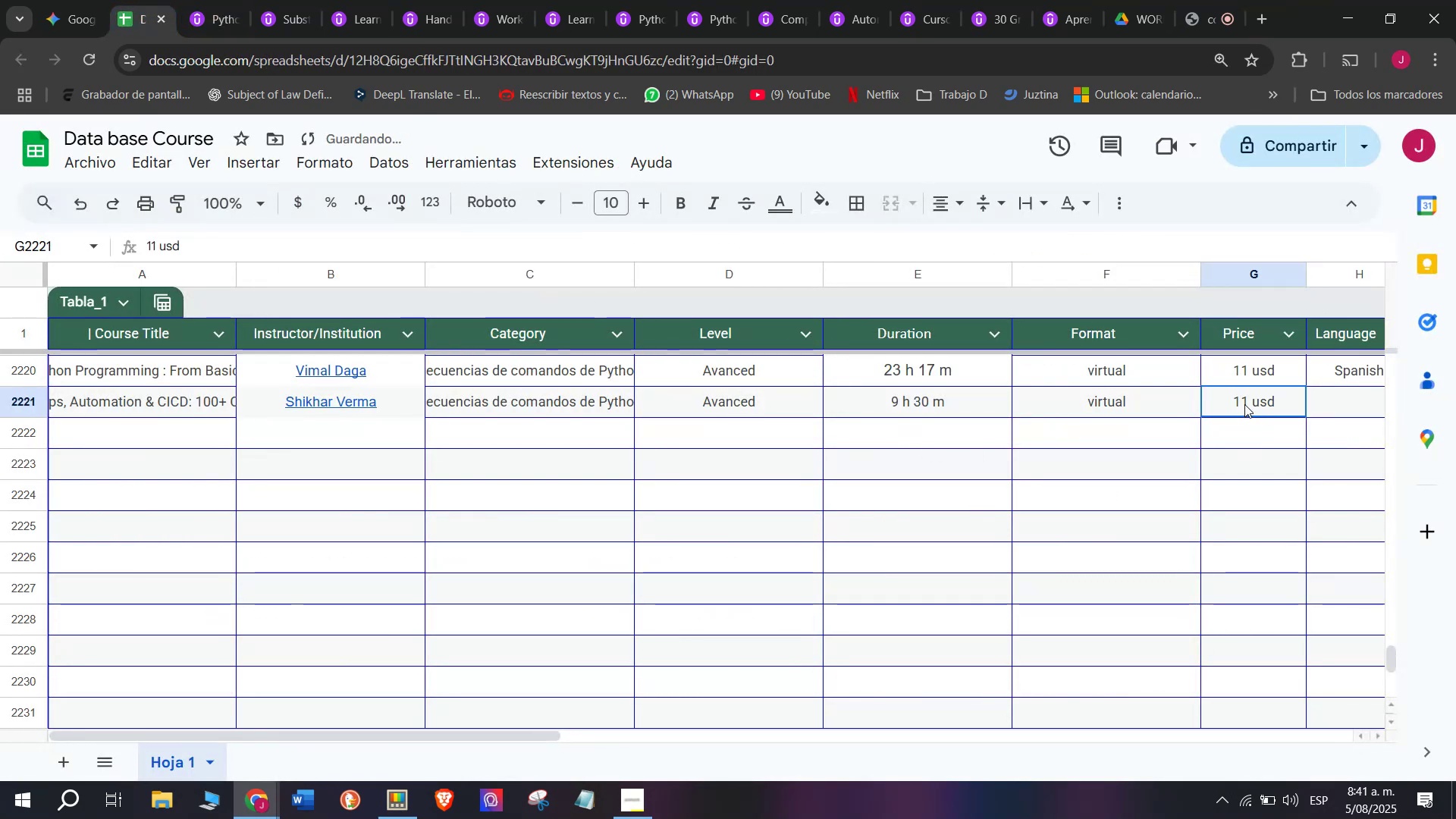 
double_click([1244, 404])
 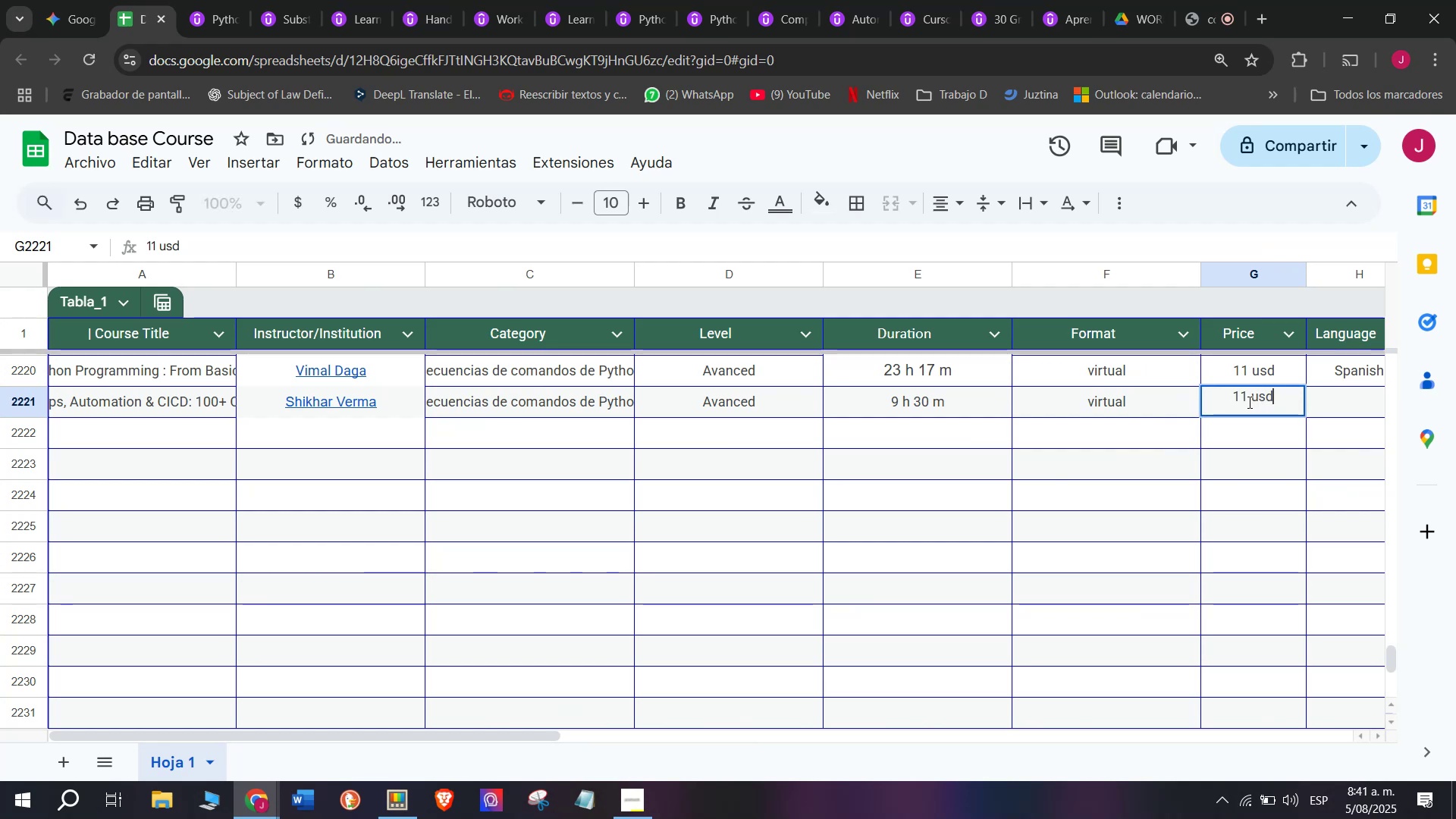 
key(Backspace)
type(q0)
 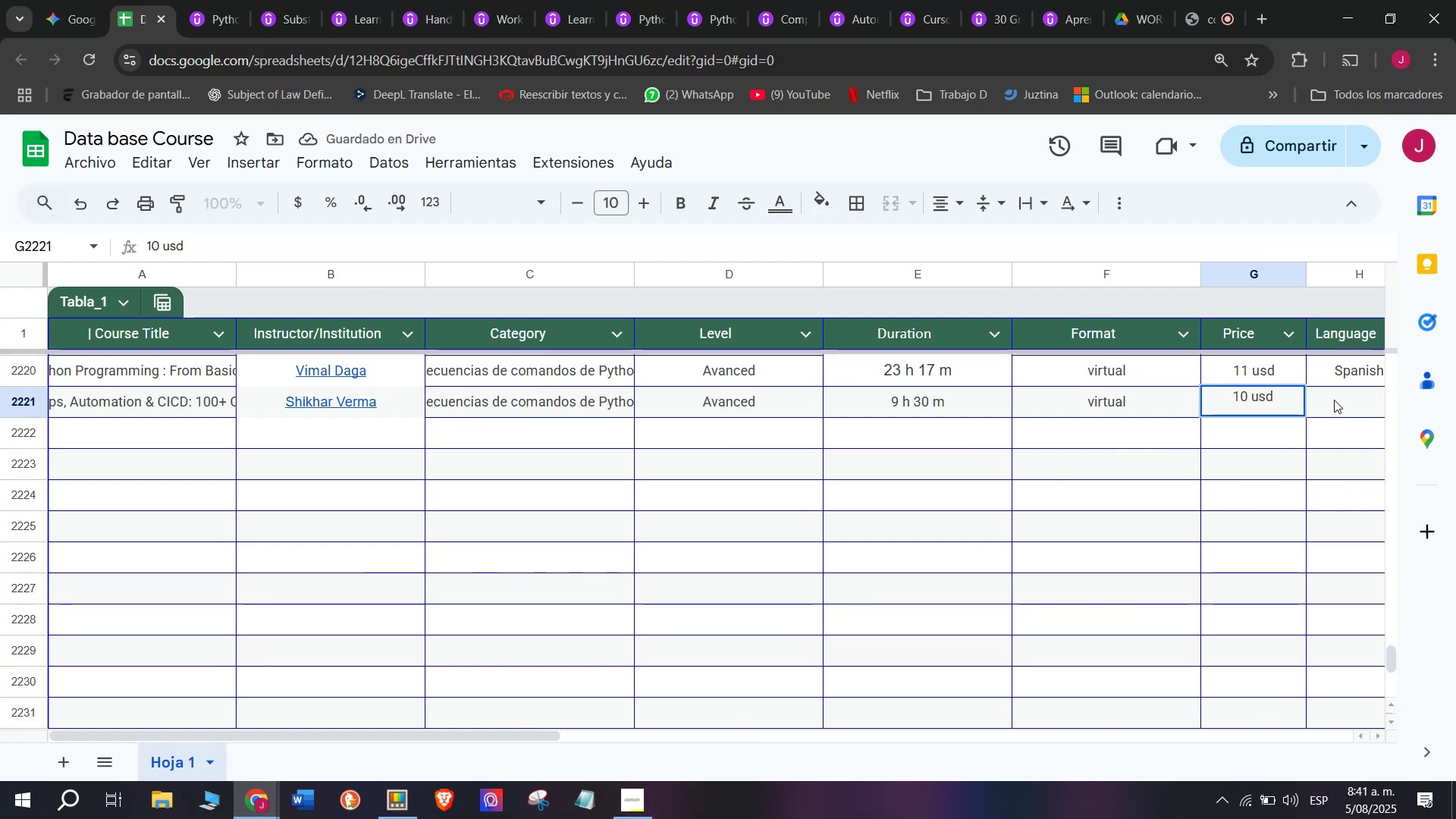 
left_click([1335, 396])
 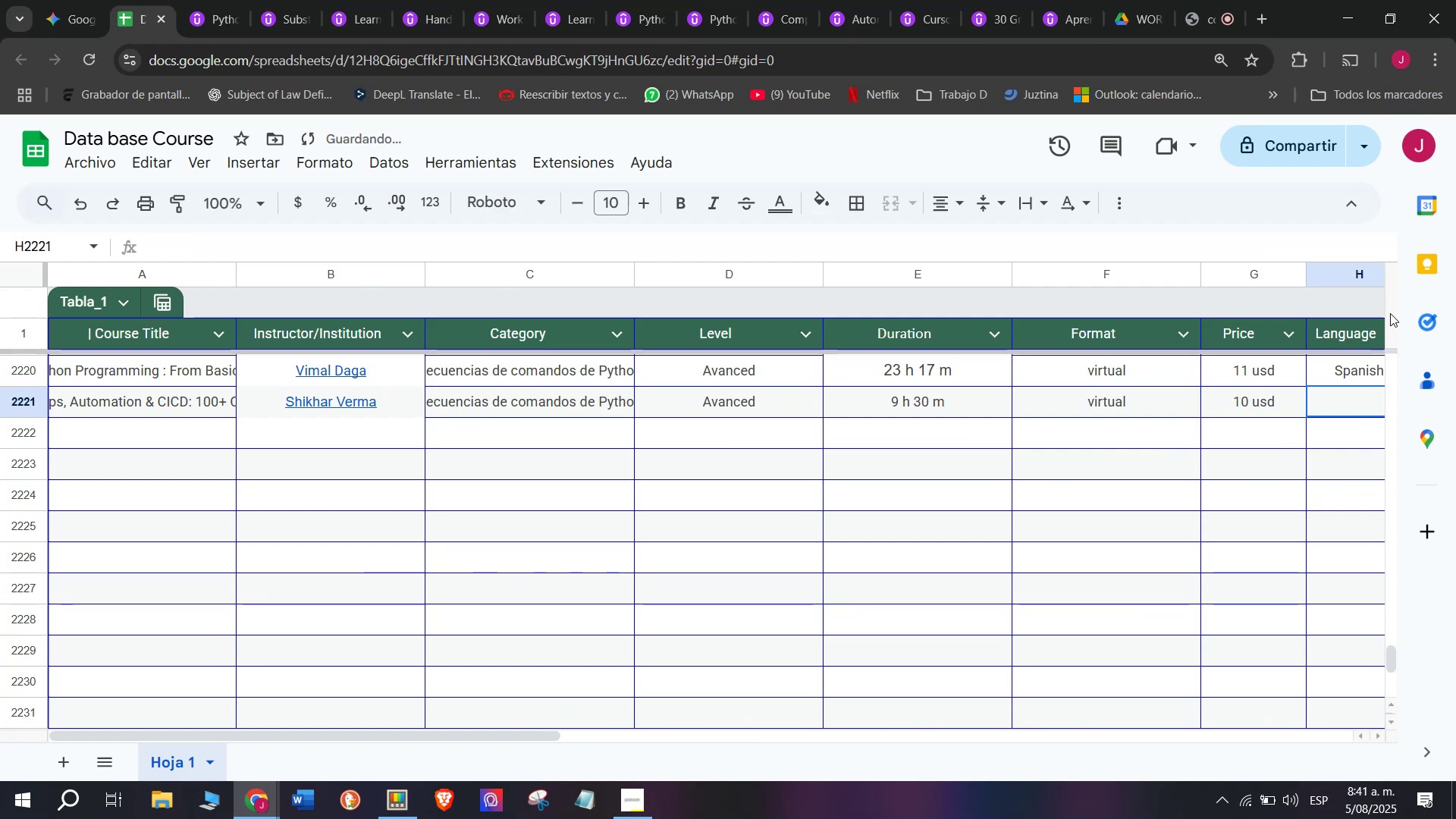 
left_click([1351, 360])
 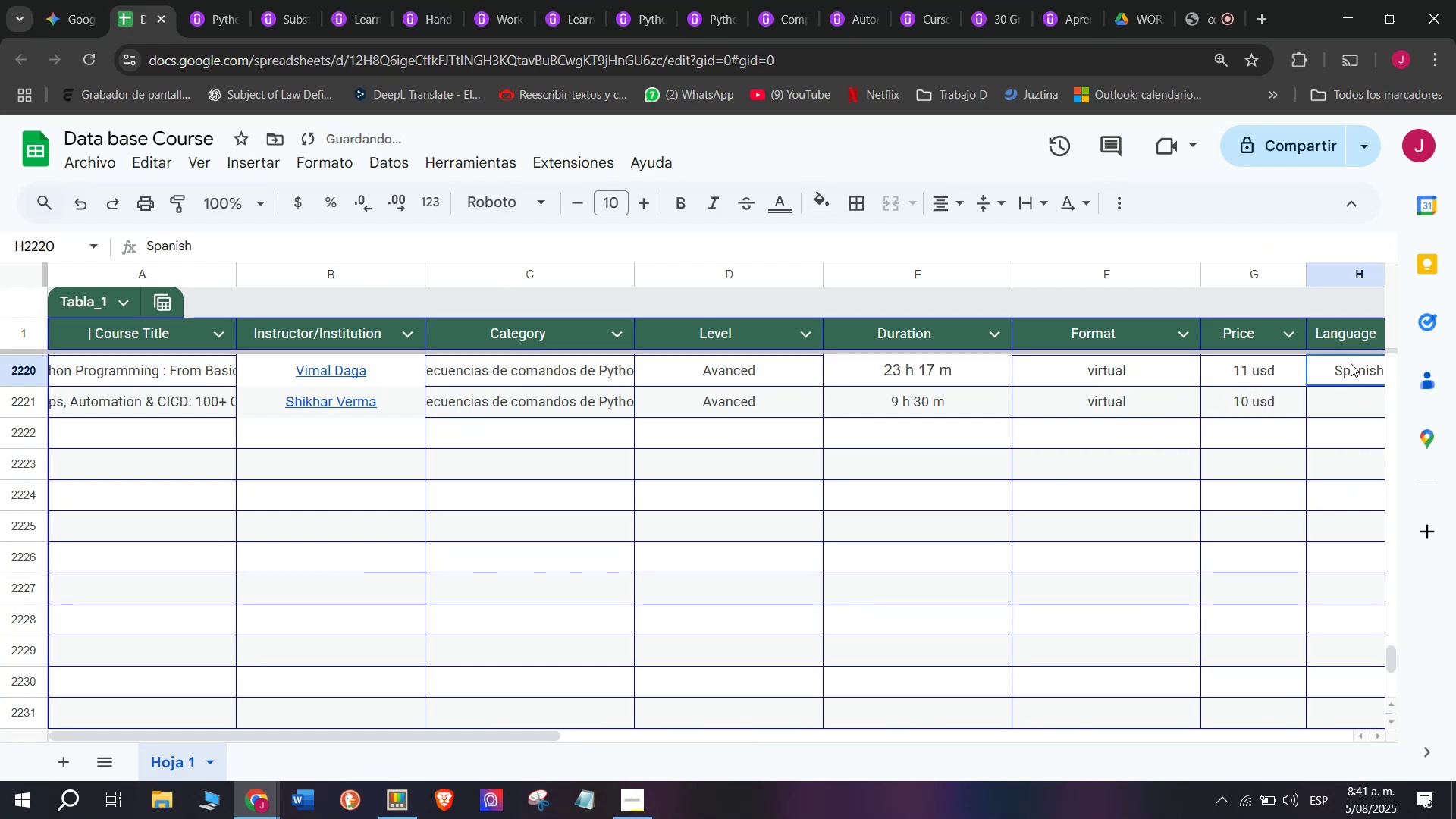 
key(Break)
 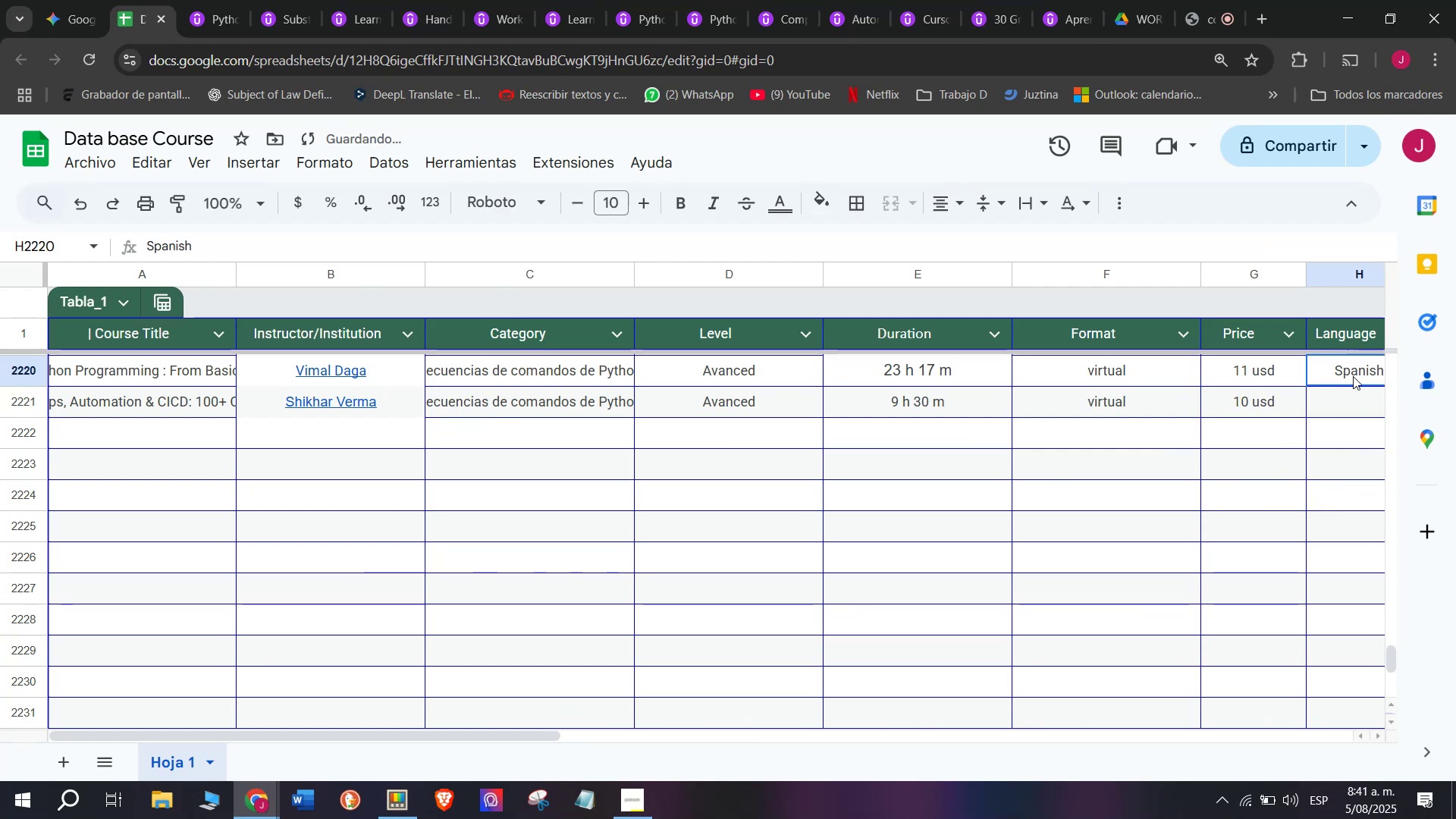 
key(Control+ControlLeft)
 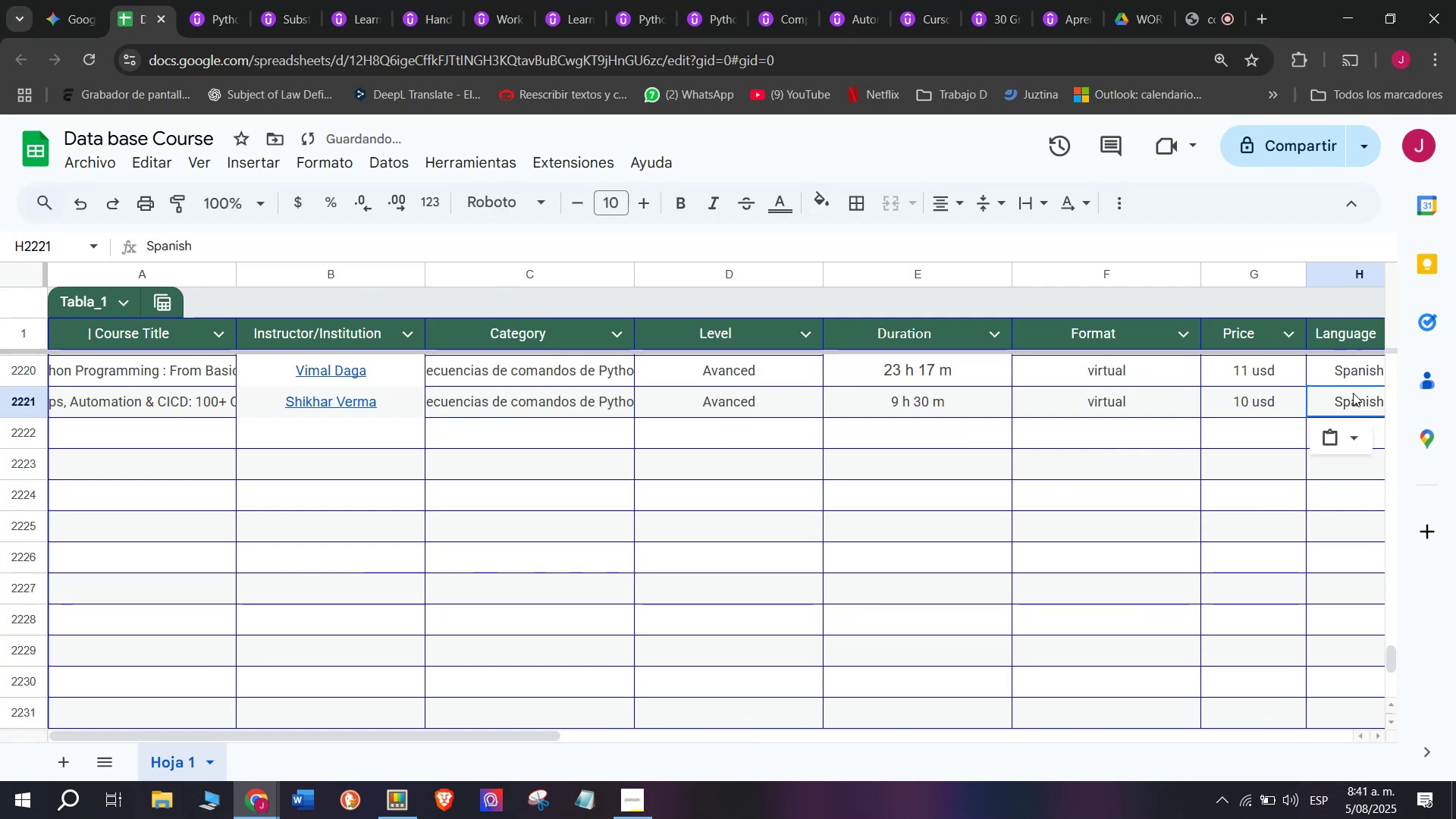 
key(Control+C)
 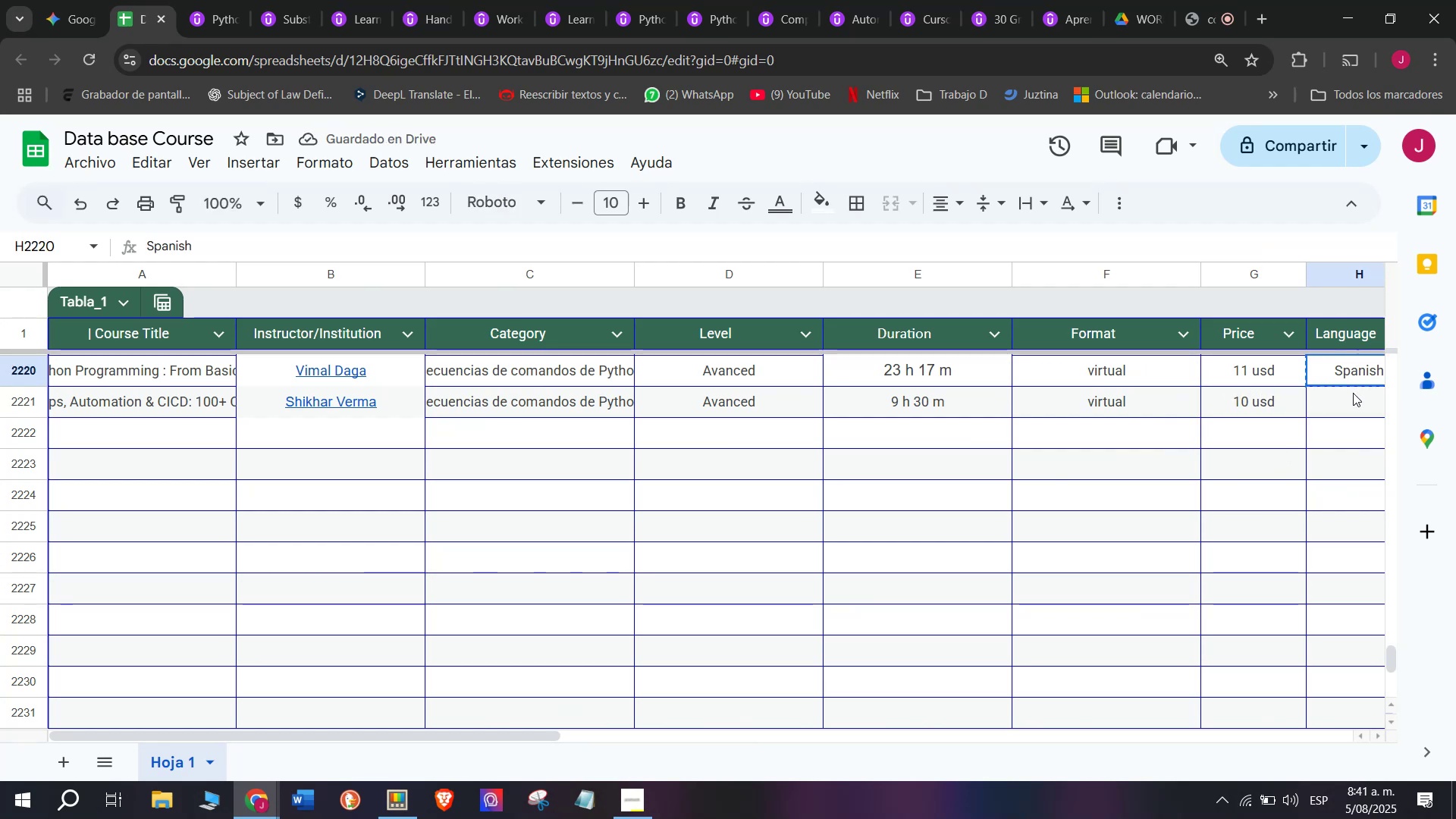 
double_click([1353, 393])
 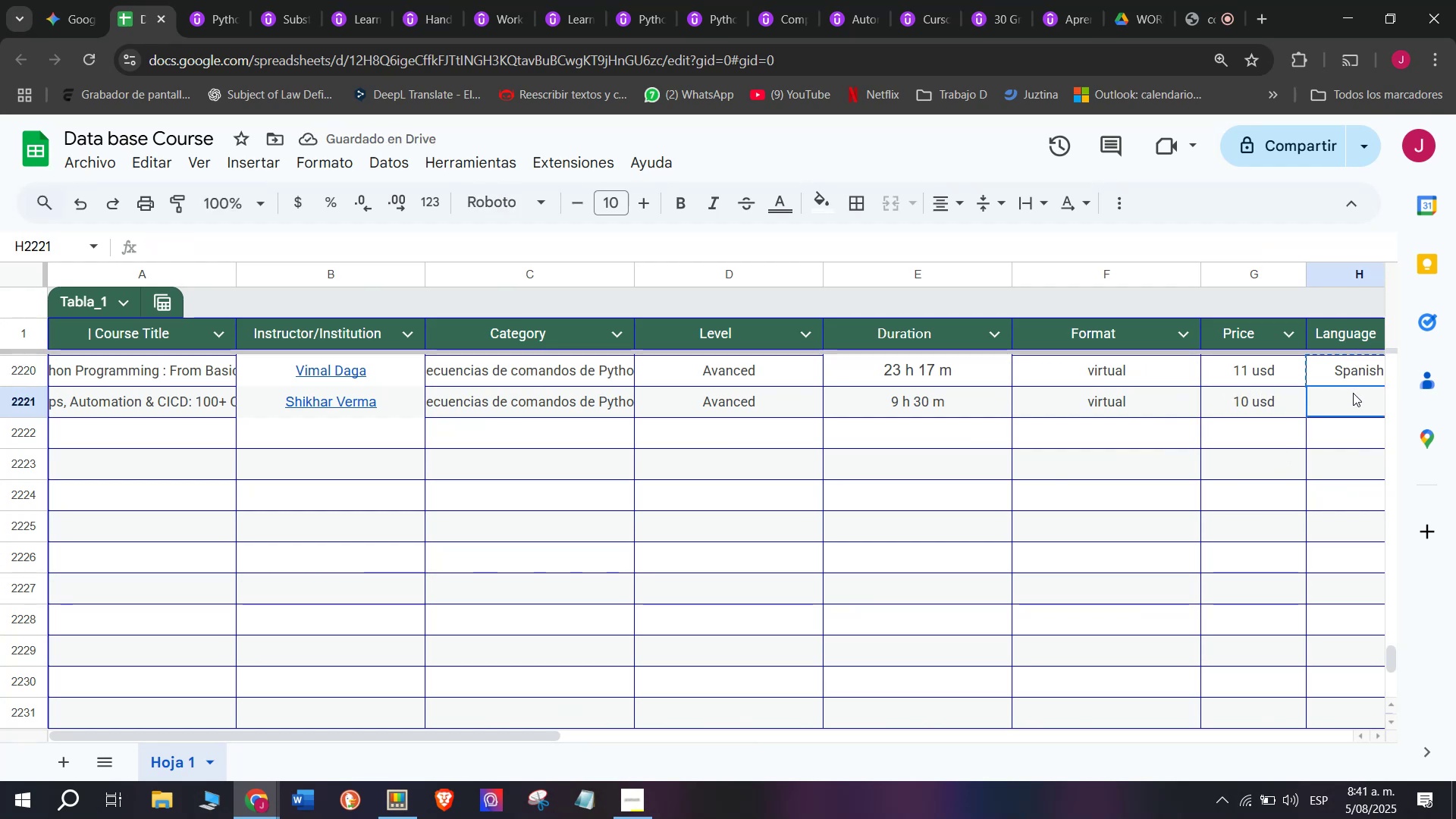 
key(Control+ControlLeft)
 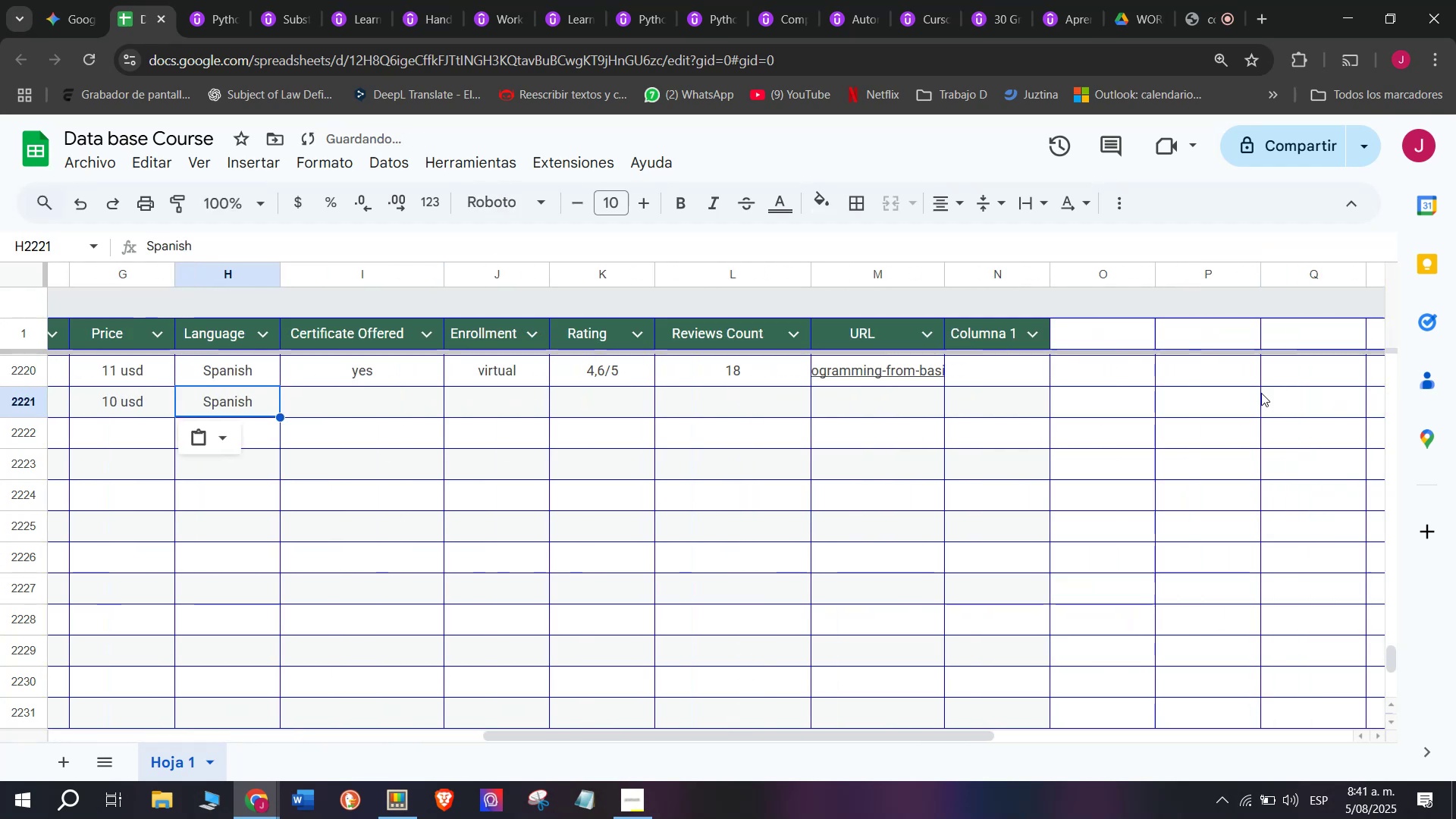 
key(Z)
 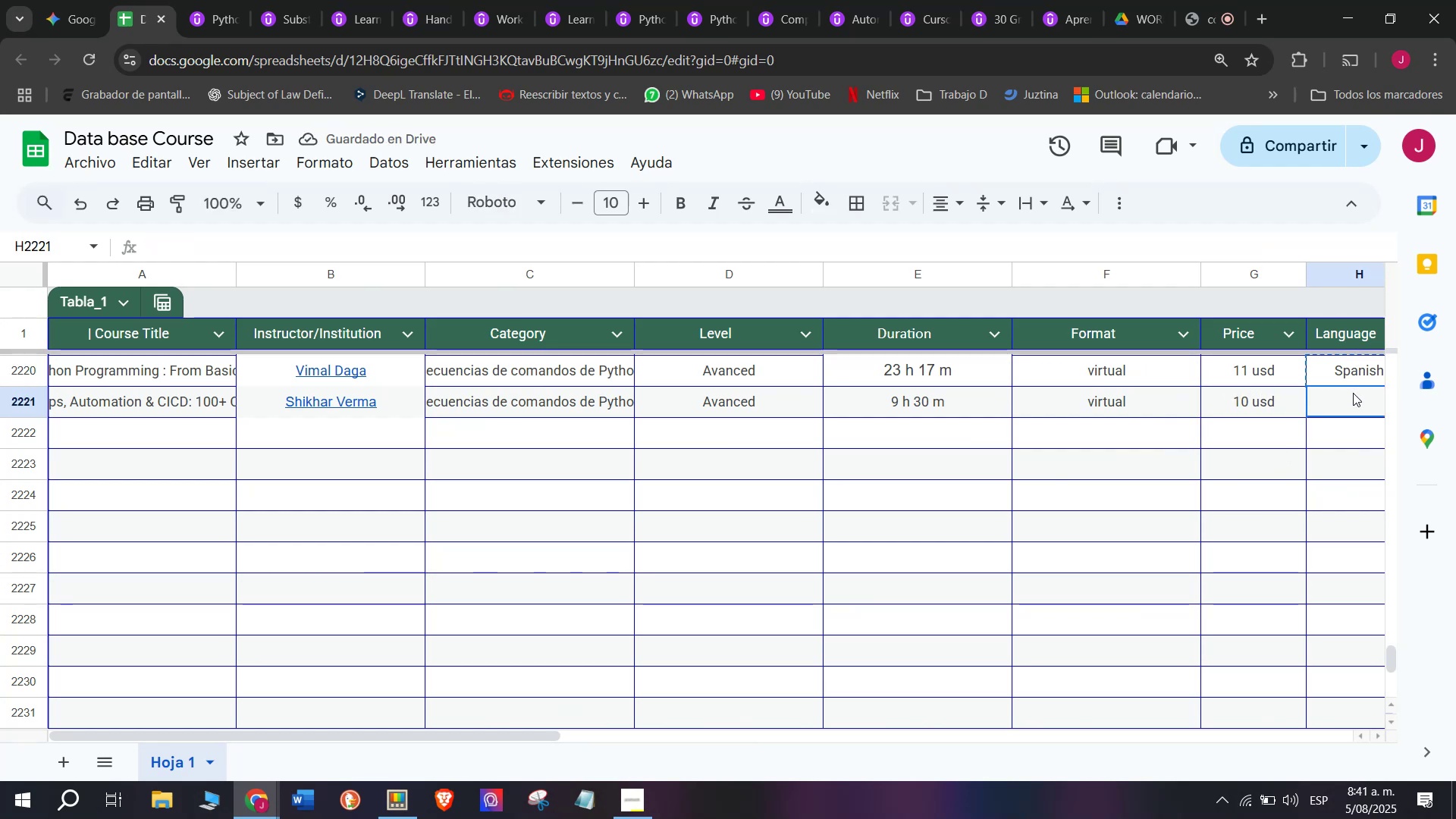 
key(Control+V)
 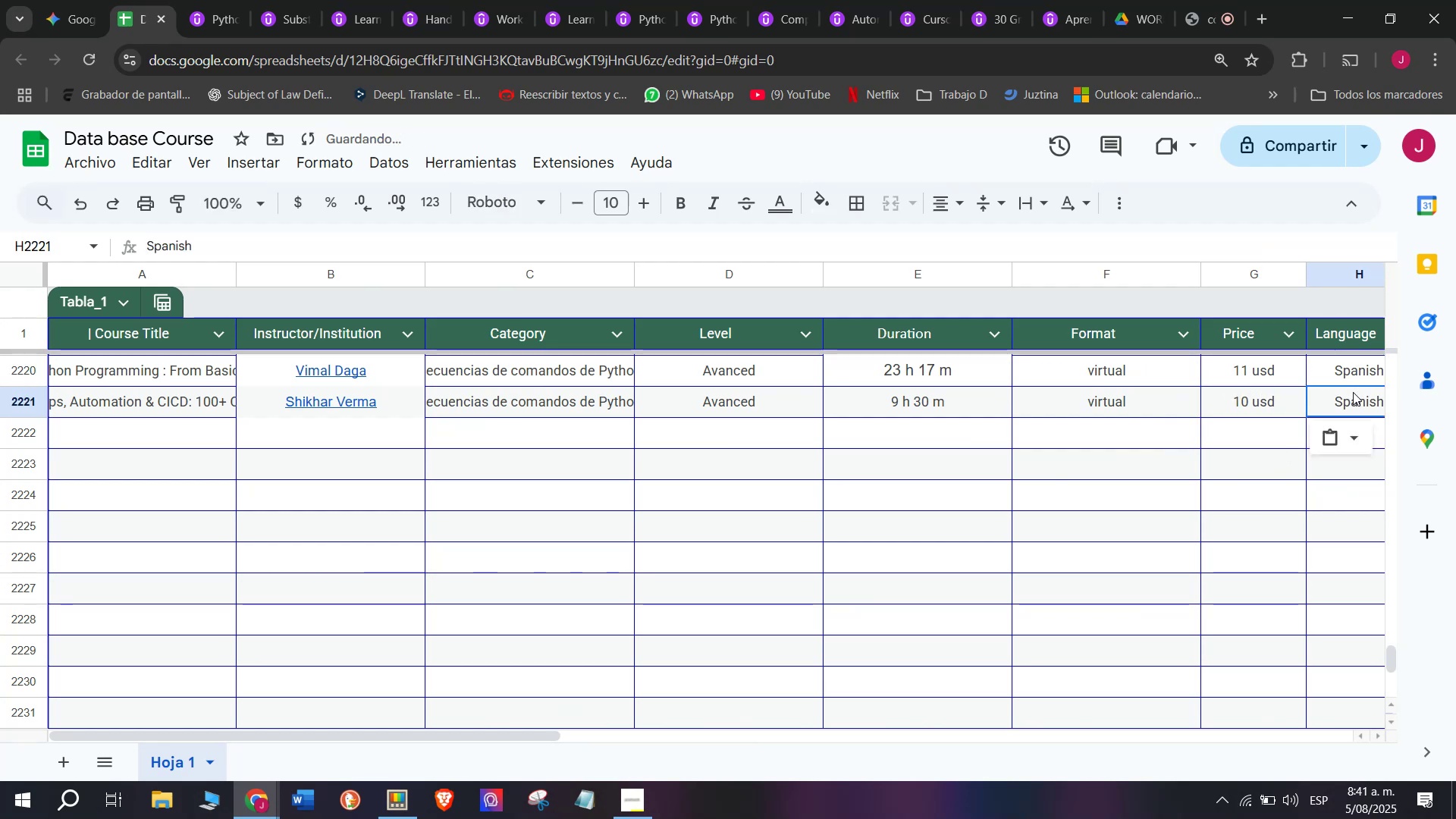 
scroll: coordinate [331, 431], scroll_direction: down, amount: 3.0
 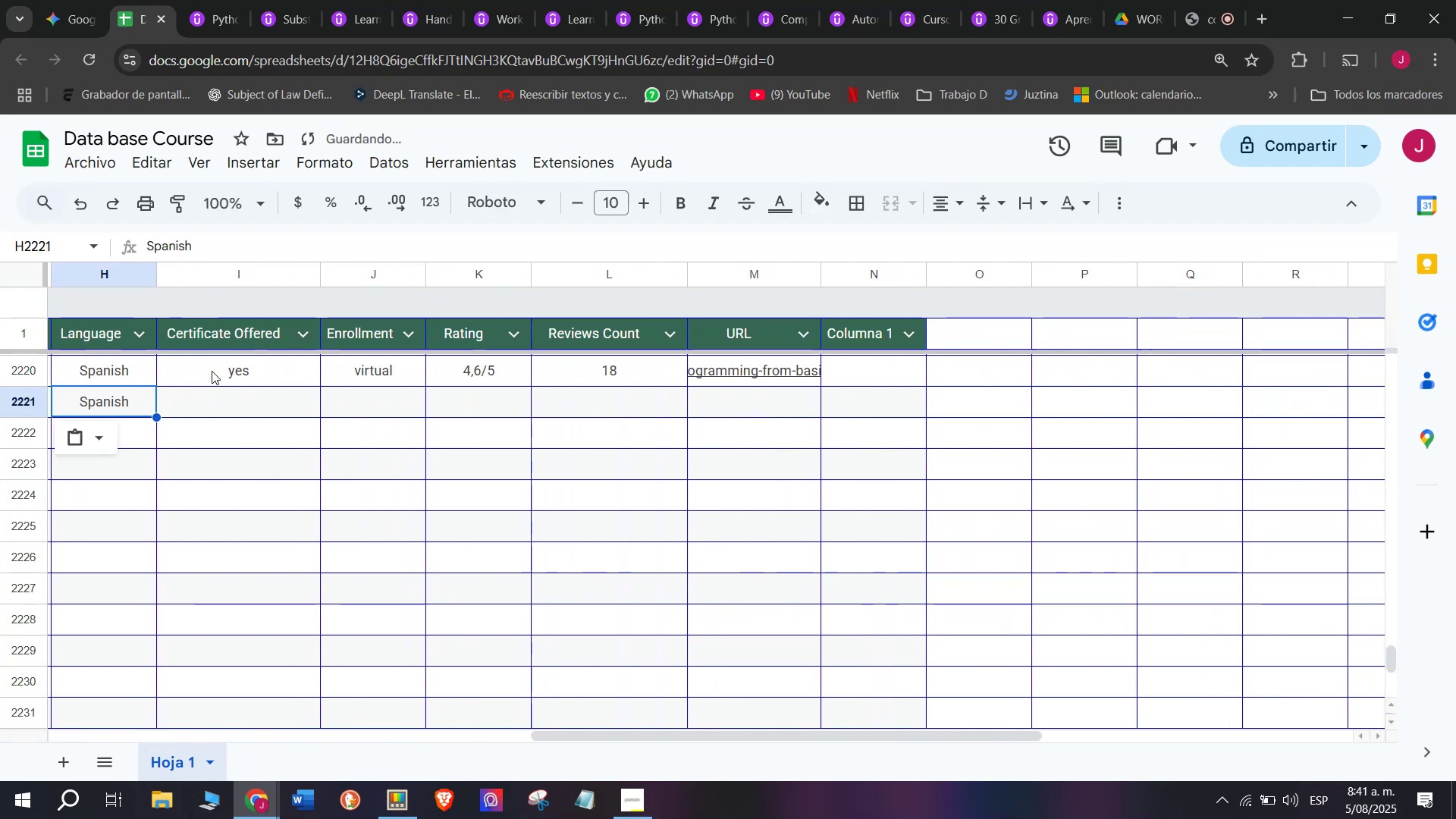 
left_click([212, 369])
 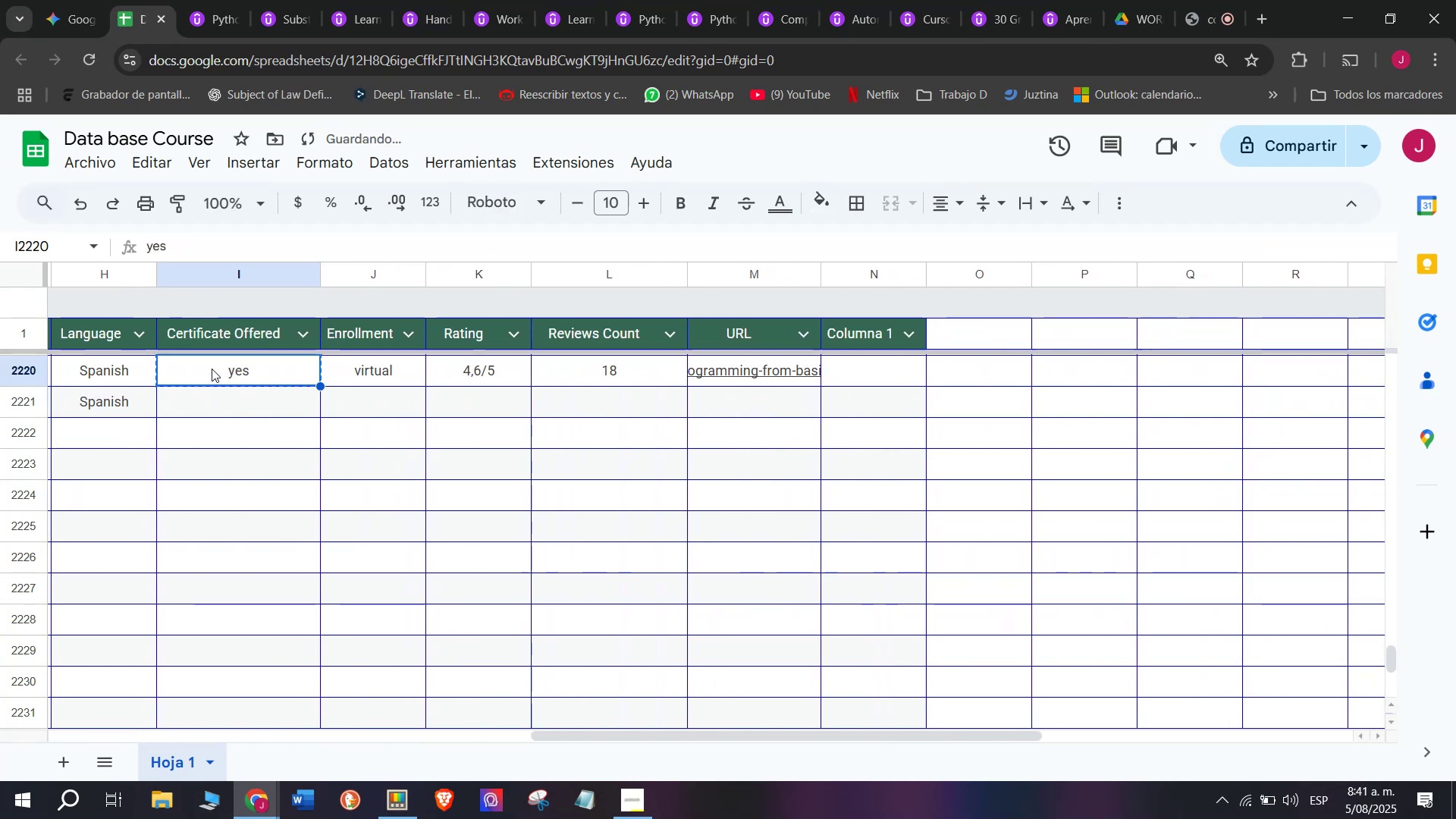 
key(Control+ControlLeft)
 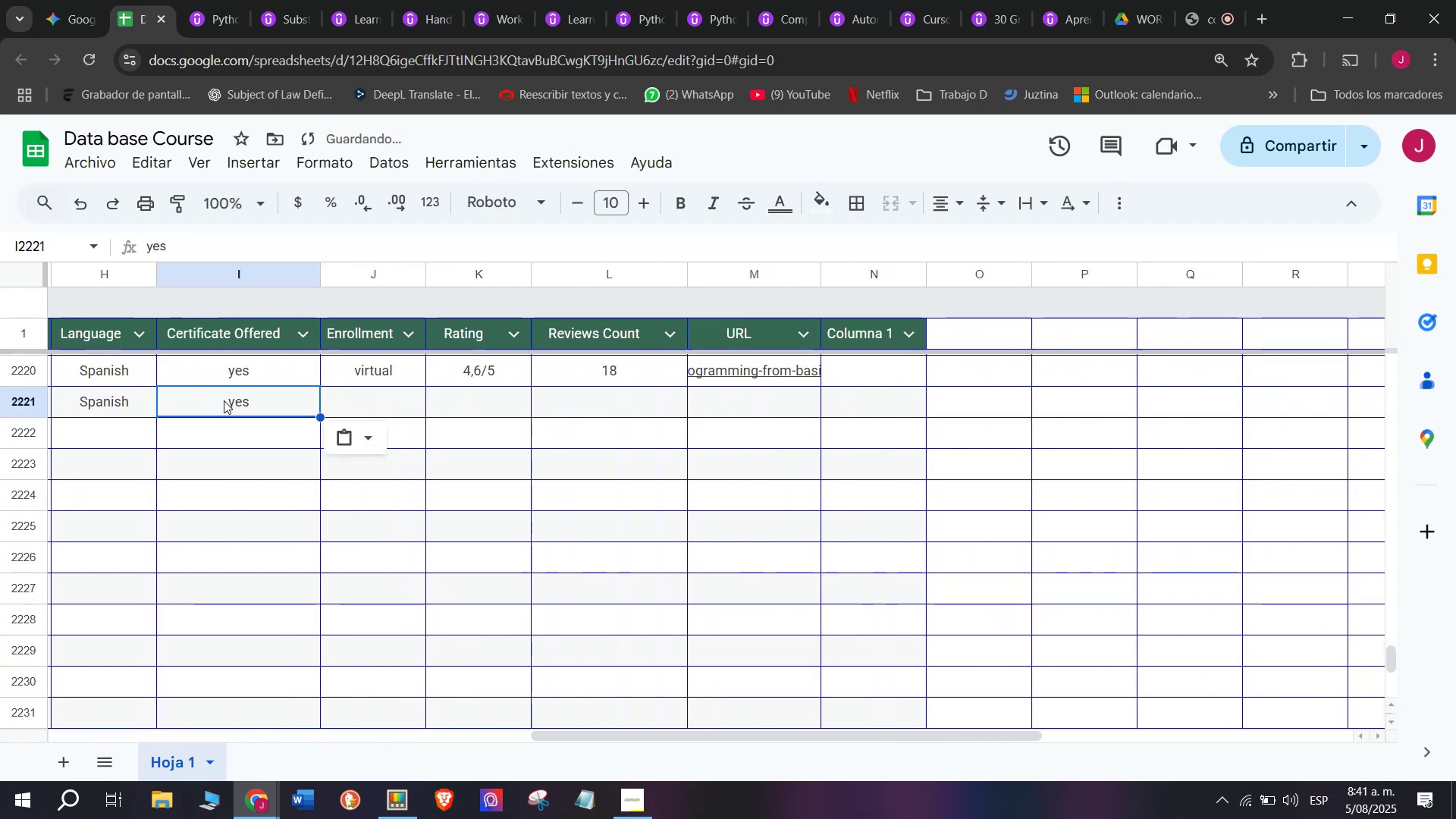 
key(Break)
 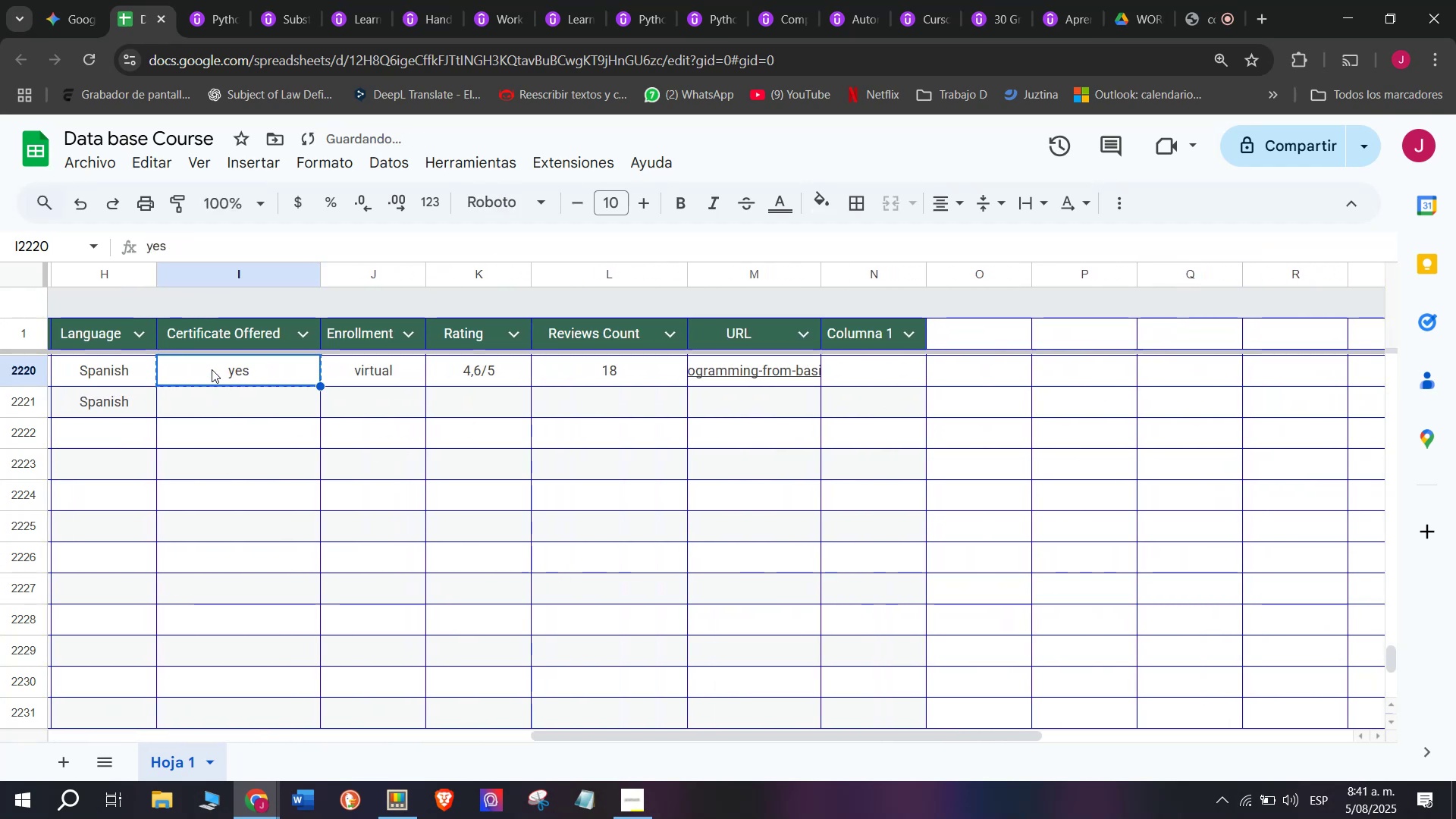 
key(Control+C)
 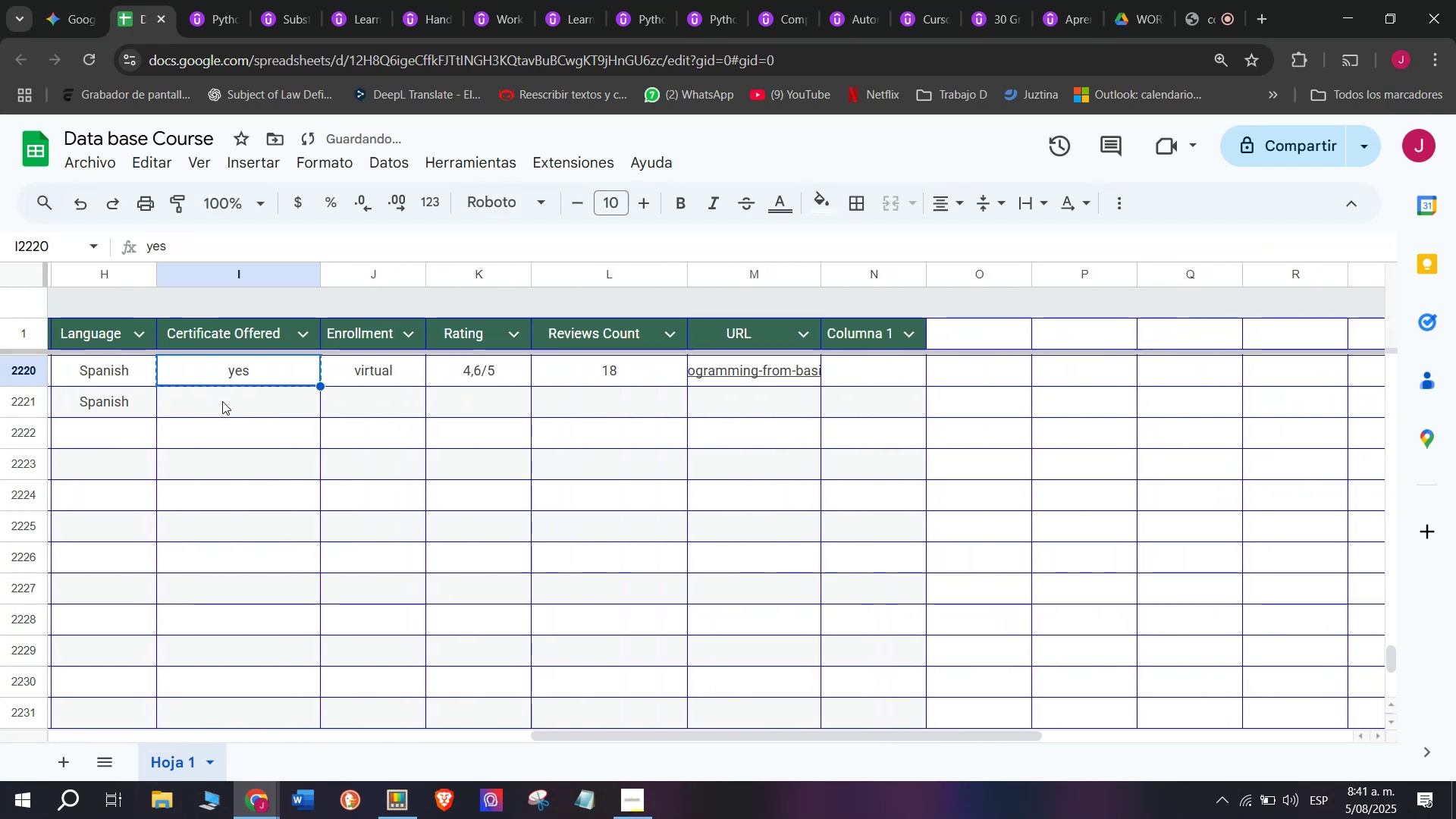 
double_click([224, 400])
 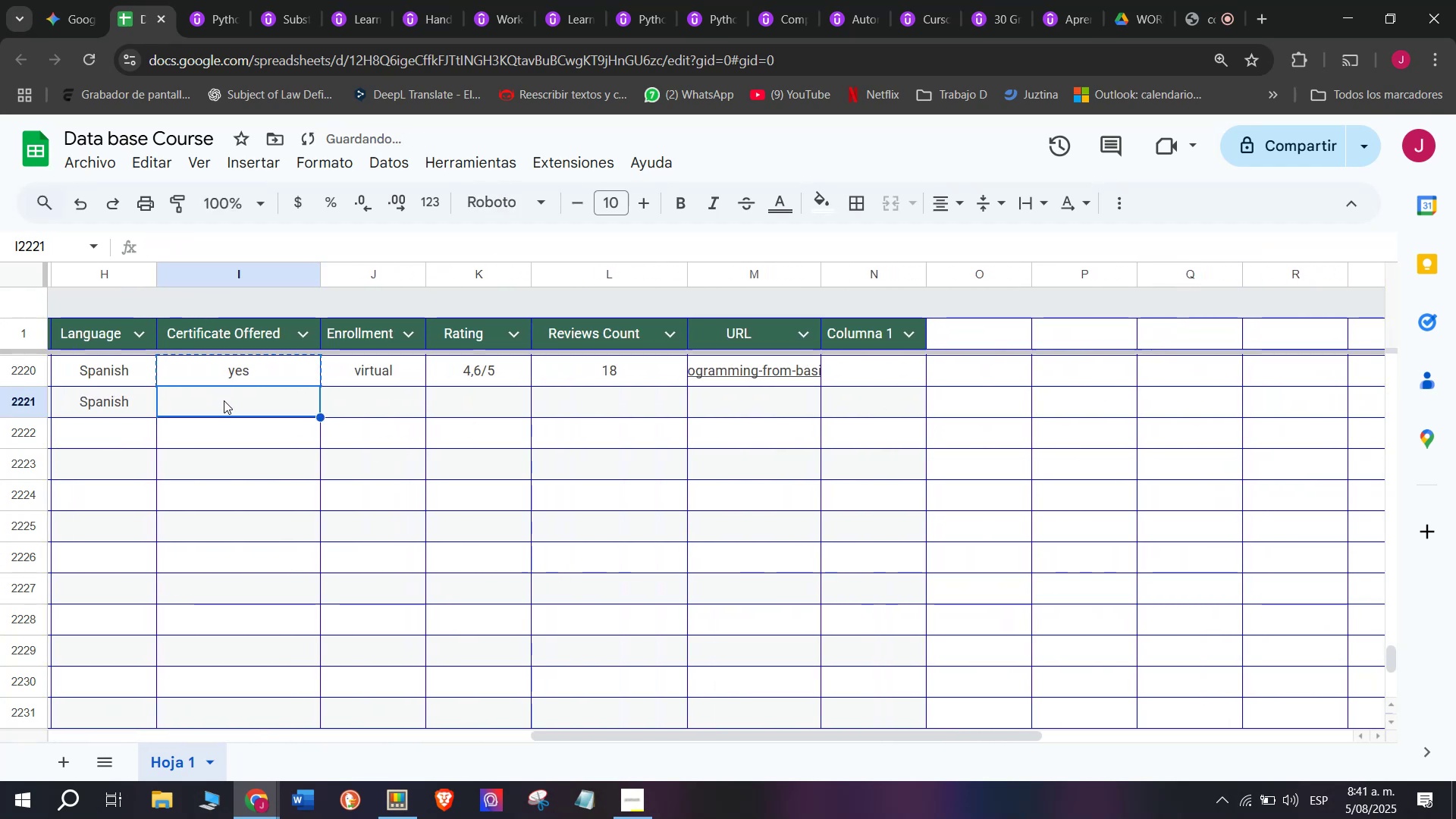 
key(Control+ControlLeft)
 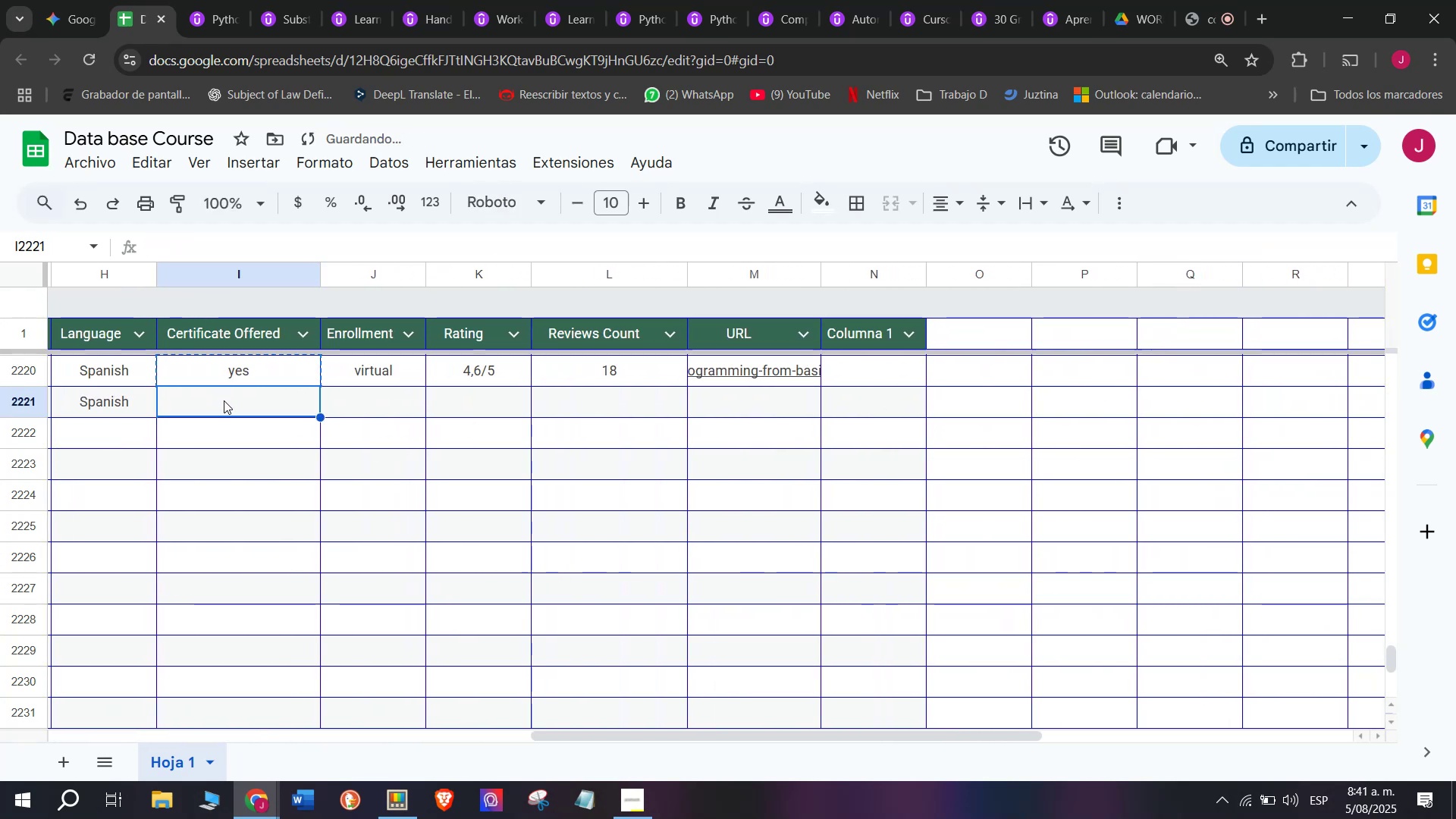 
key(Z)
 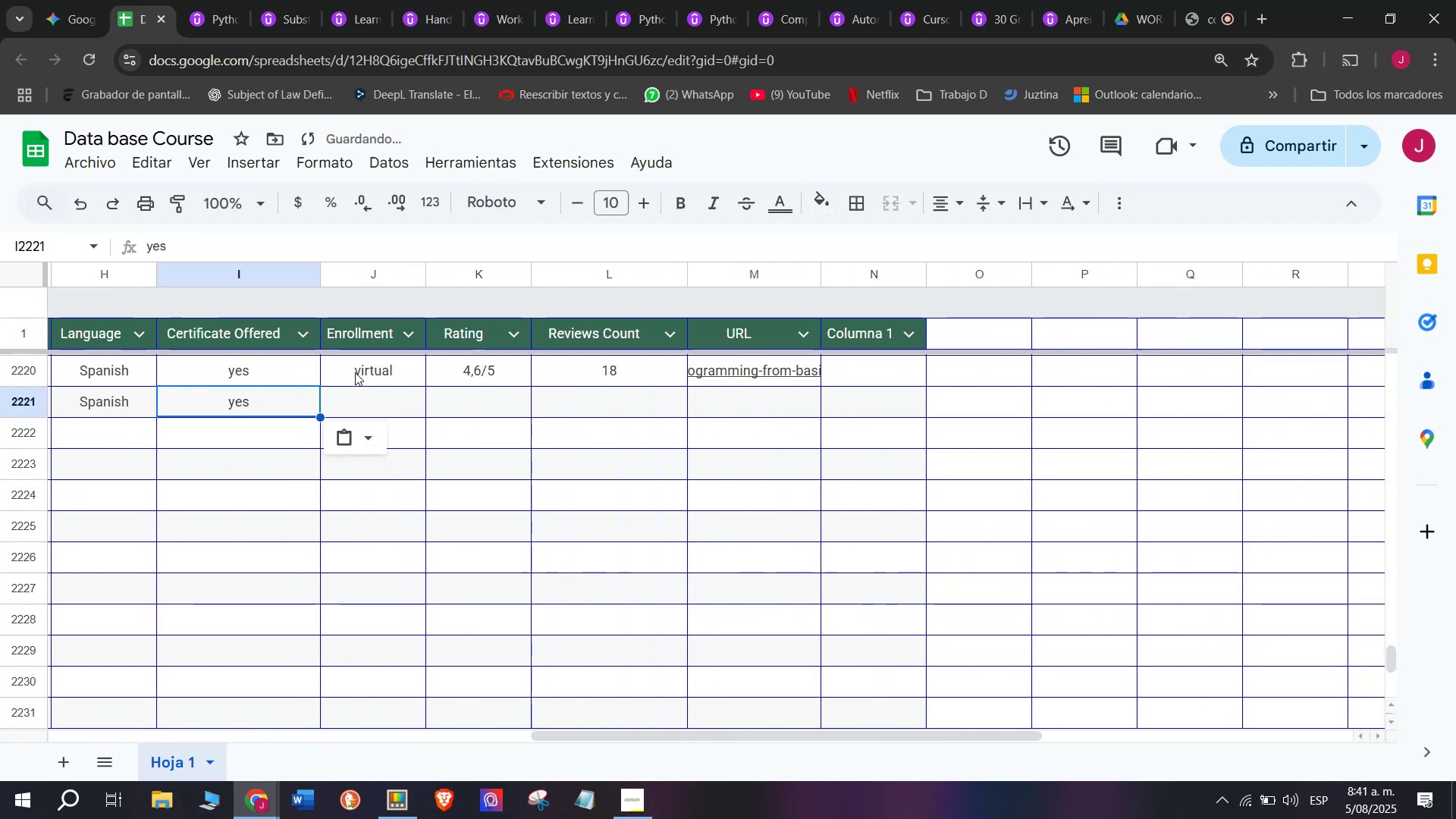 
key(Control+V)
 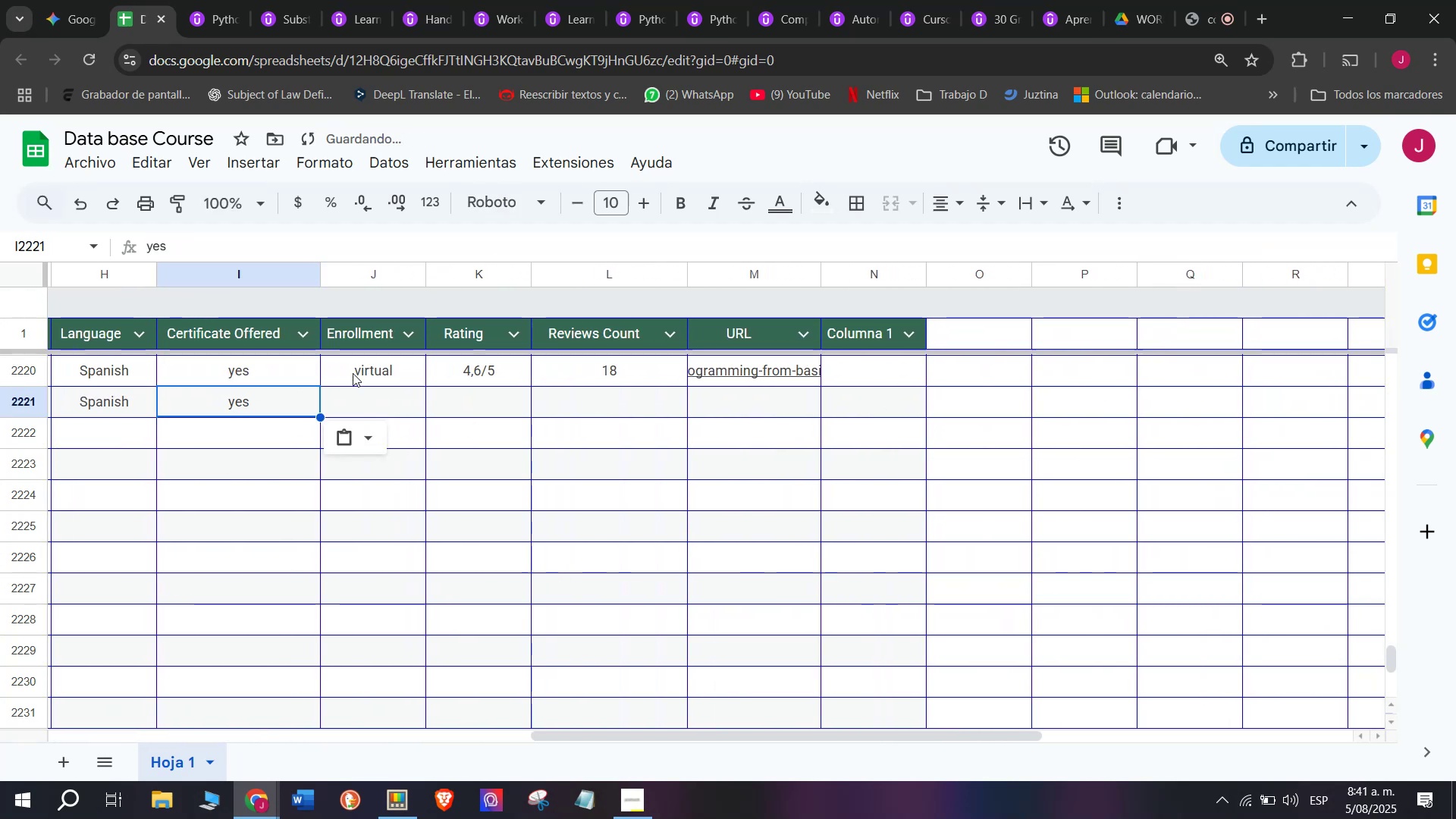 
left_click([355, 372])
 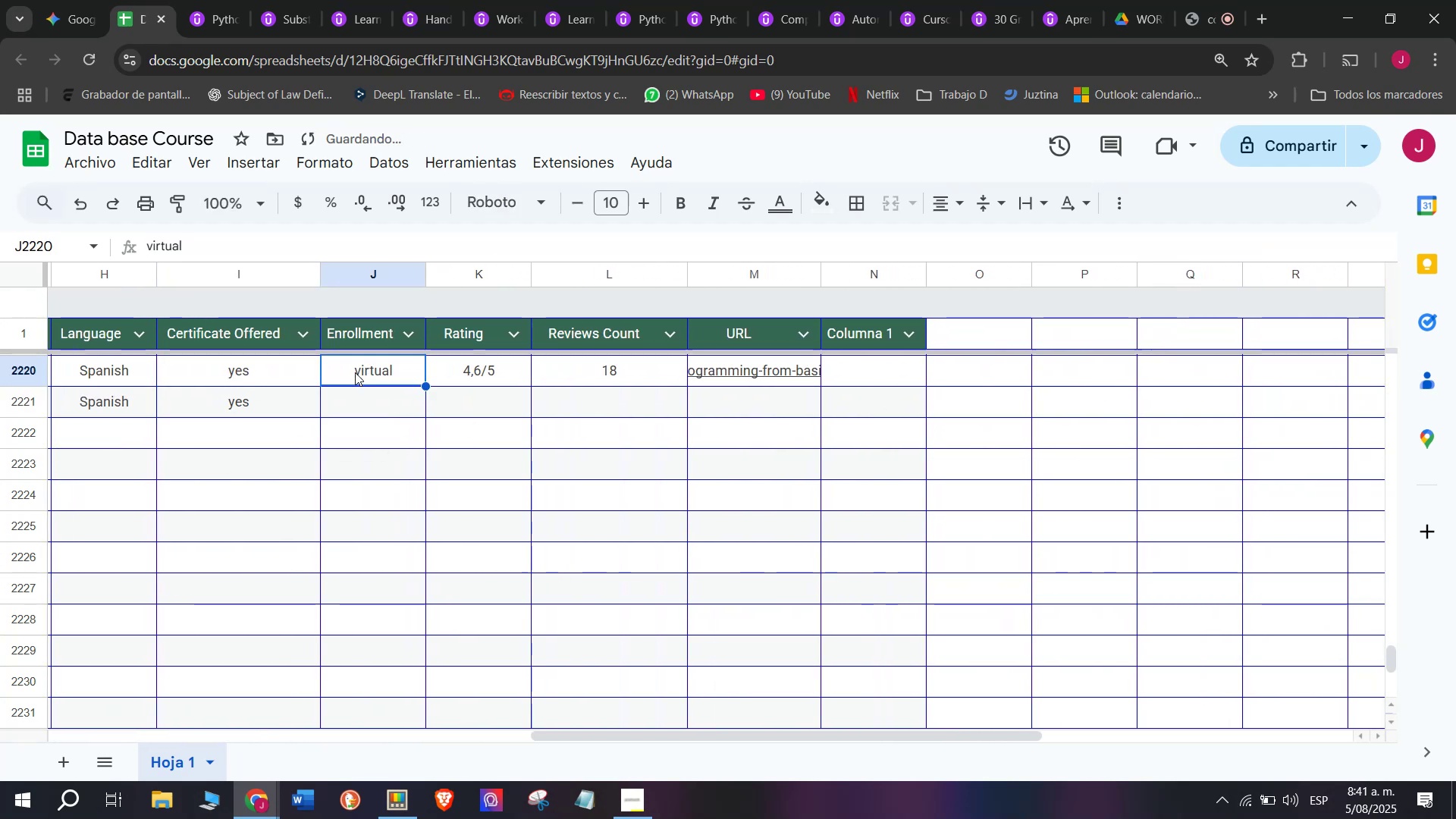 
key(Control+ControlLeft)
 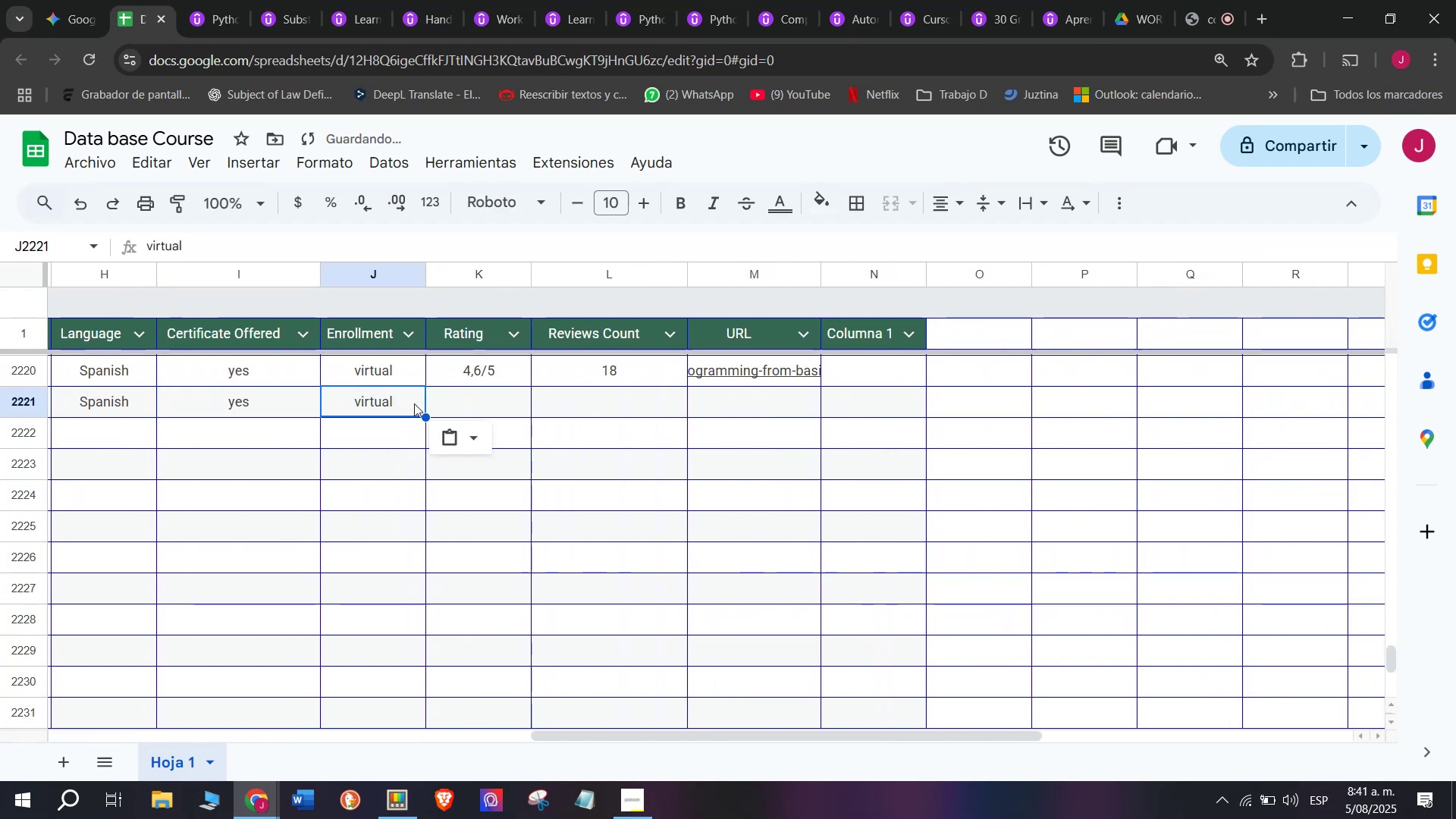 
key(Break)
 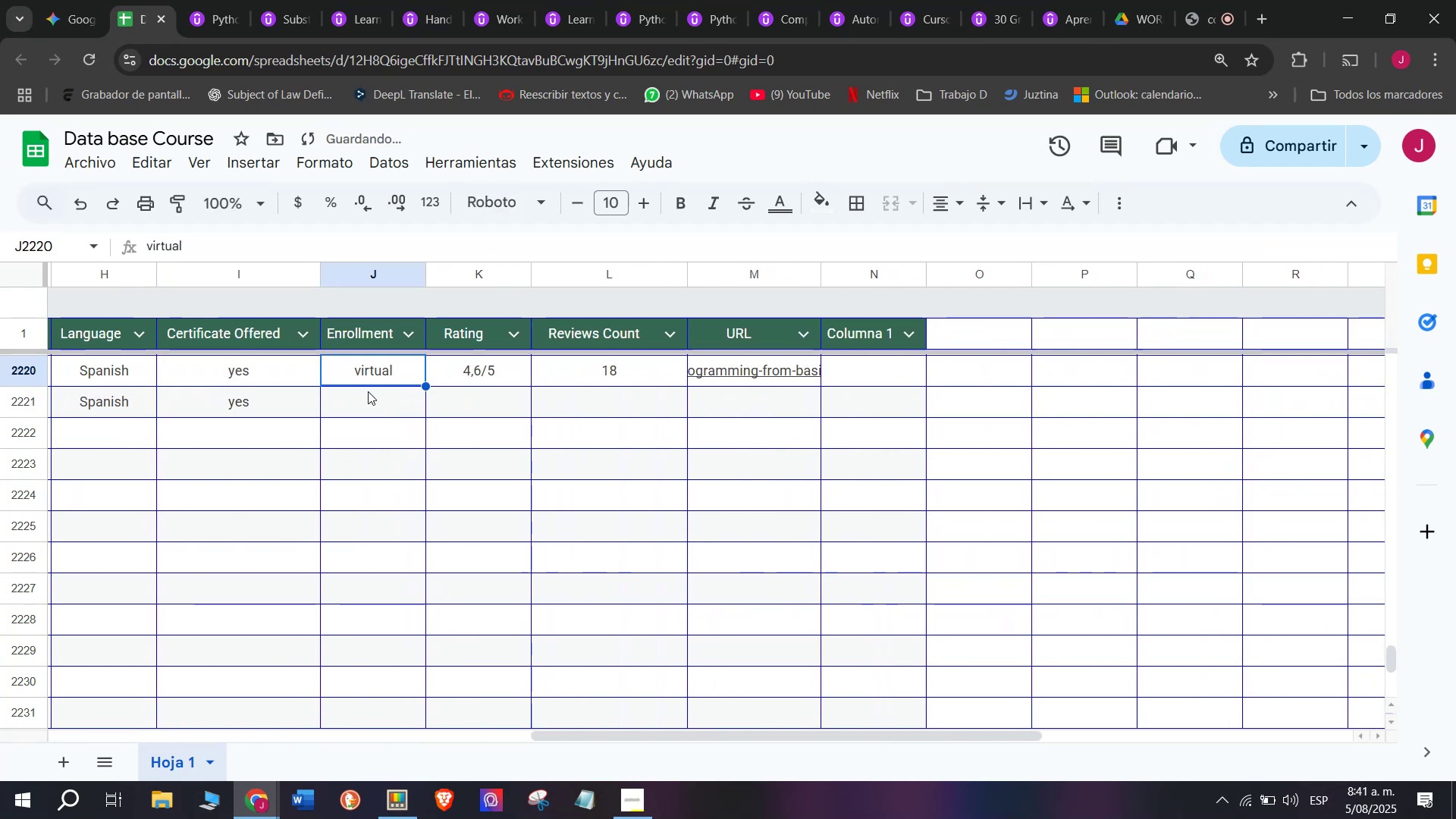 
key(Control+C)
 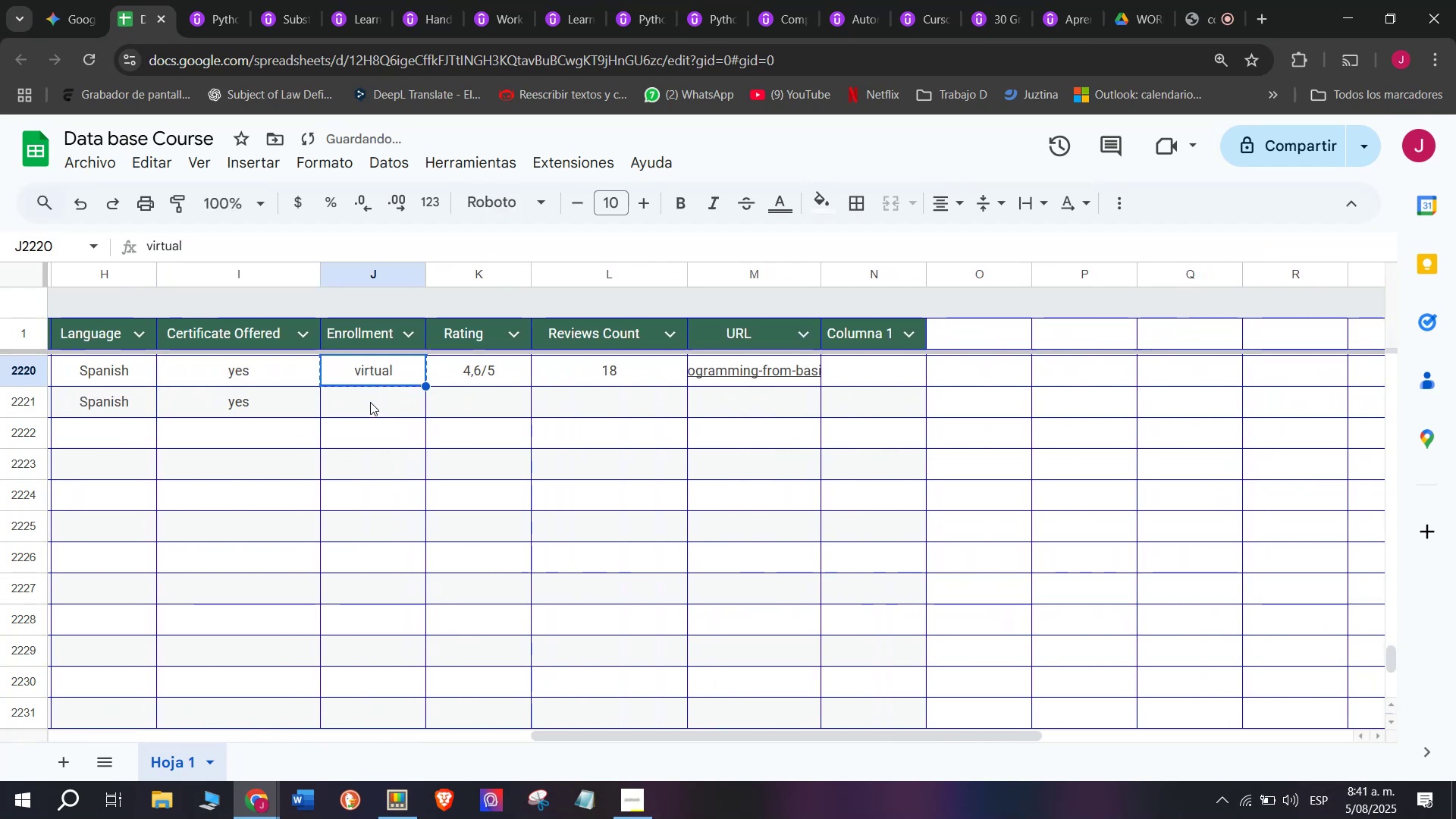 
key(Control+ControlLeft)
 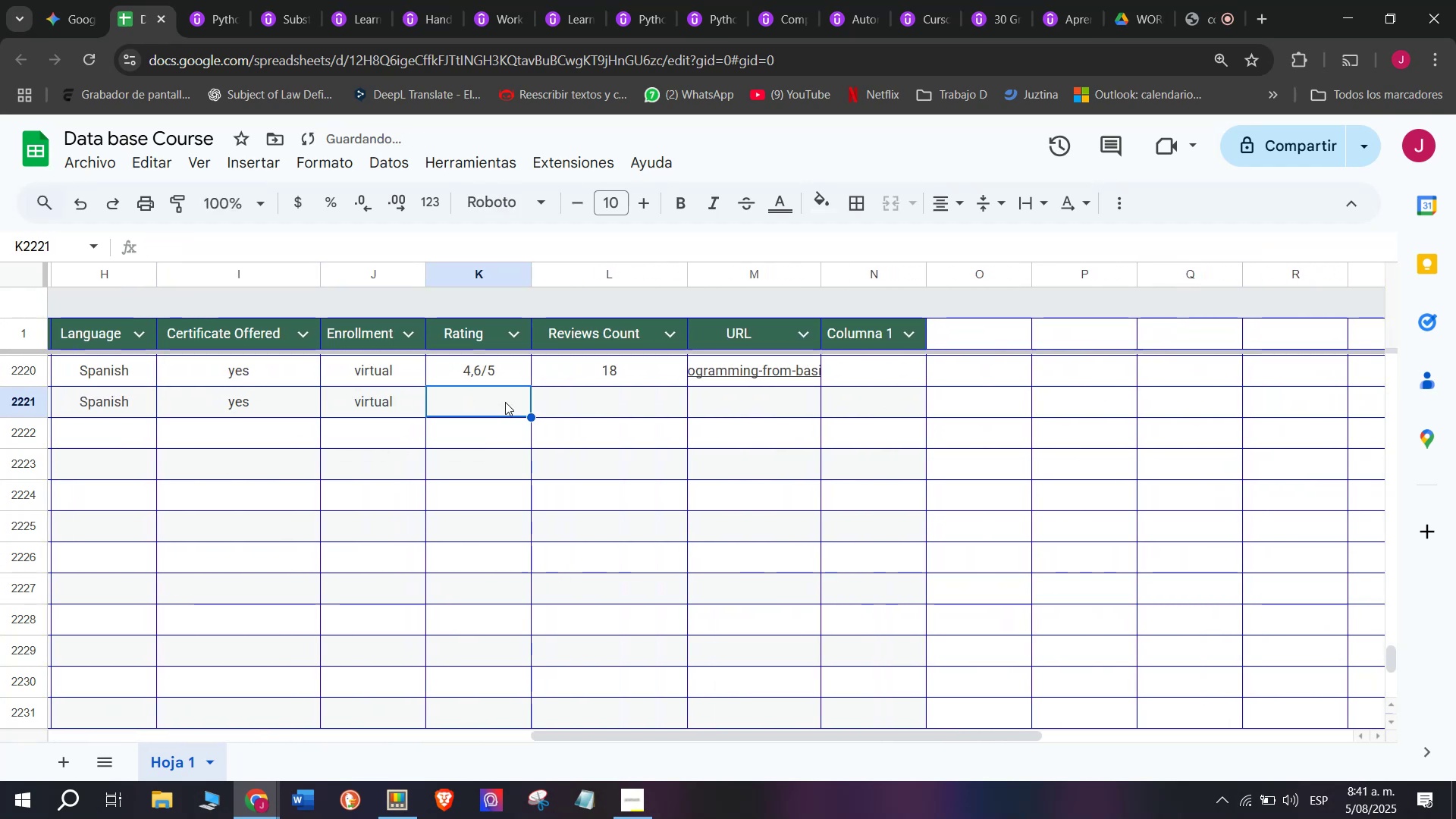 
key(Z)
 